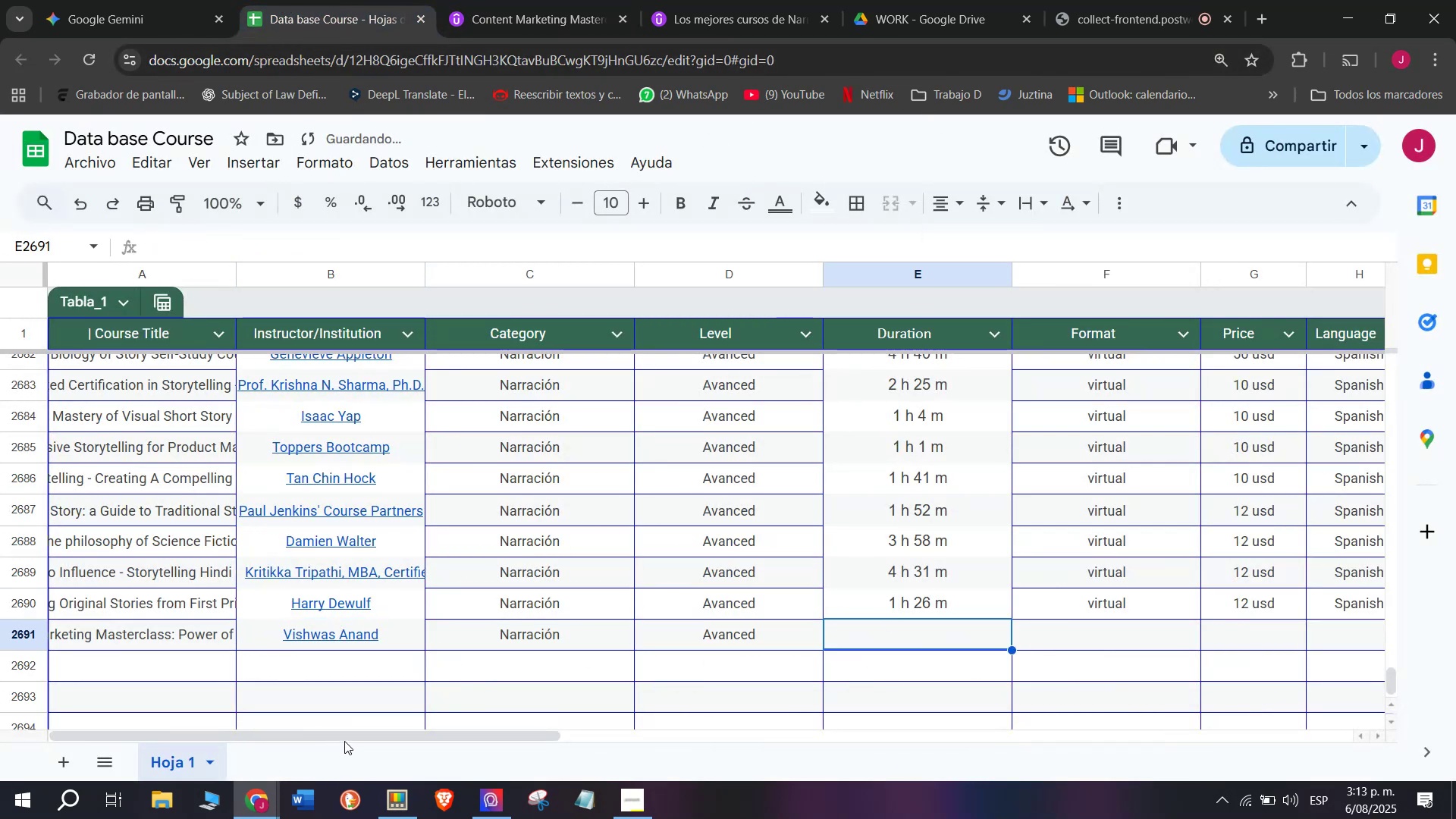 
left_click_drag(start_coordinate=[349, 738], to_coordinate=[494, 745])
 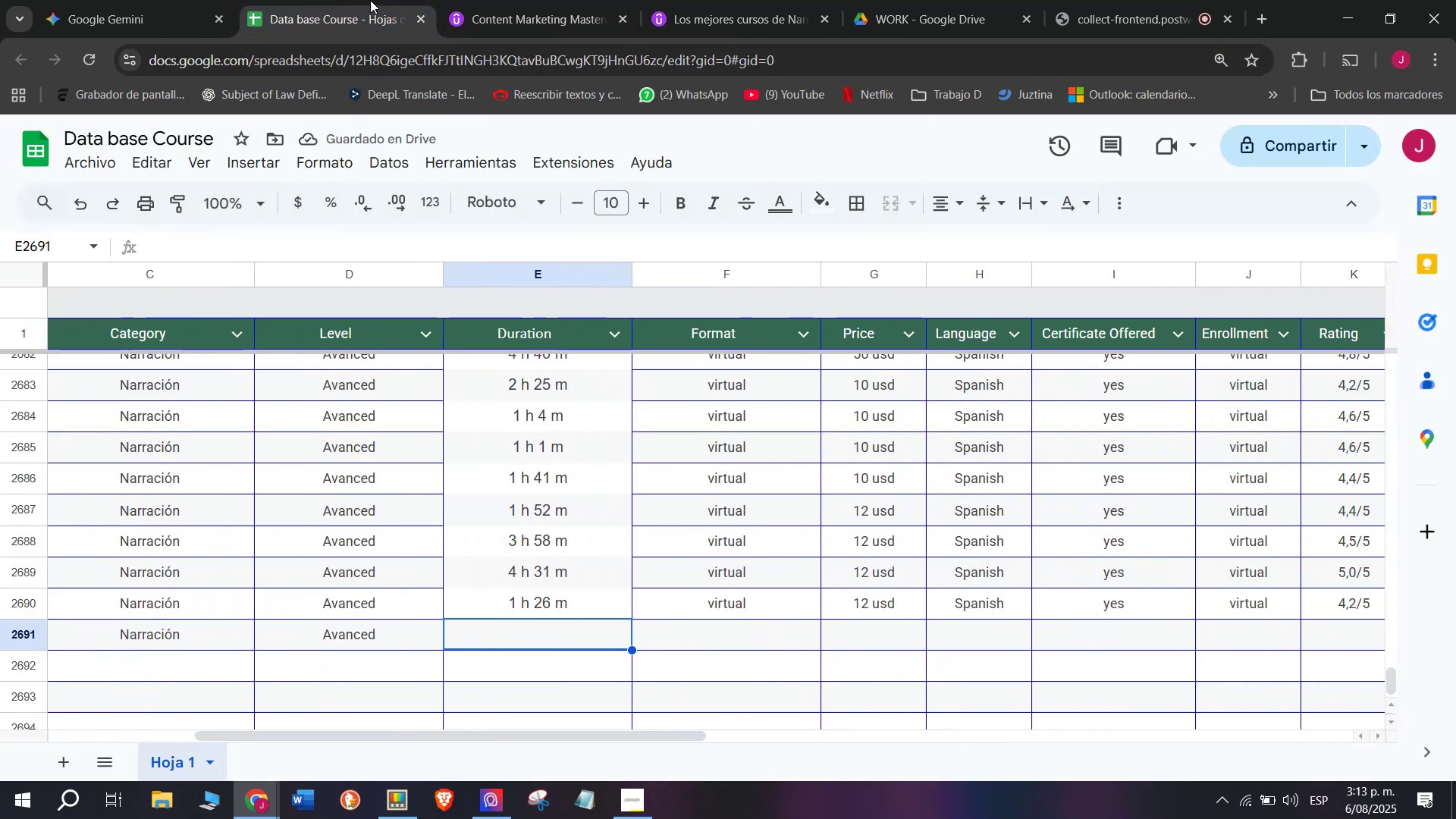 
left_click([541, 0])
 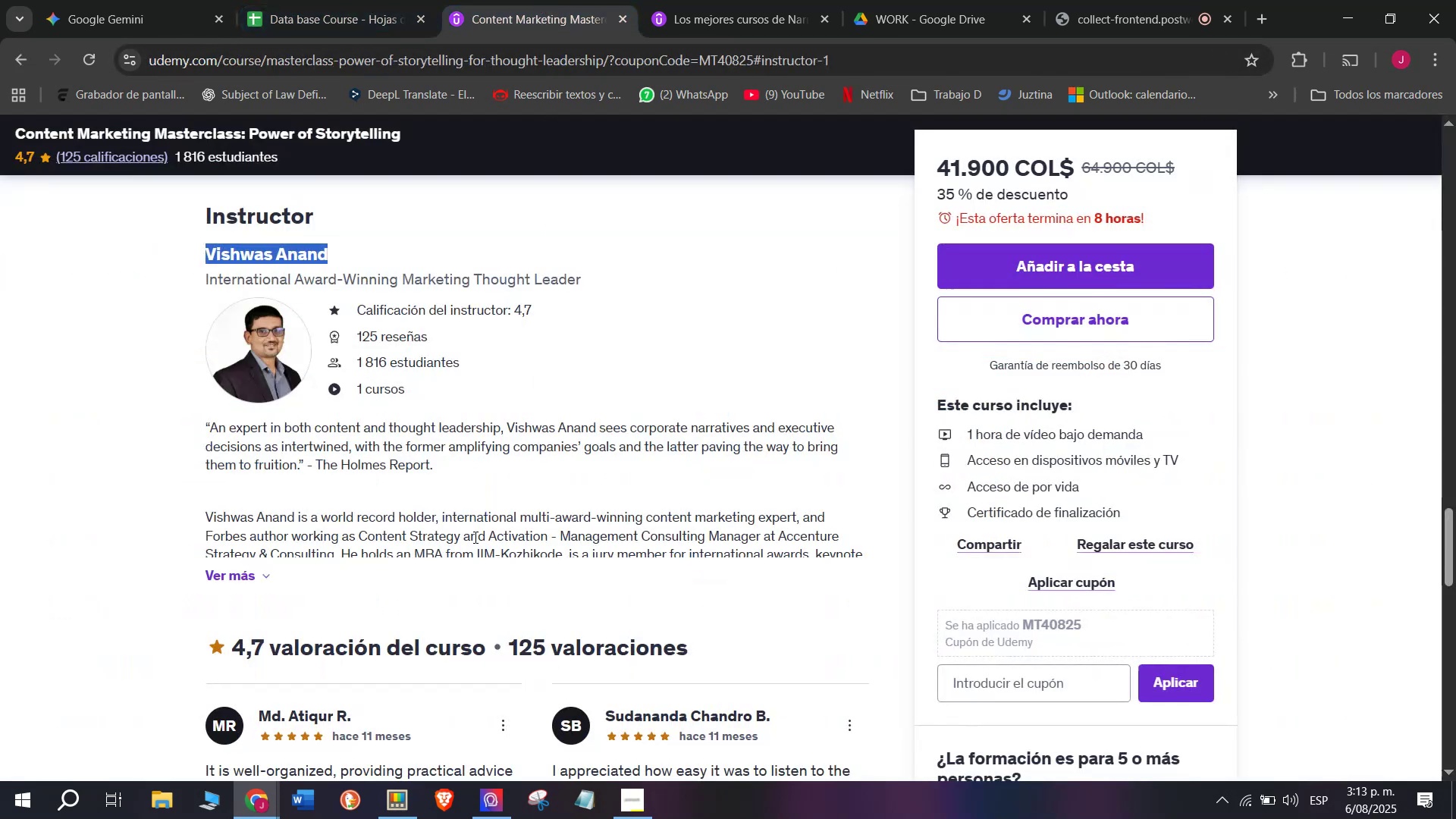 
scroll: coordinate [390, 638], scroll_direction: up, amount: 8.0
 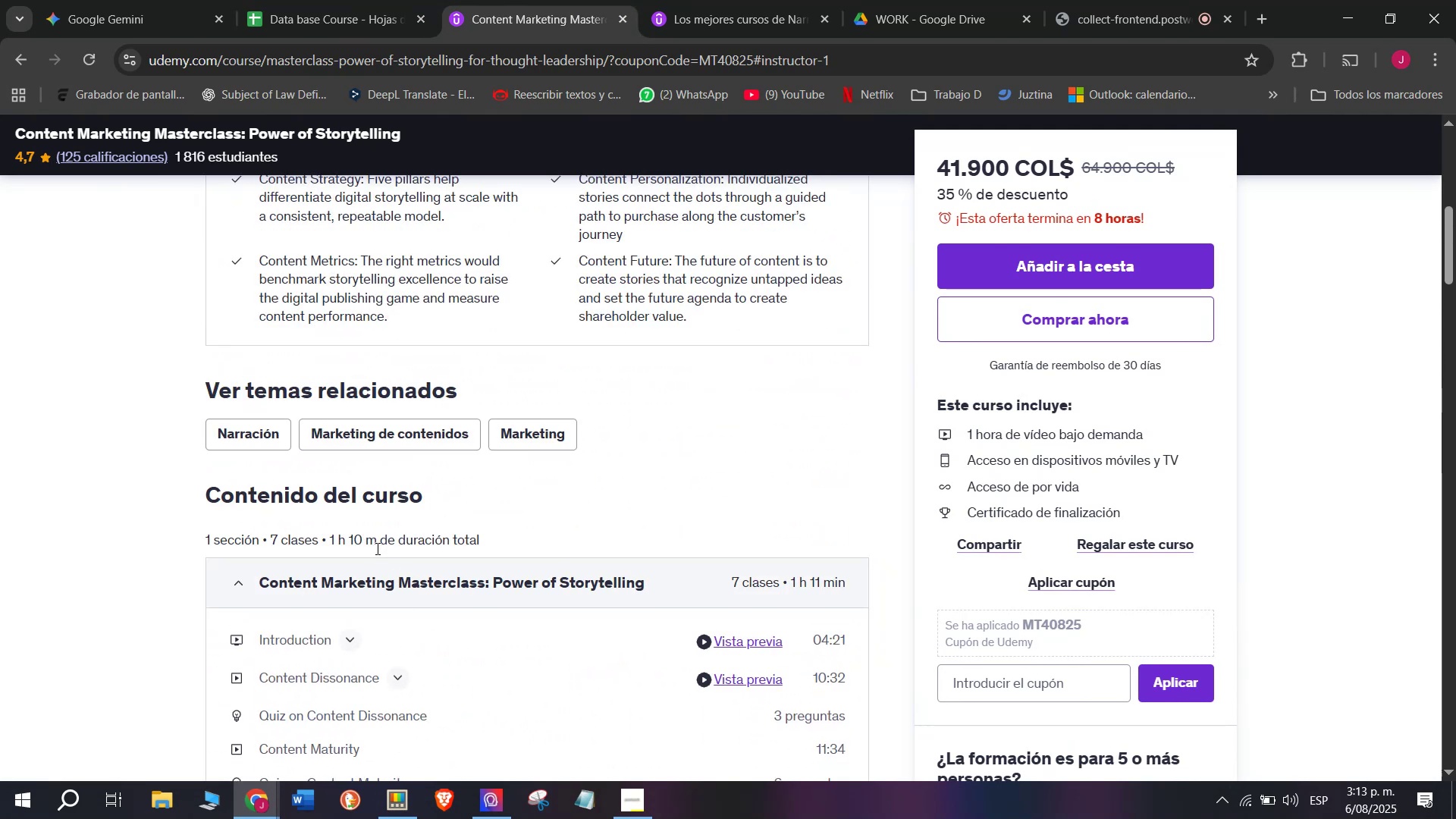 
left_click_drag(start_coordinate=[376, 548], to_coordinate=[328, 542])
 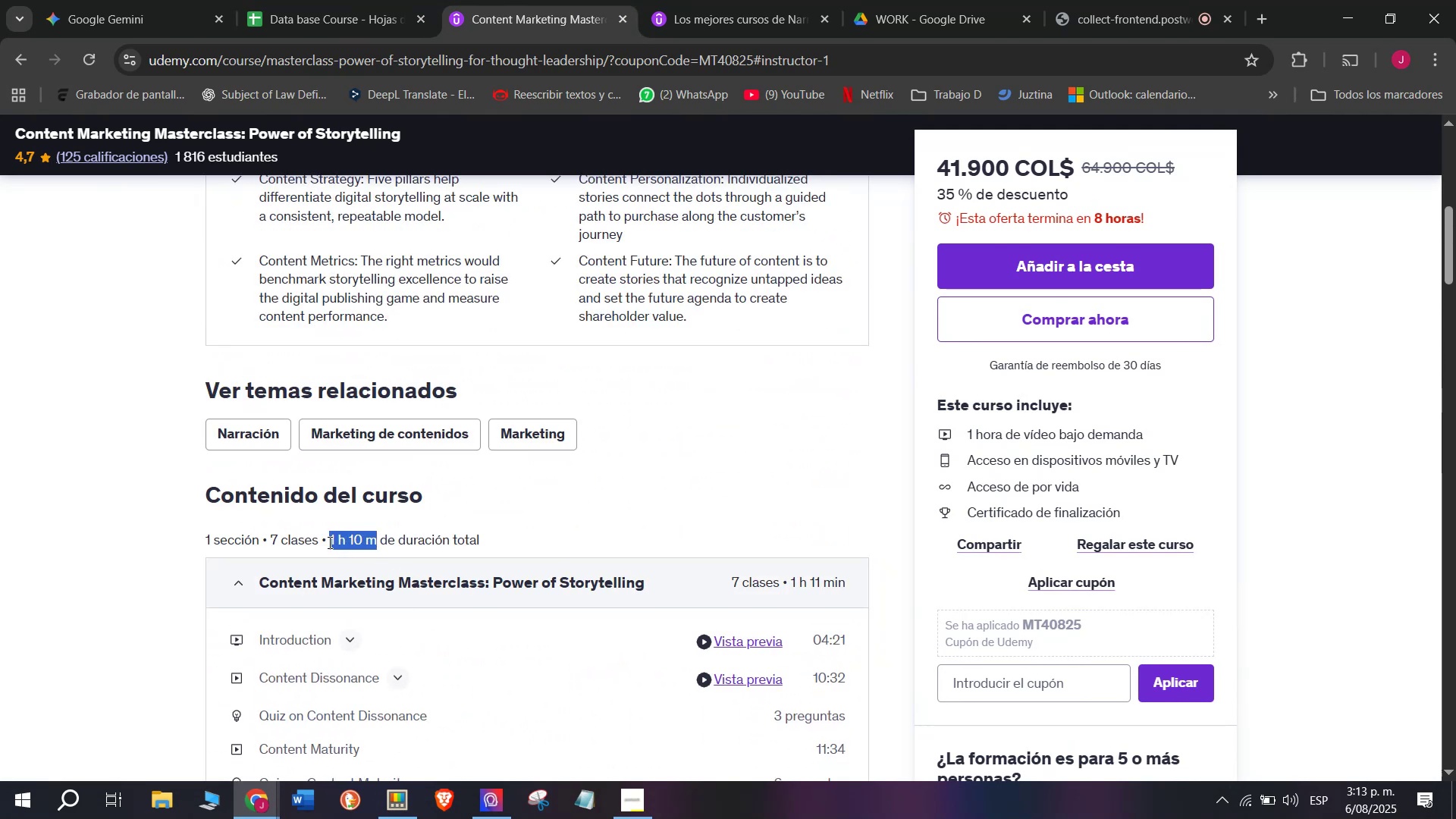 
key(Break)
 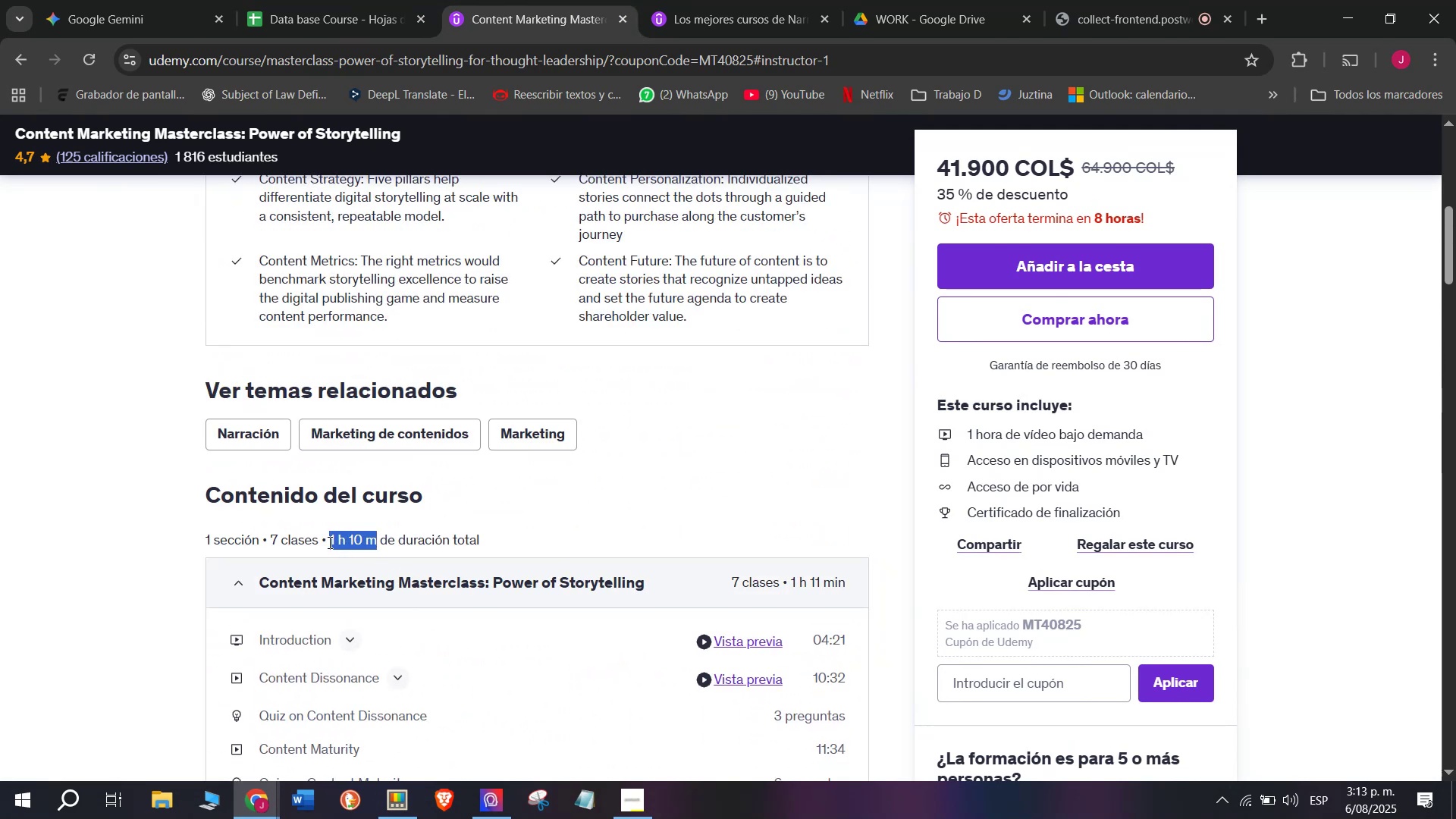 
key(Control+ControlLeft)
 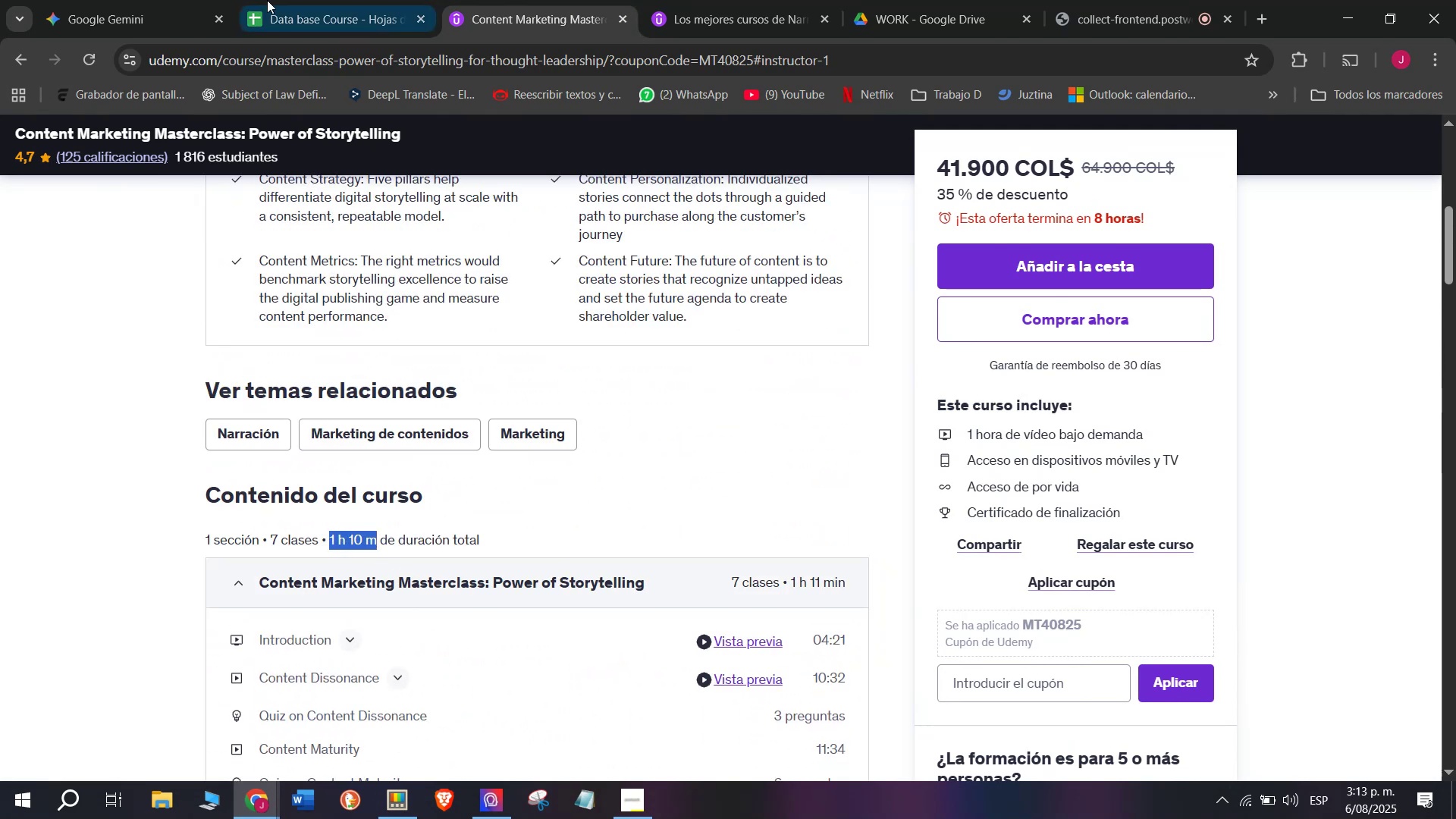 
key(Control+C)
 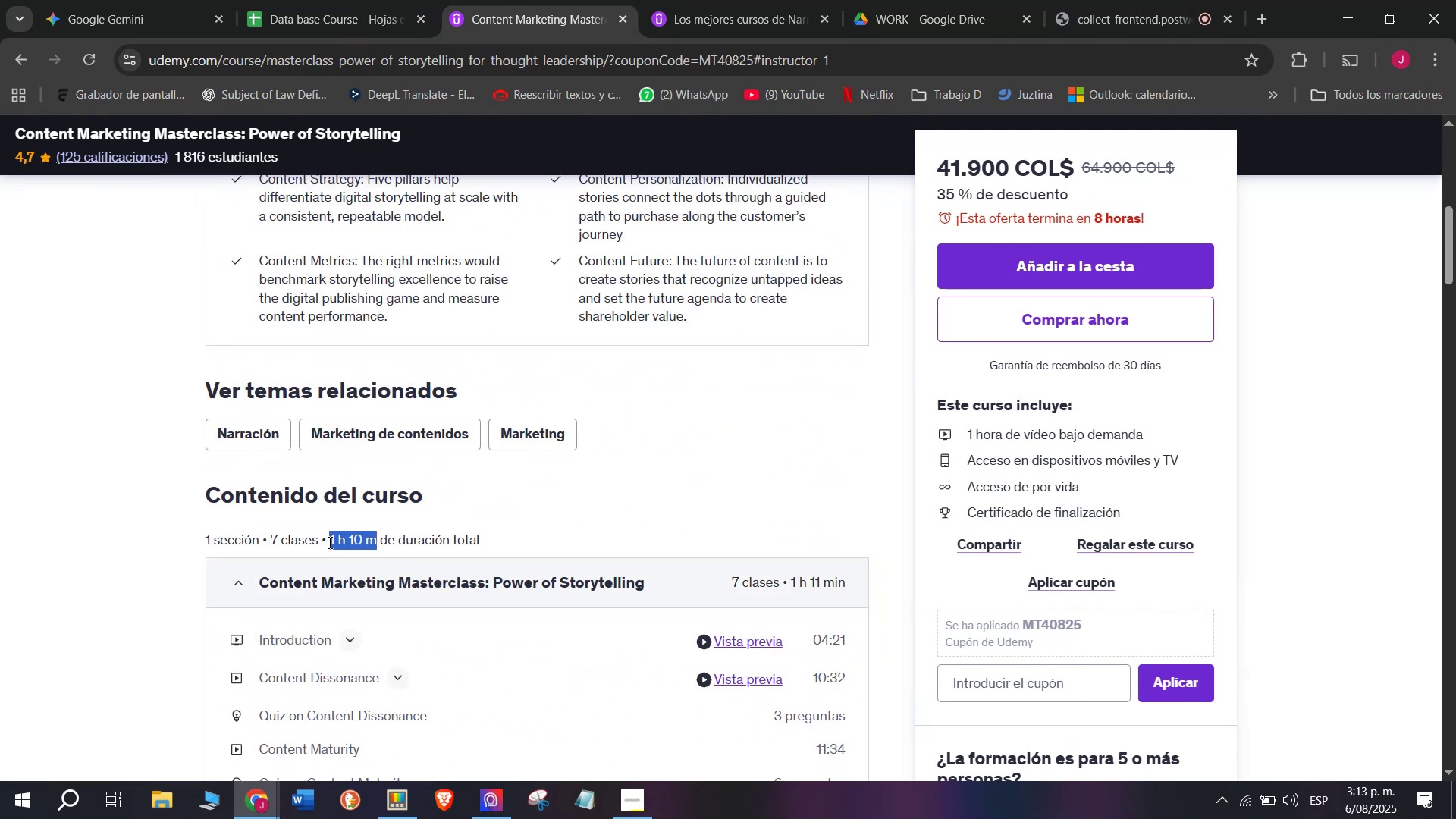 
key(Break)
 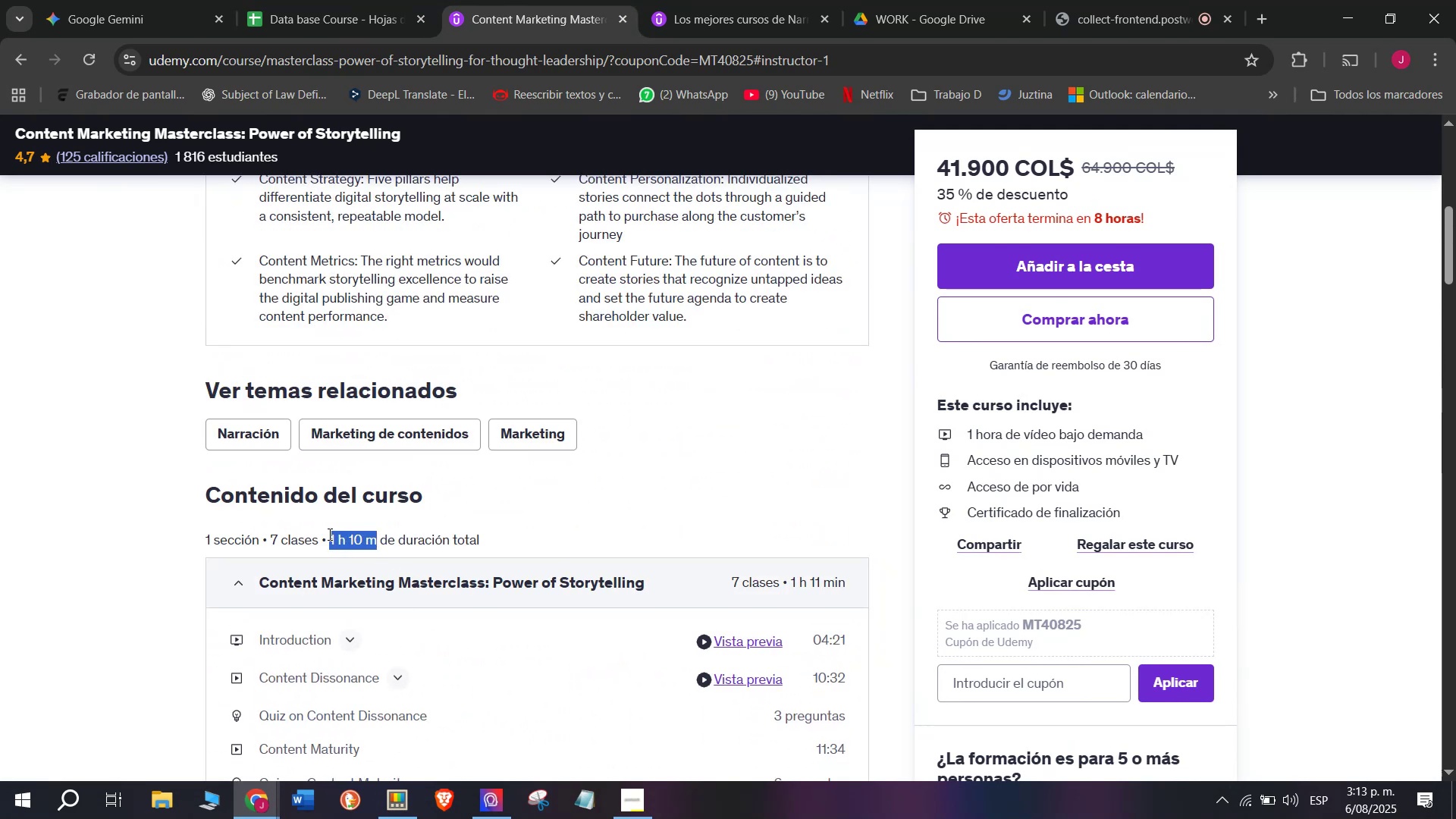 
key(Control+ControlLeft)
 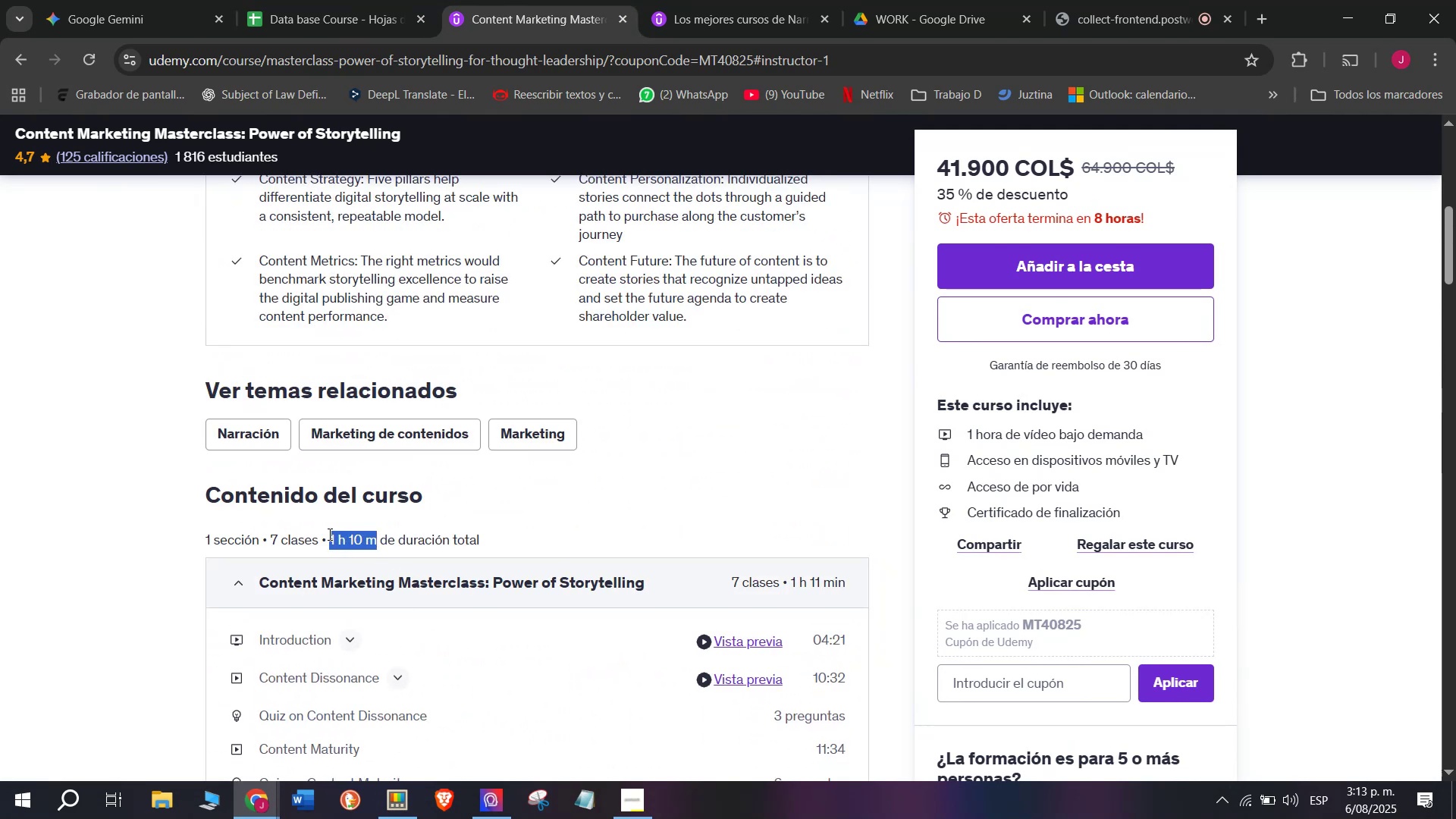 
key(Control+C)
 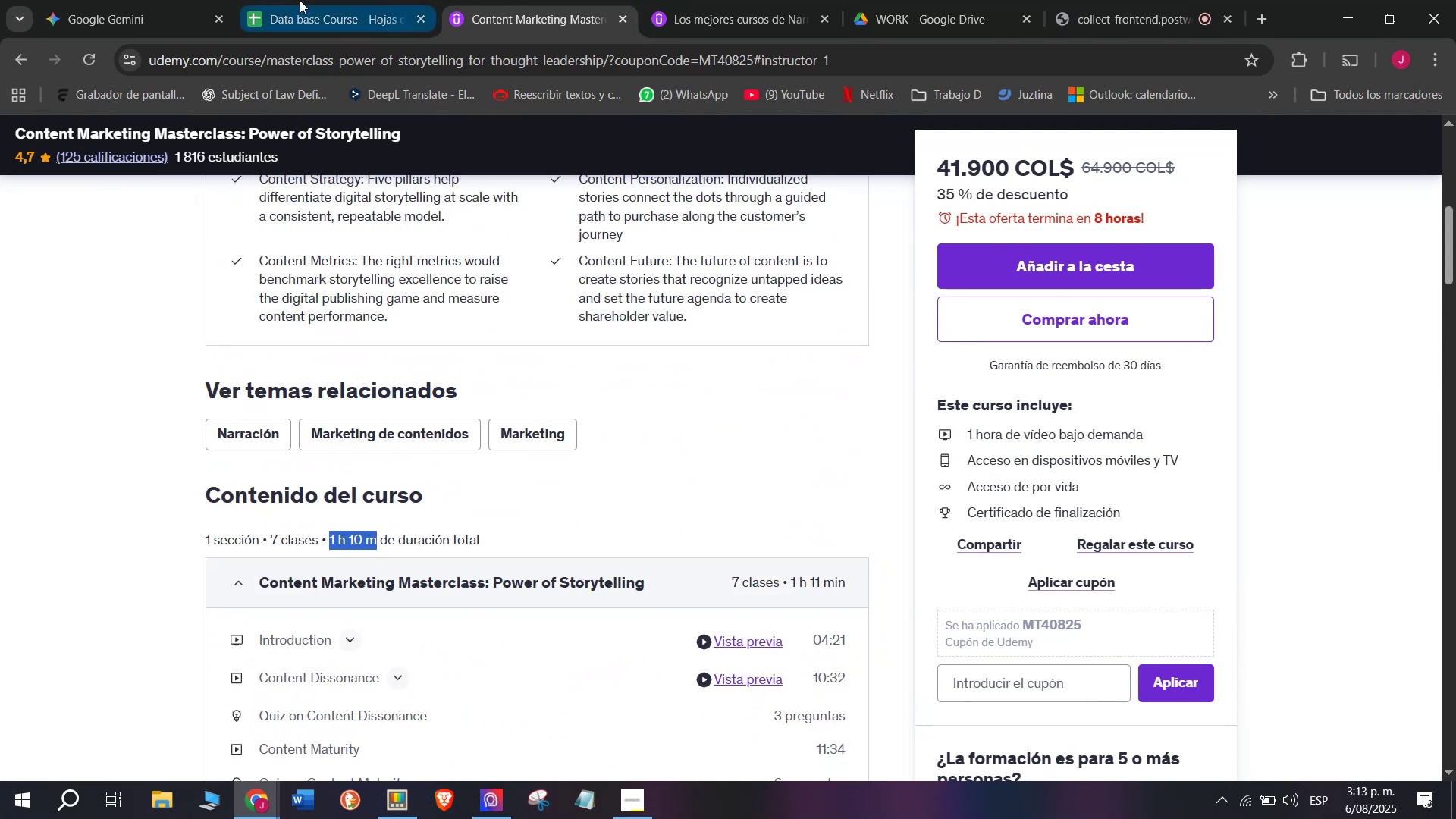 
left_click([300, 0])
 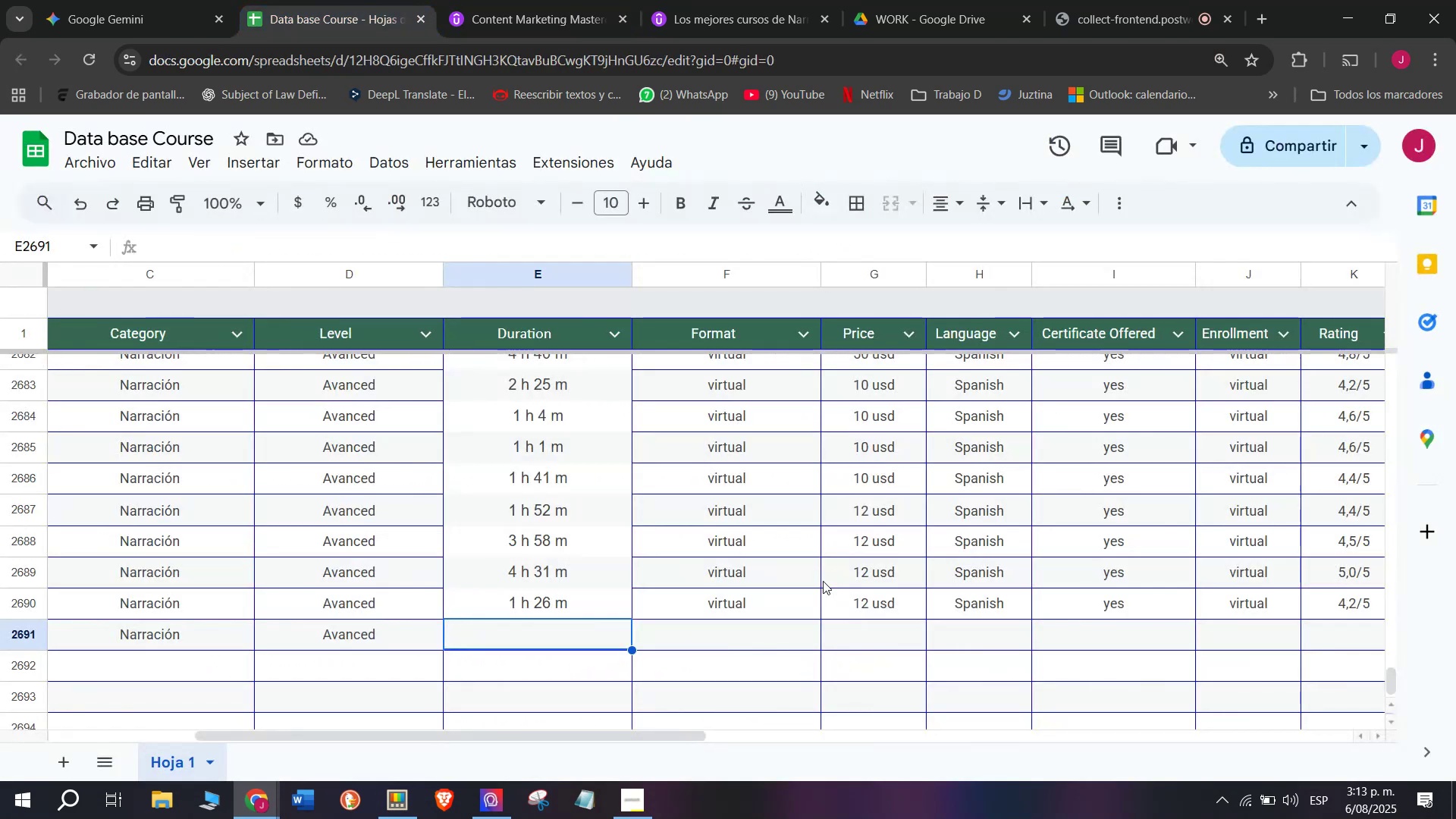 
key(Control+ControlLeft)
 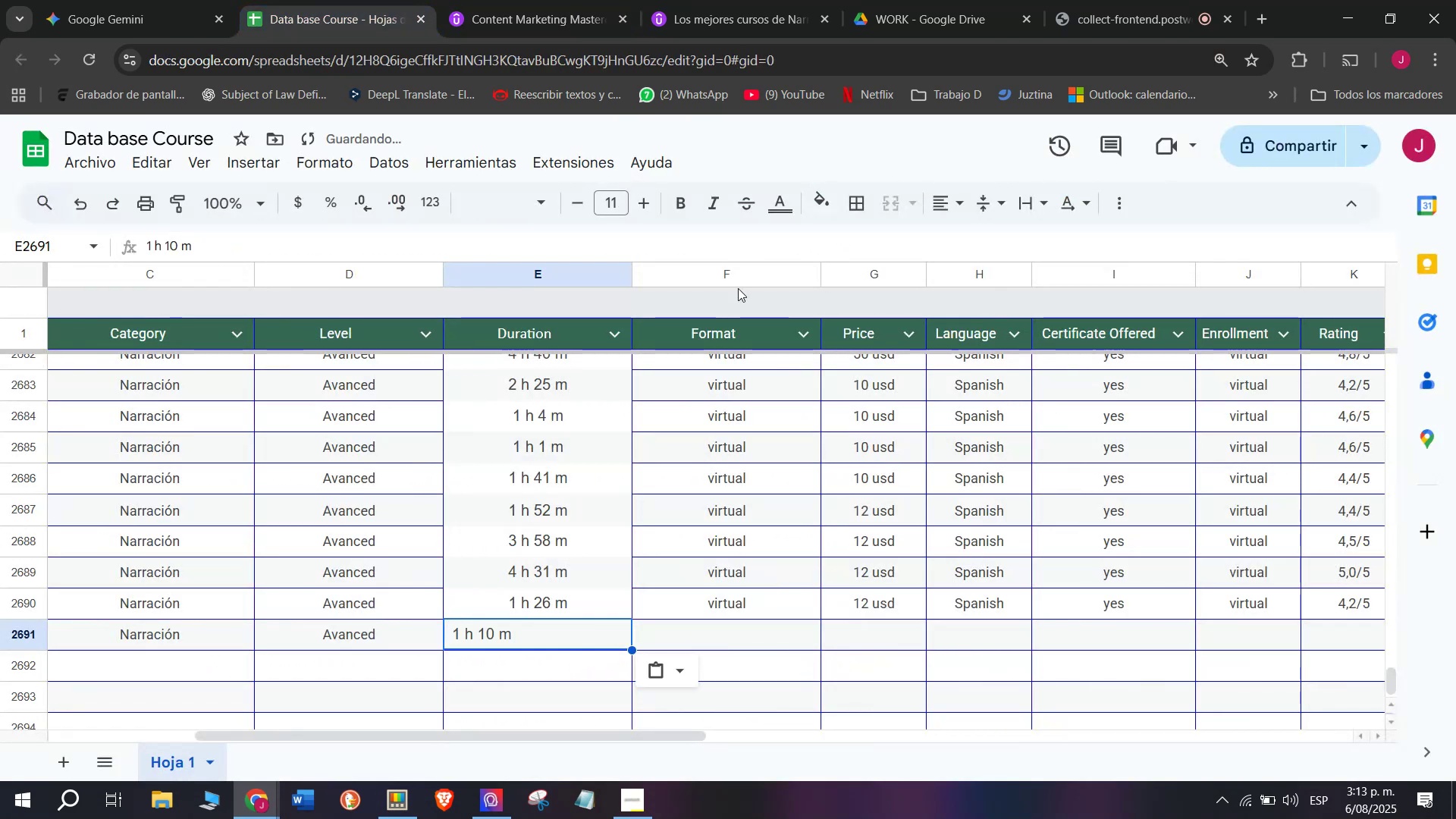 
key(Z)
 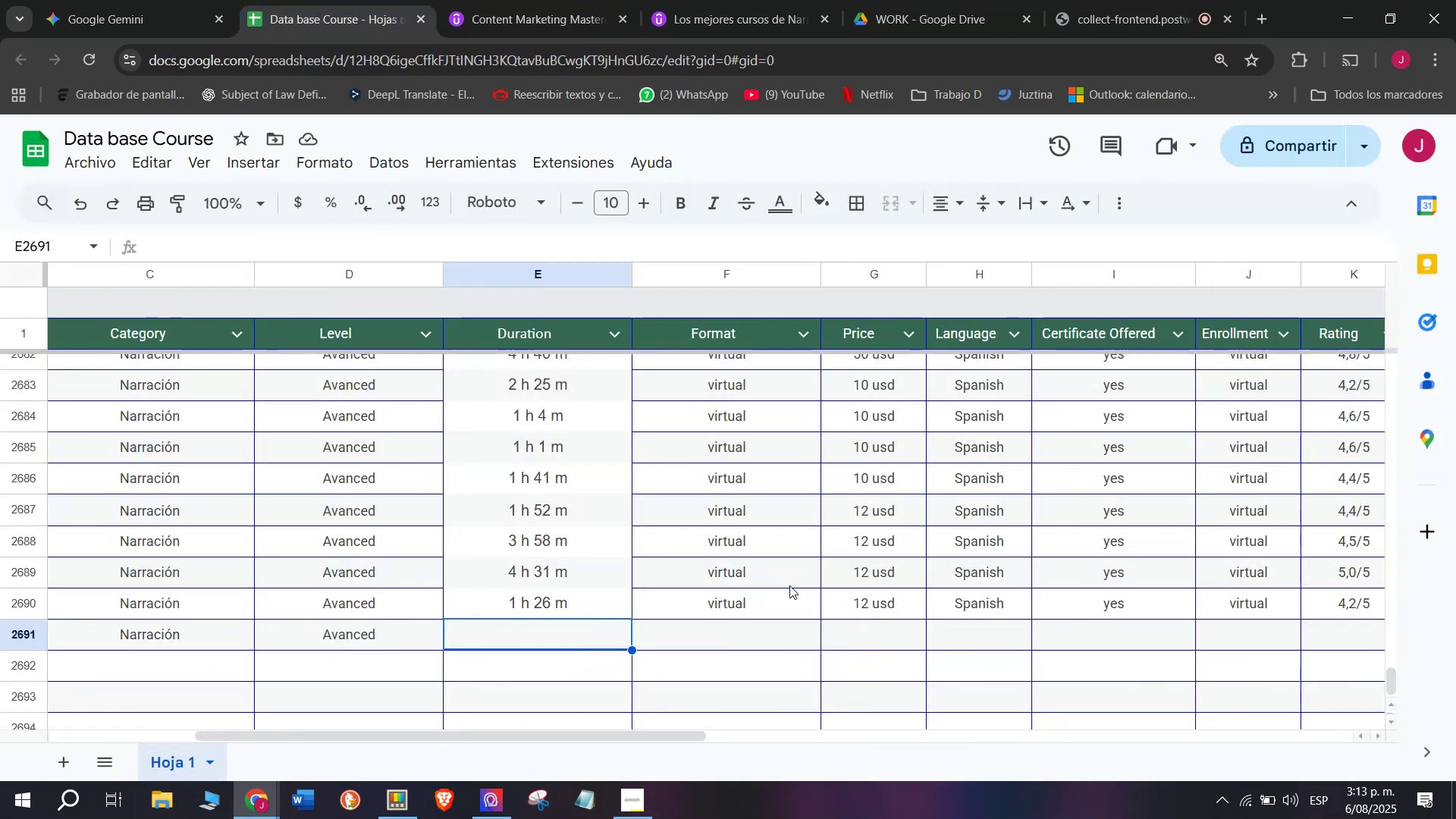 
key(Control+V)
 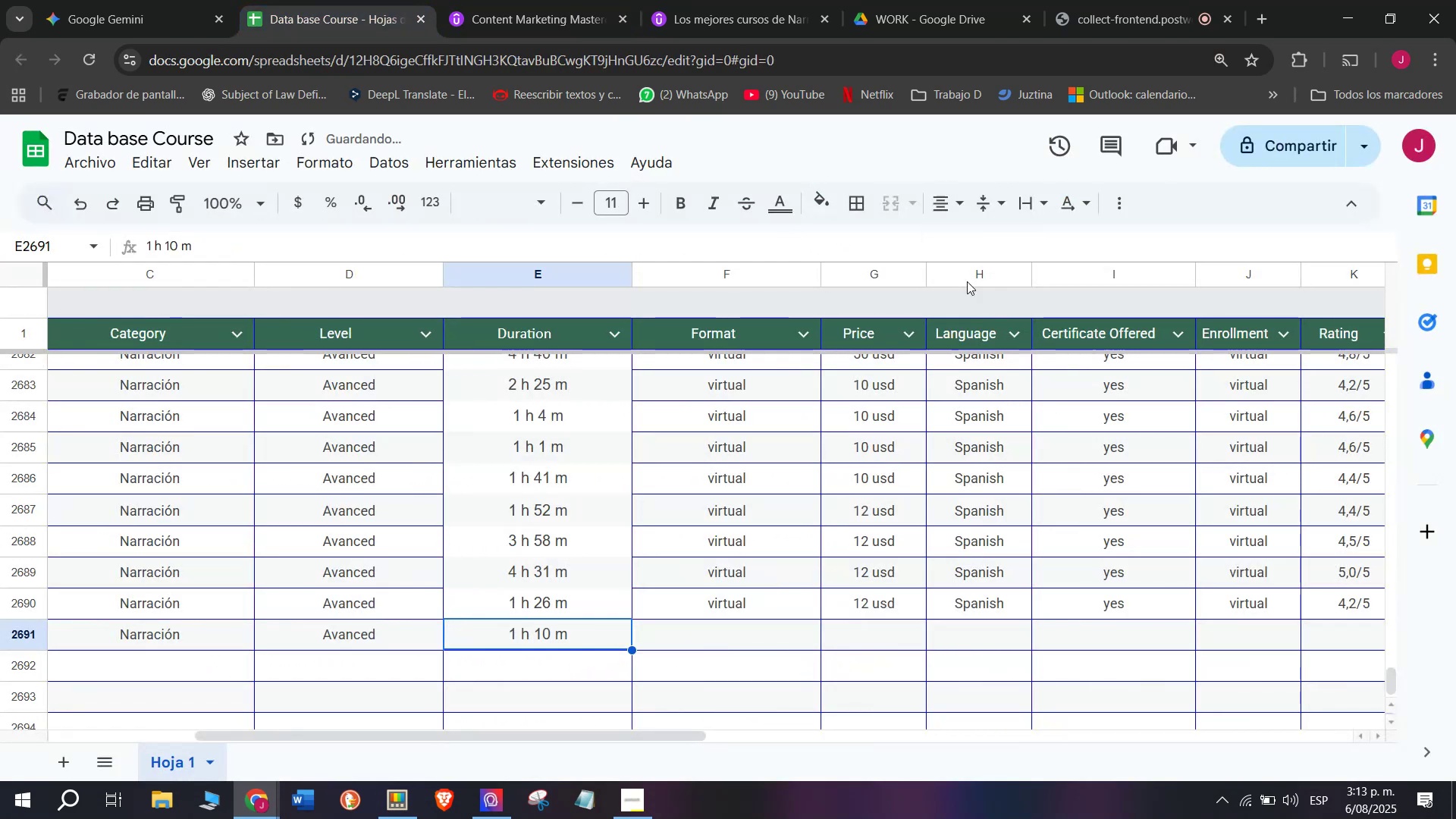 
left_click([726, 614])
 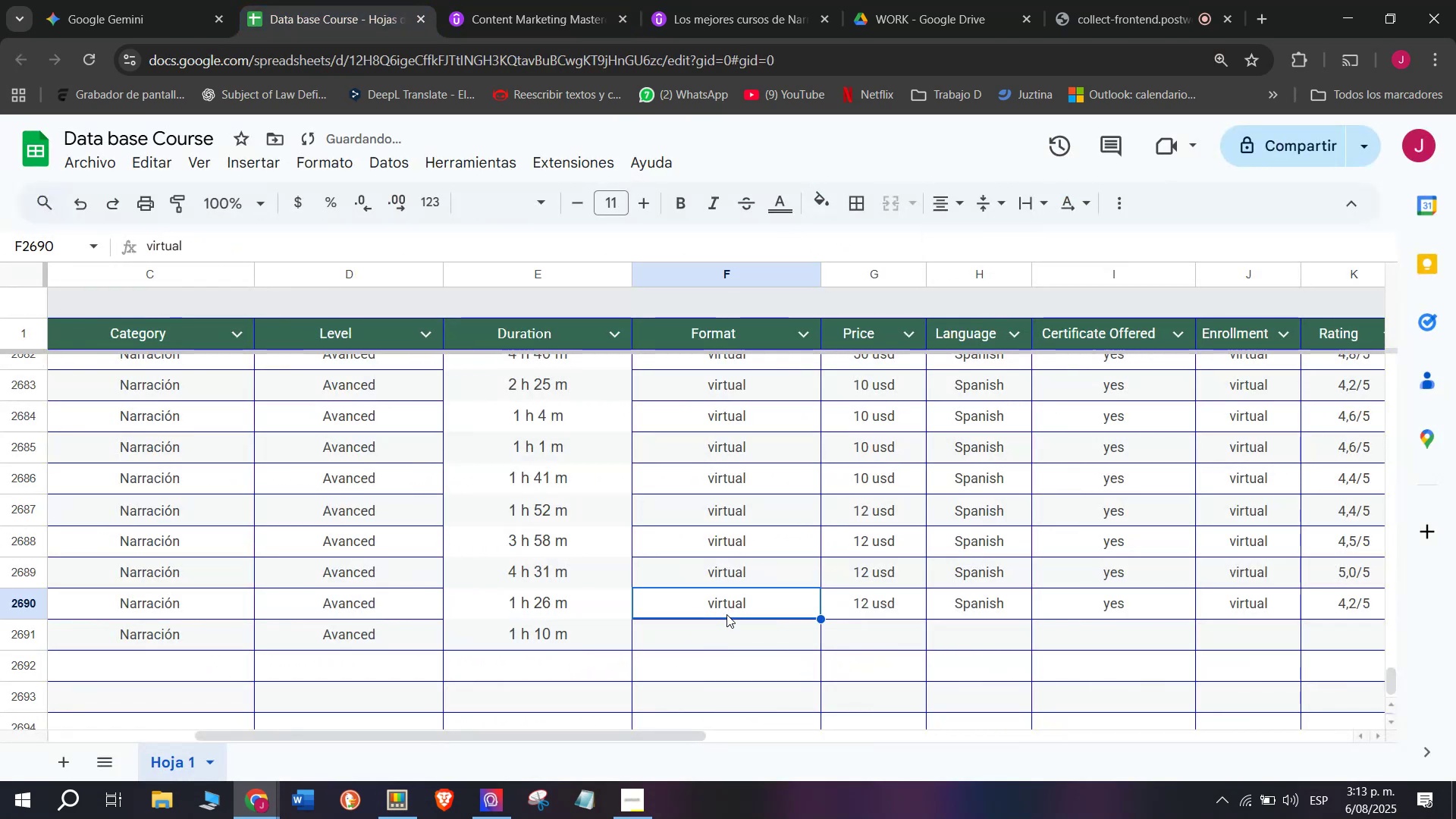 
key(Control+ControlLeft)
 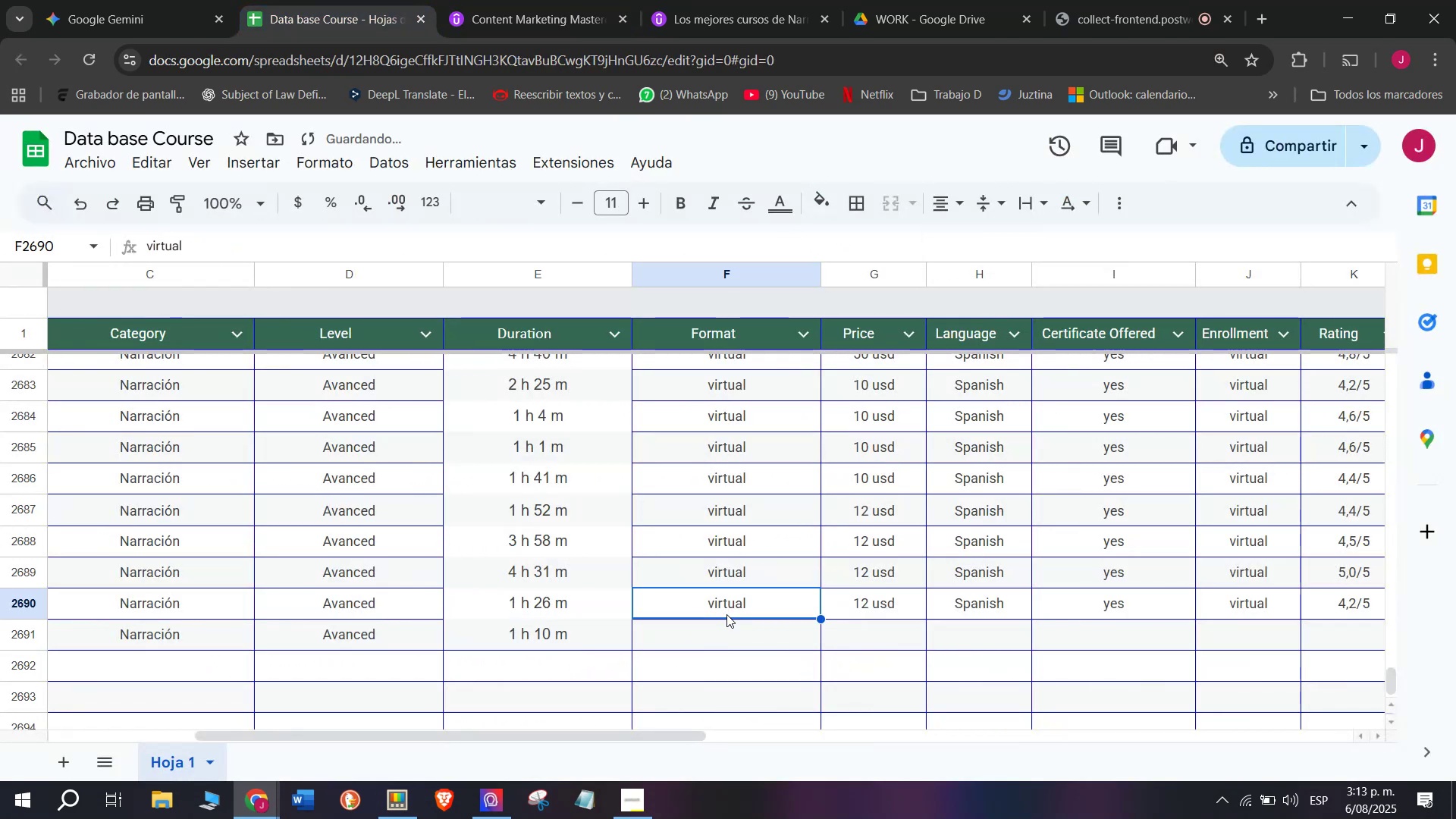 
key(Break)
 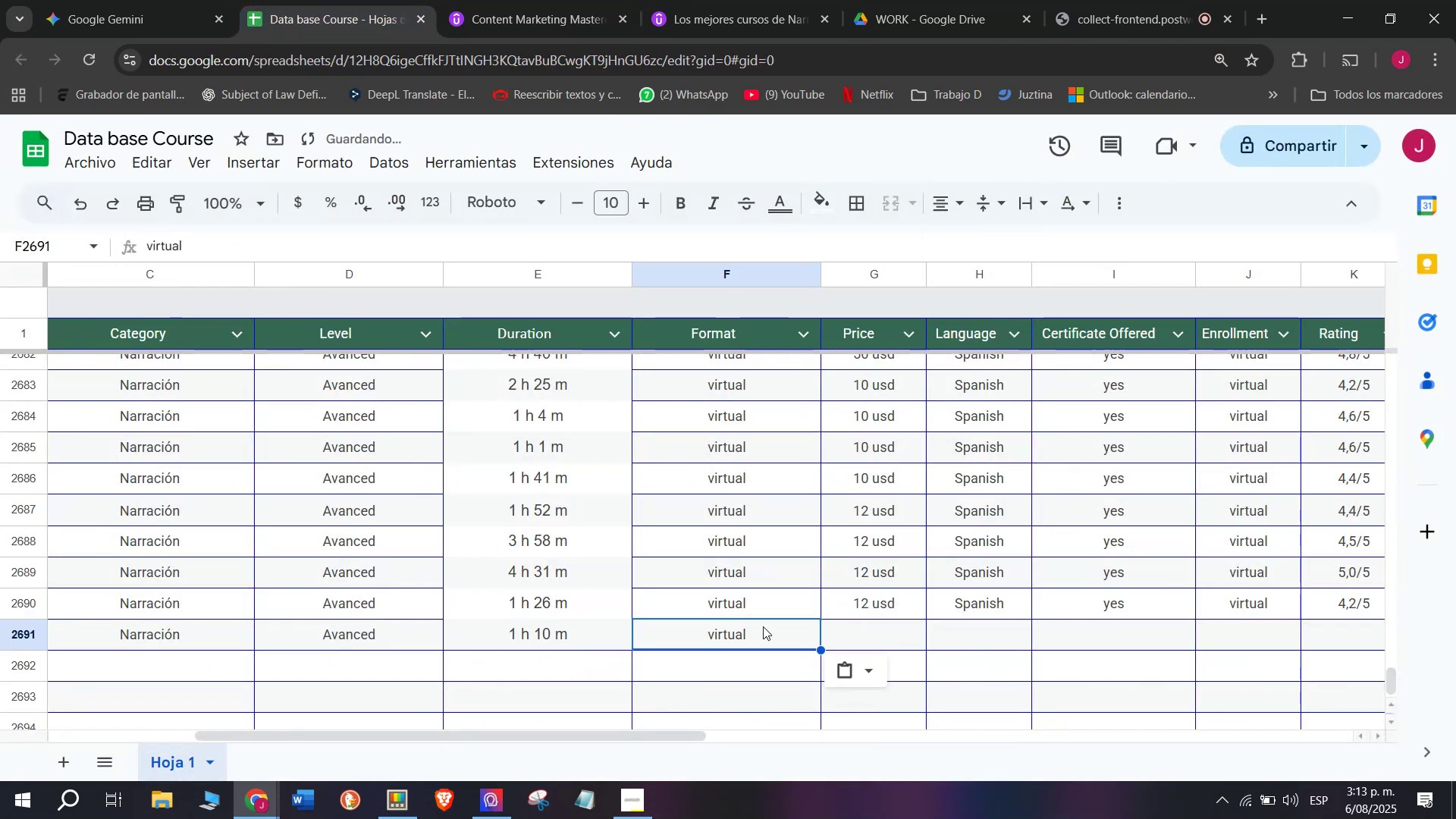 
key(Control+C)
 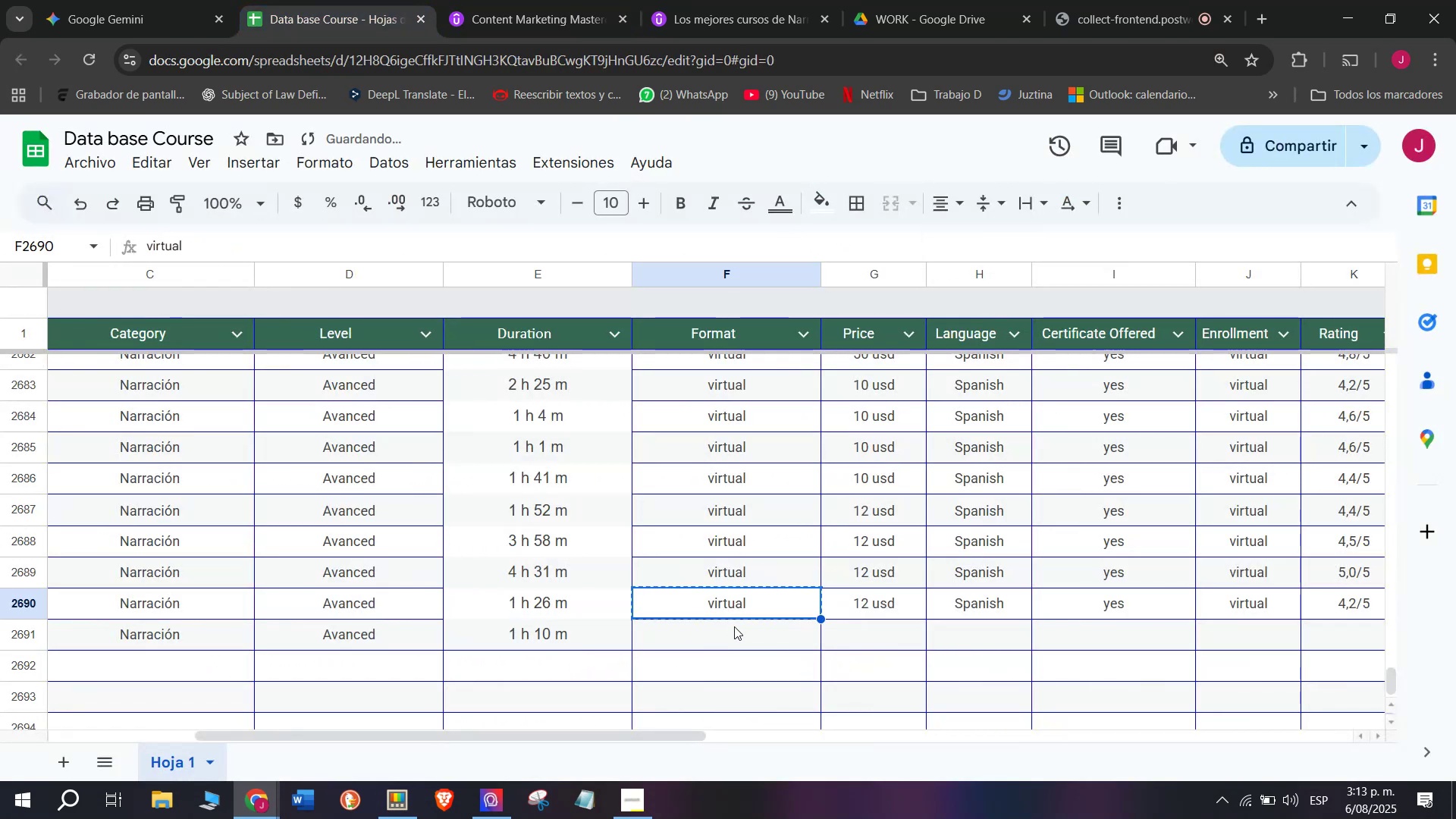 
double_click([734, 626])
 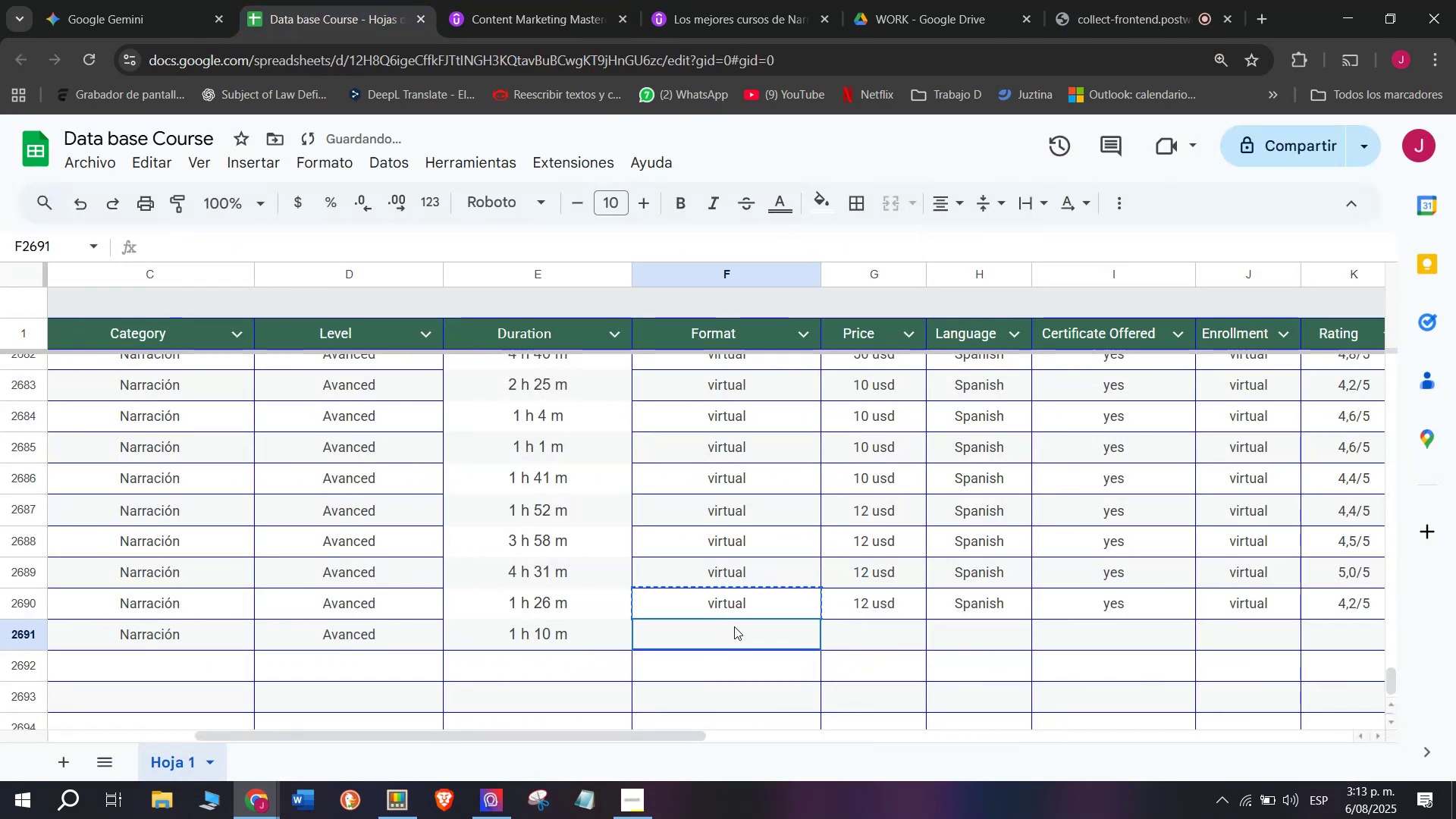 
key(Z)
 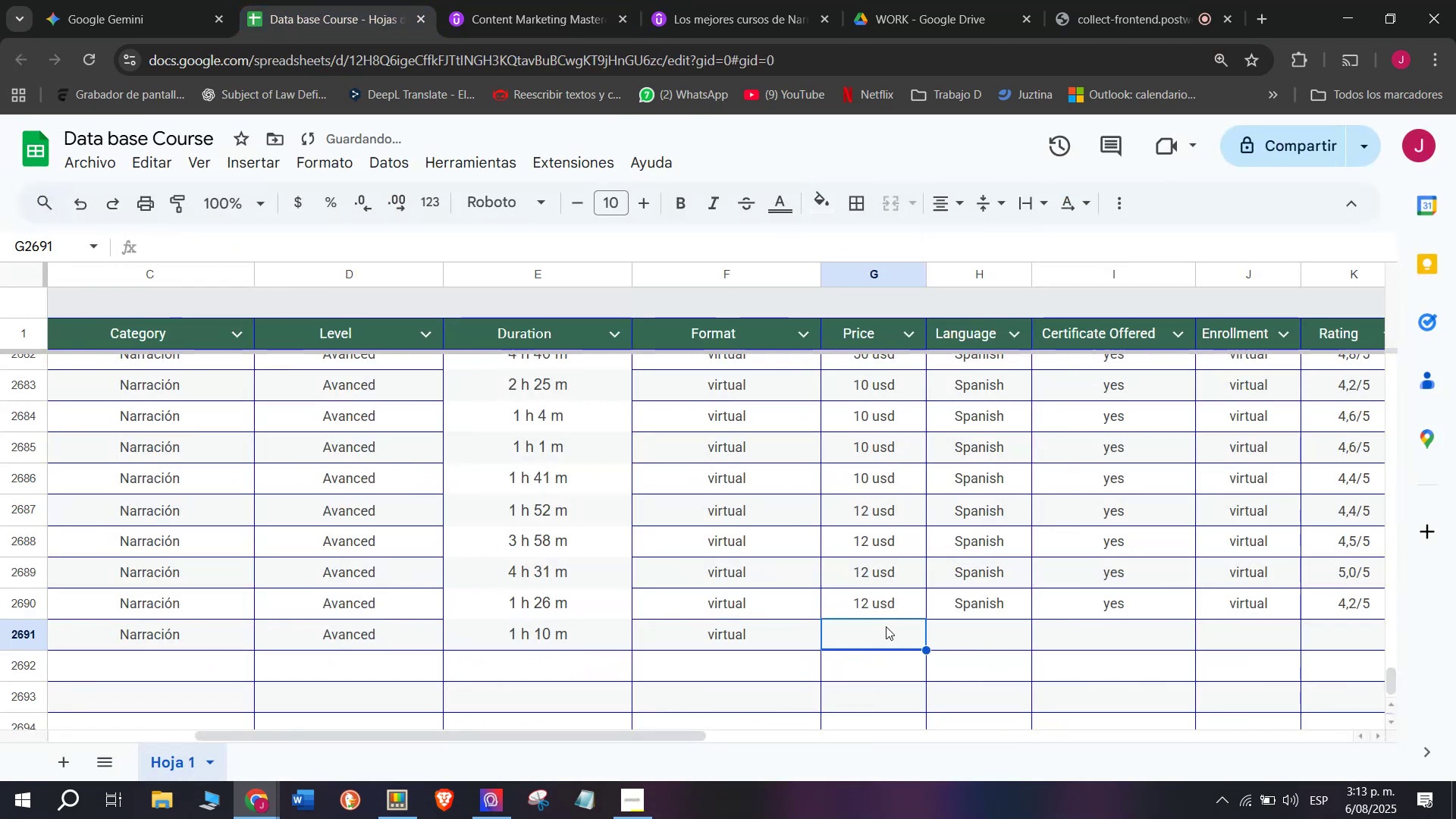 
key(Control+ControlLeft)
 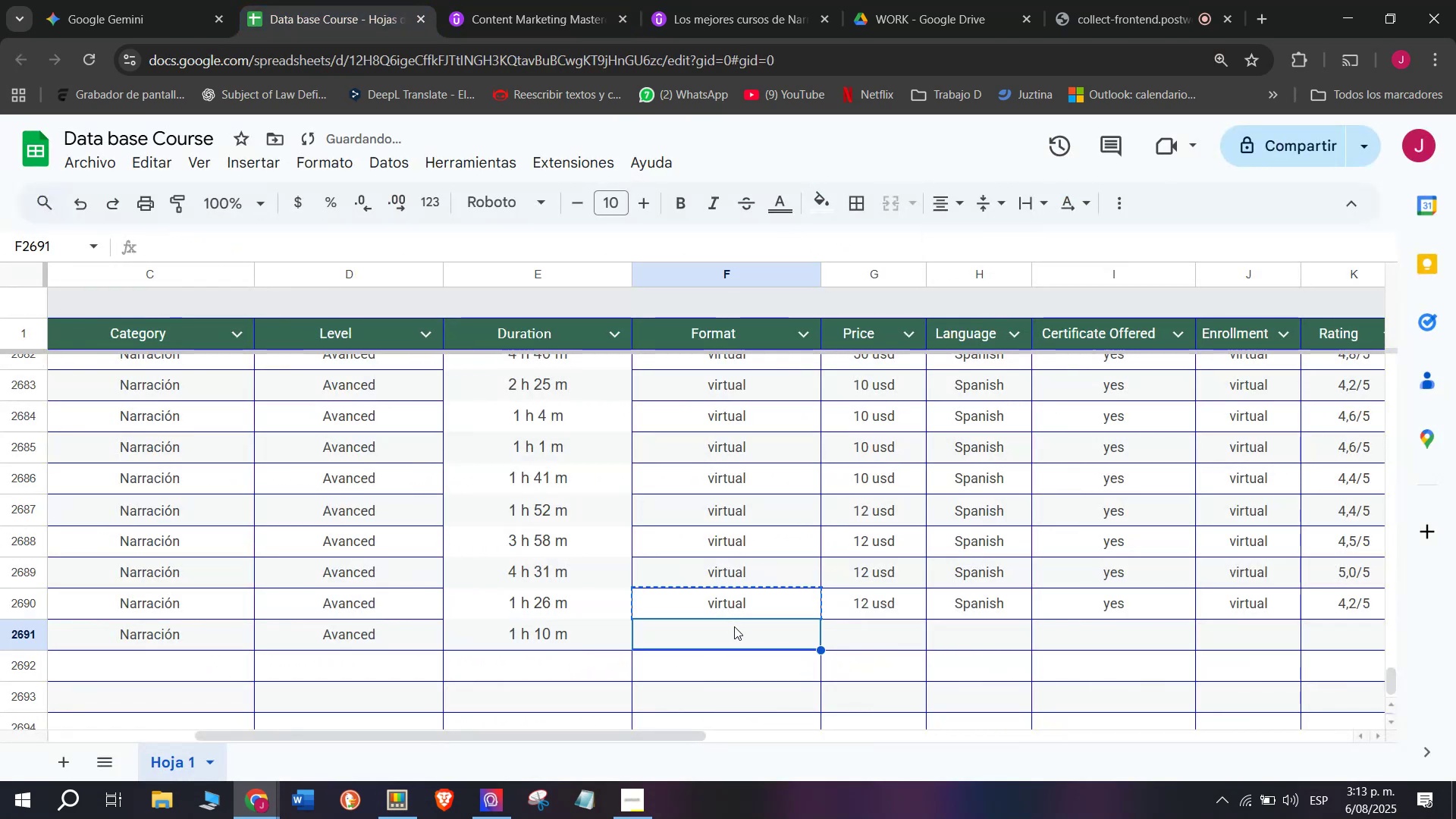 
key(Control+V)
 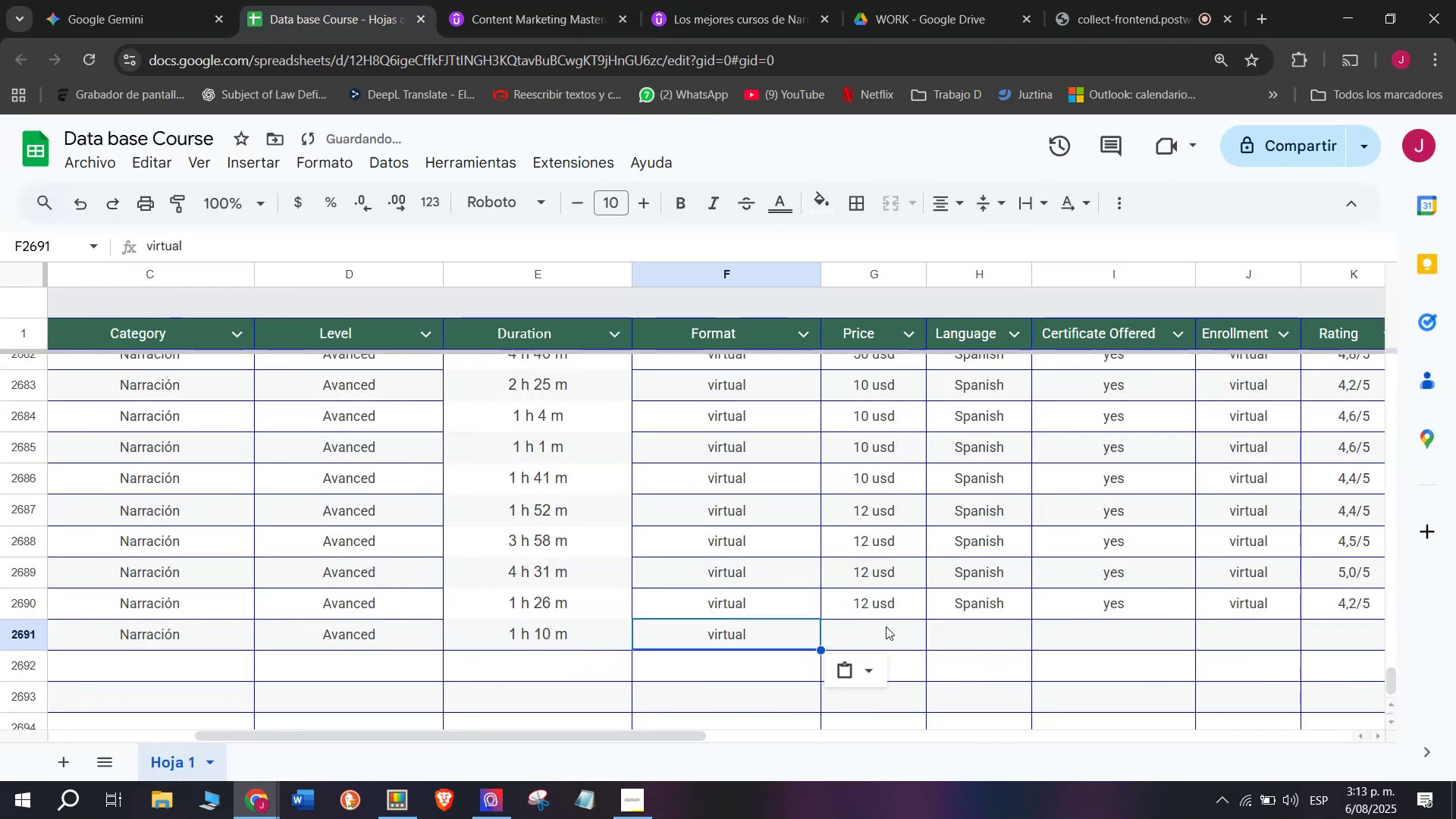 
triple_click([886, 626])
 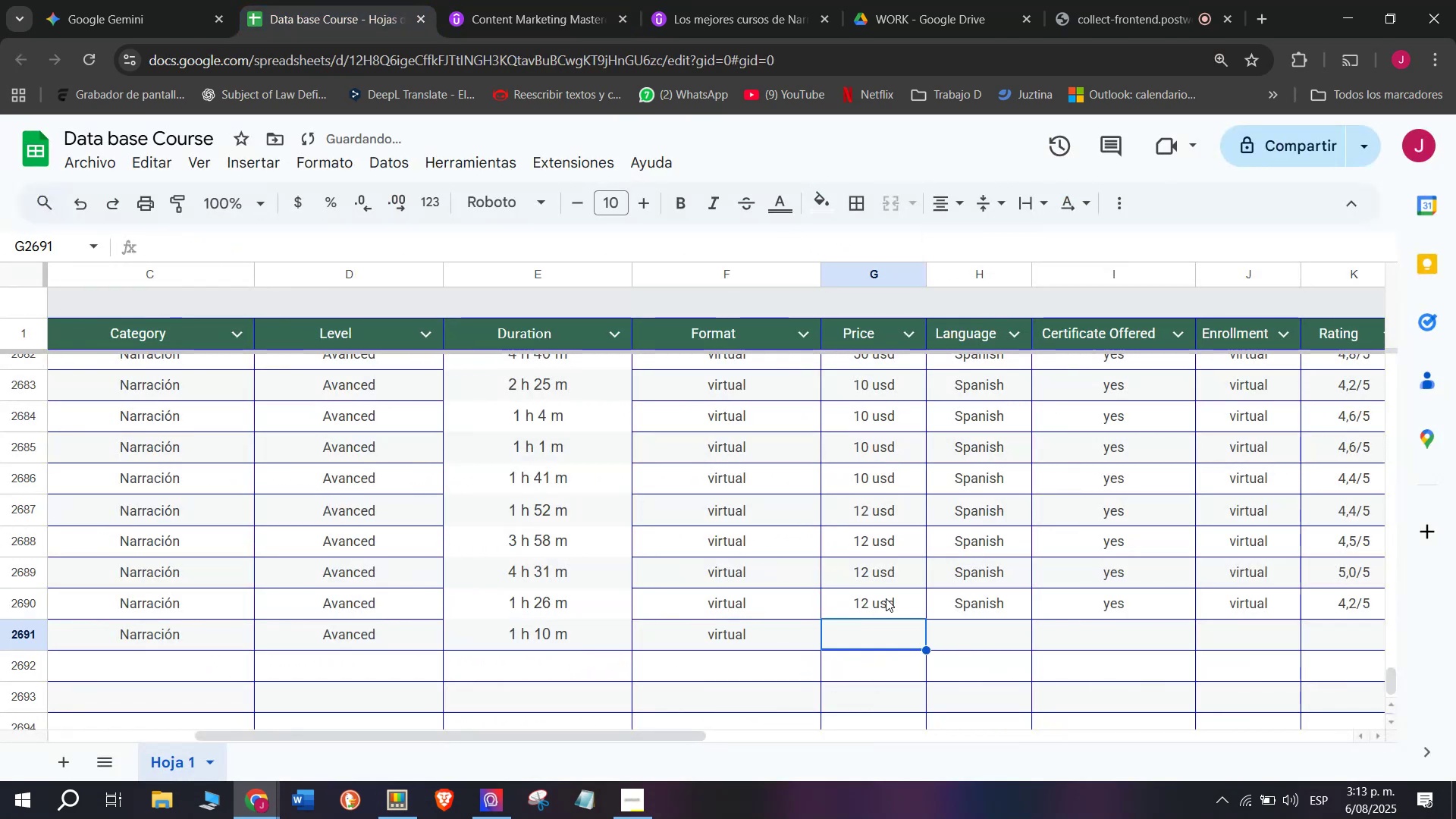 
triple_click([886, 598])
 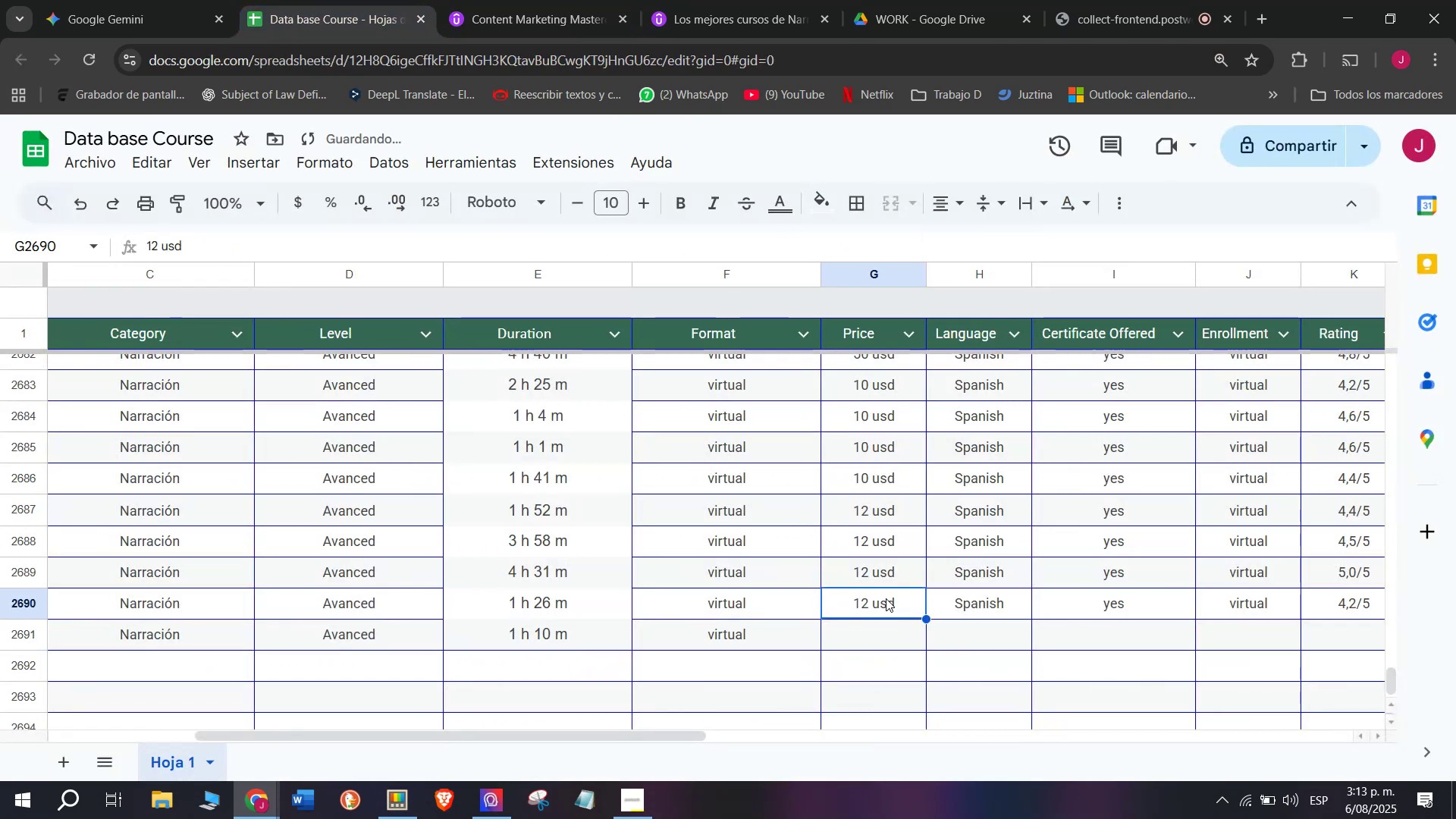 
key(Control+ControlLeft)
 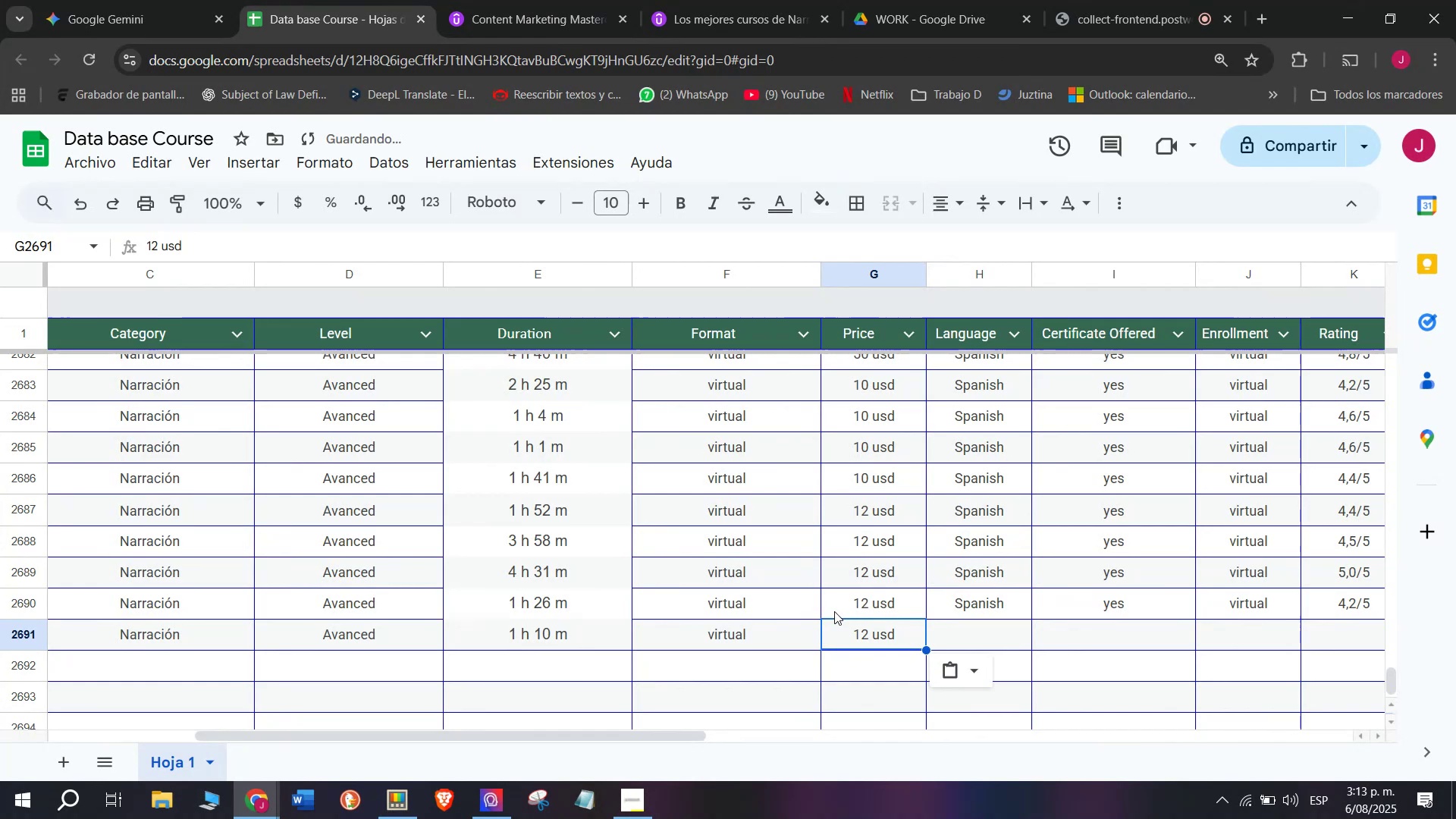 
key(Break)
 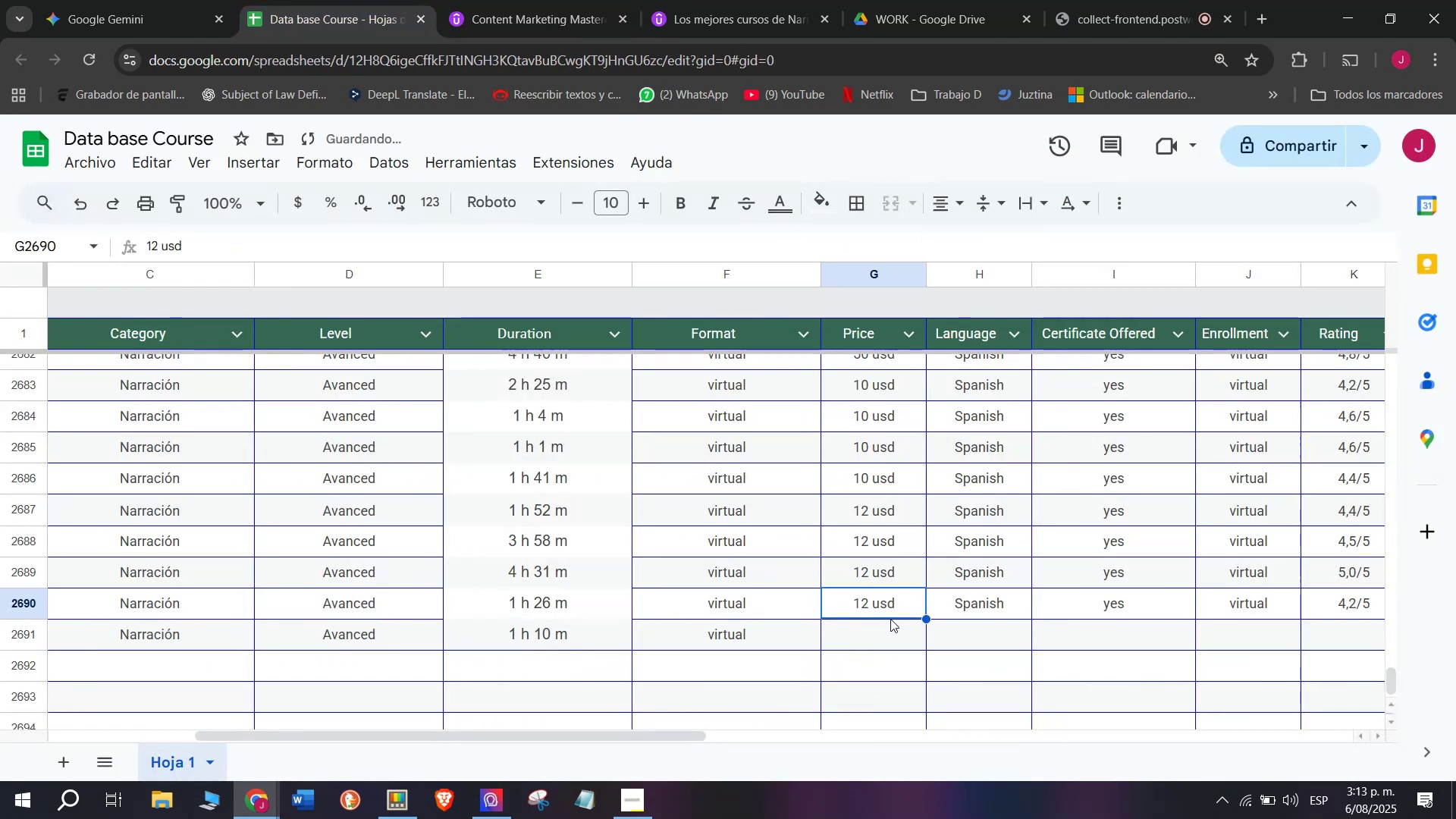 
key(Control+C)
 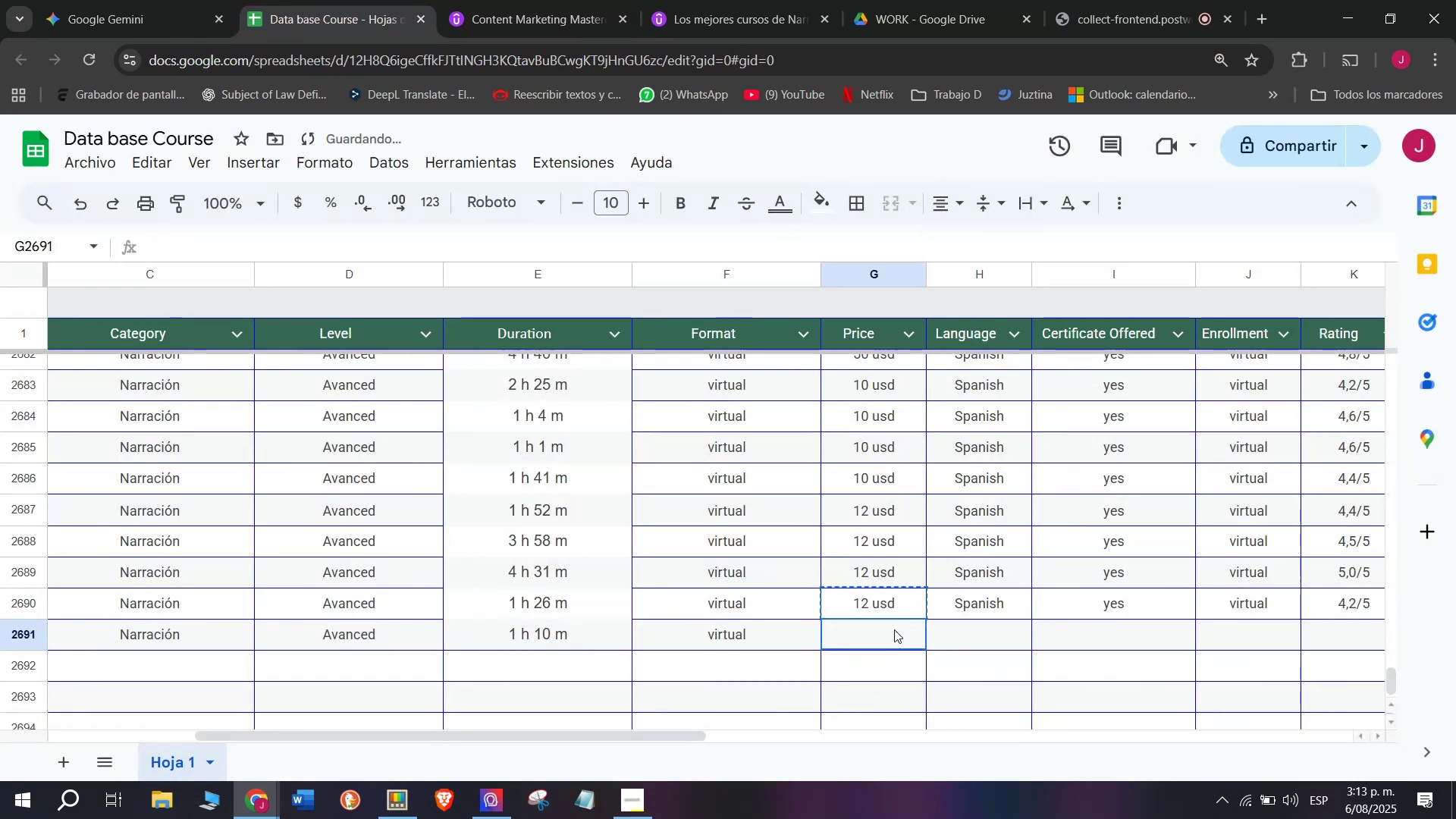 
key(Z)
 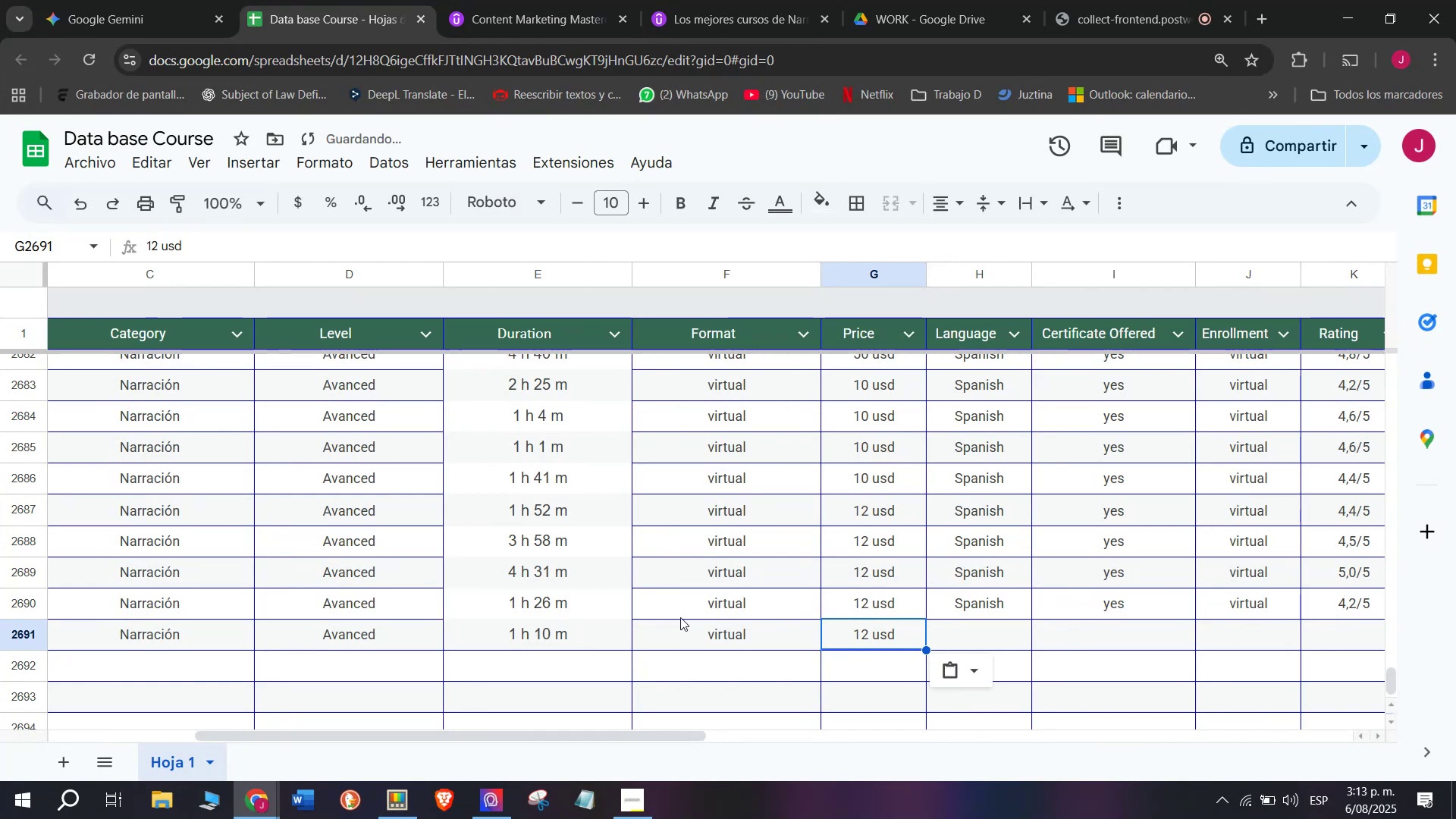 
key(Control+ControlLeft)
 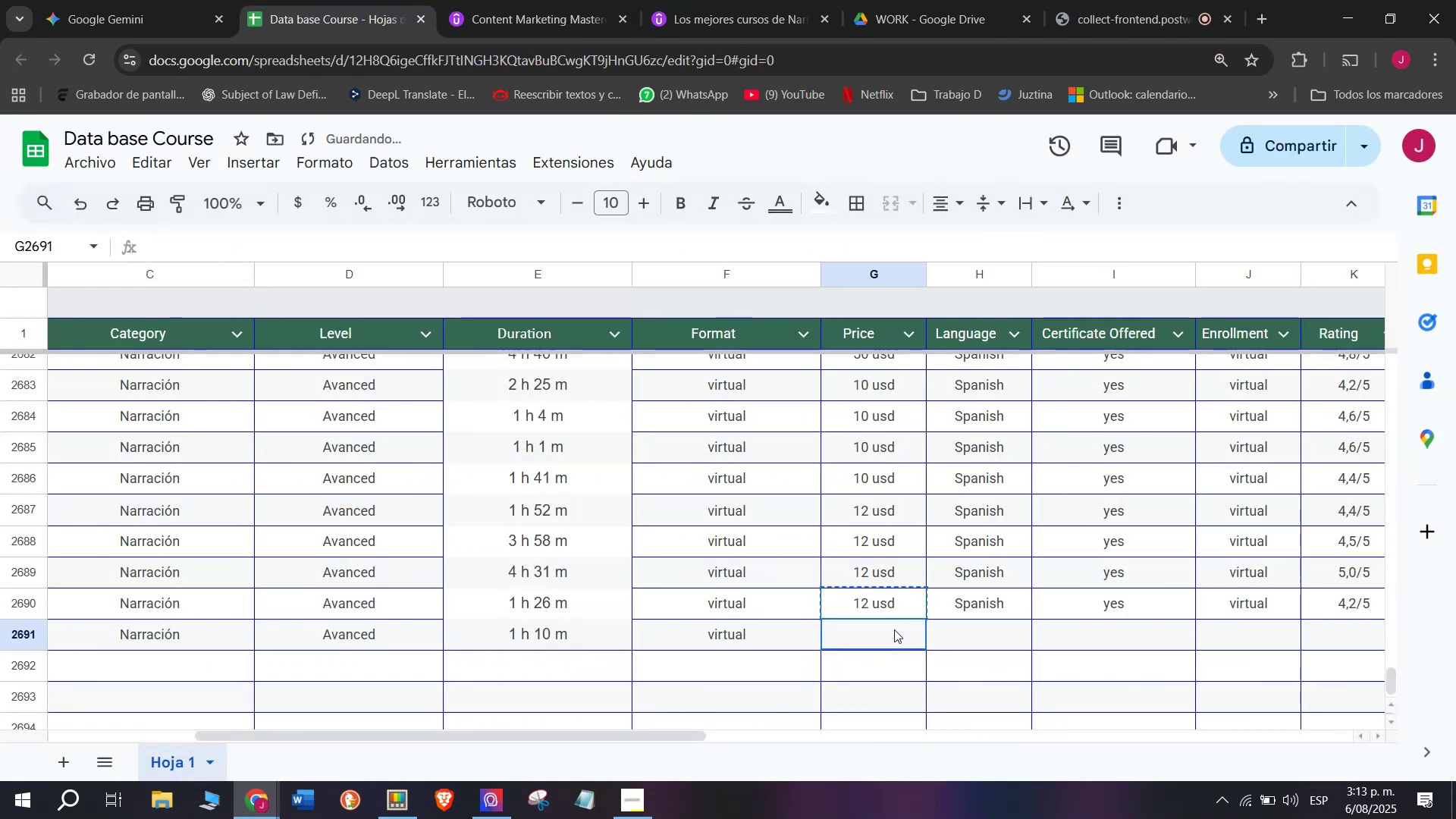 
key(Control+V)
 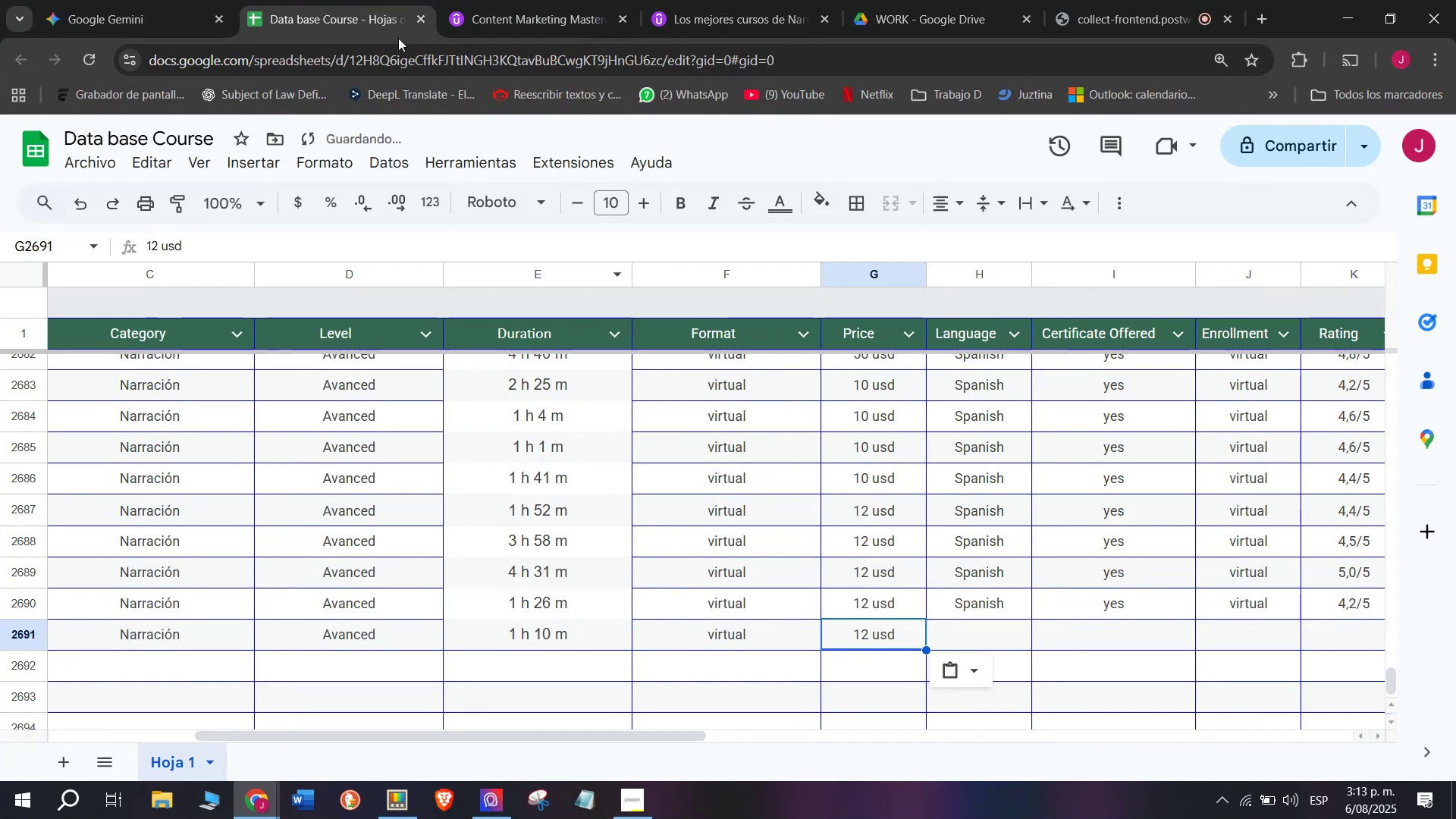 
left_click([528, 0])
 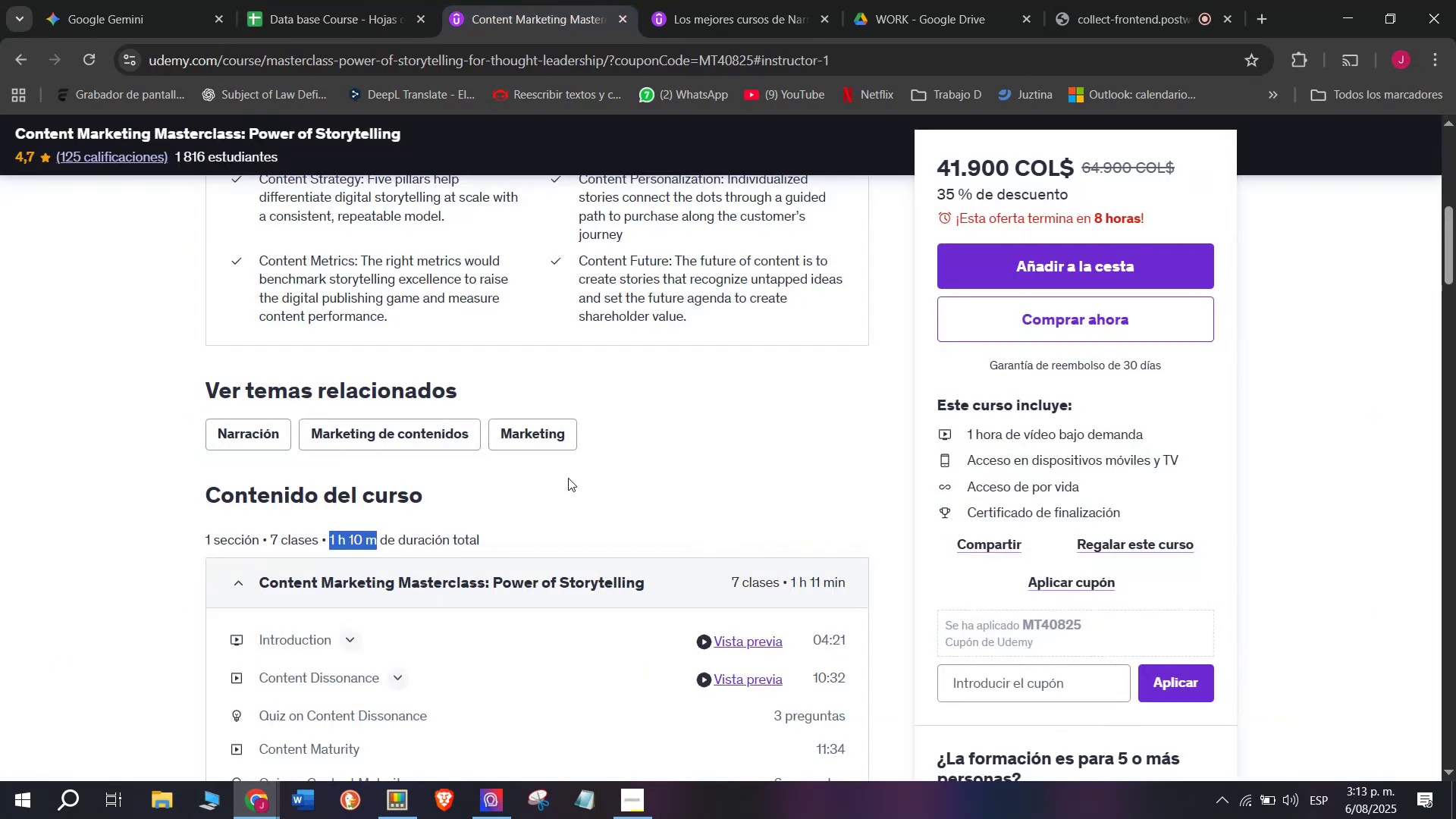 
scroll: coordinate [563, 512], scroll_direction: up, amount: 5.0
 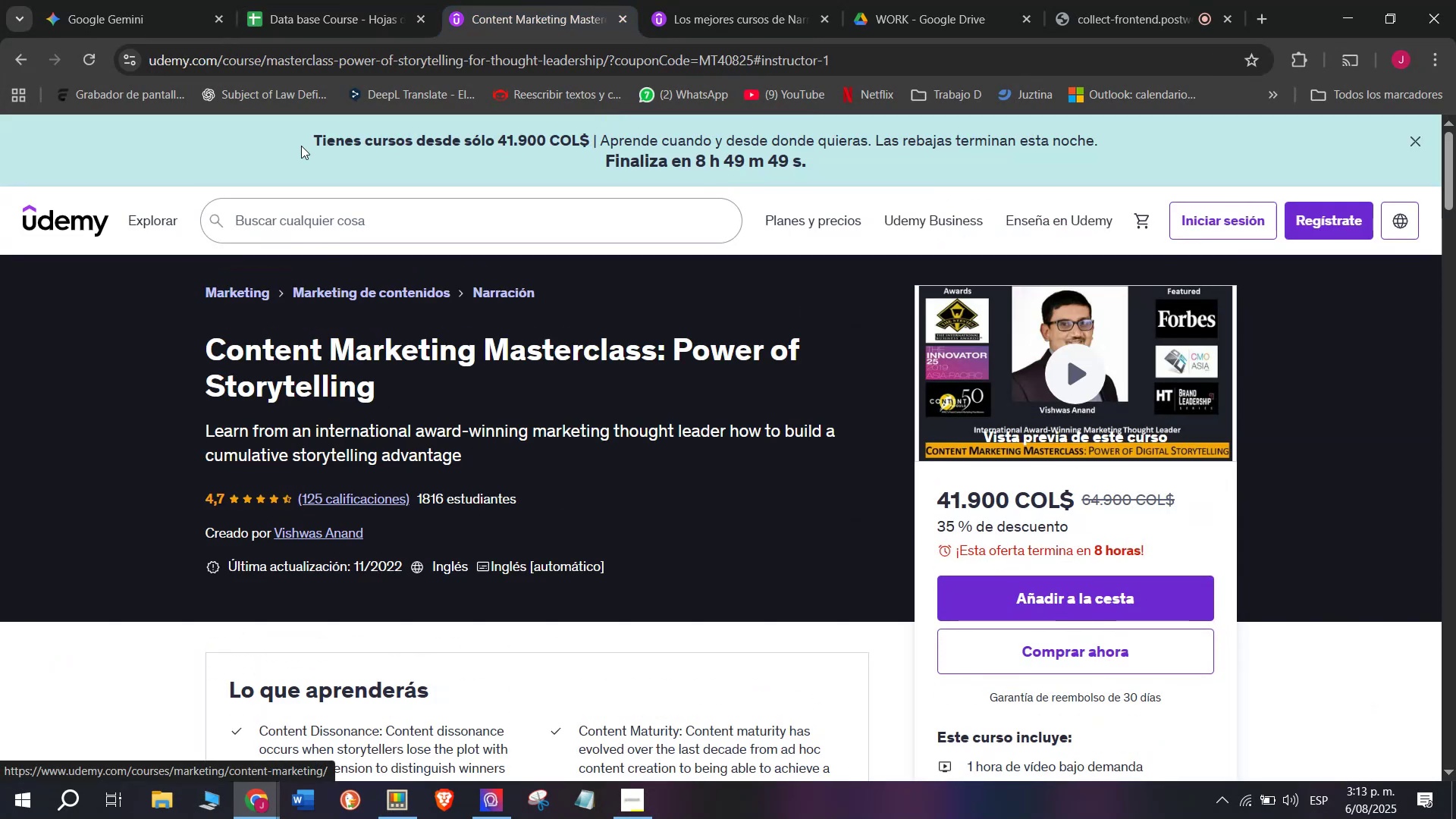 
left_click([284, 0])
 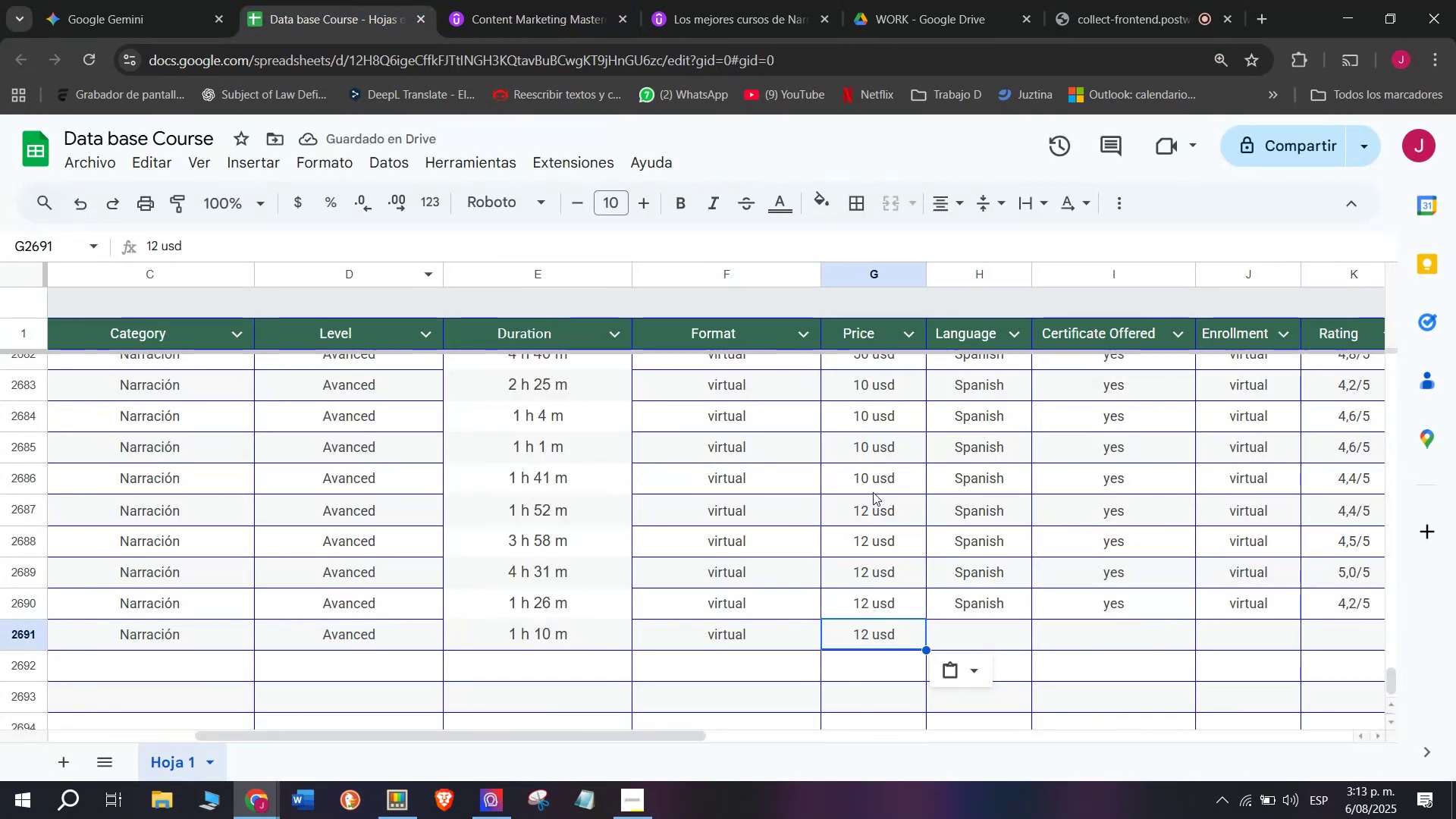 
left_click([896, 460])
 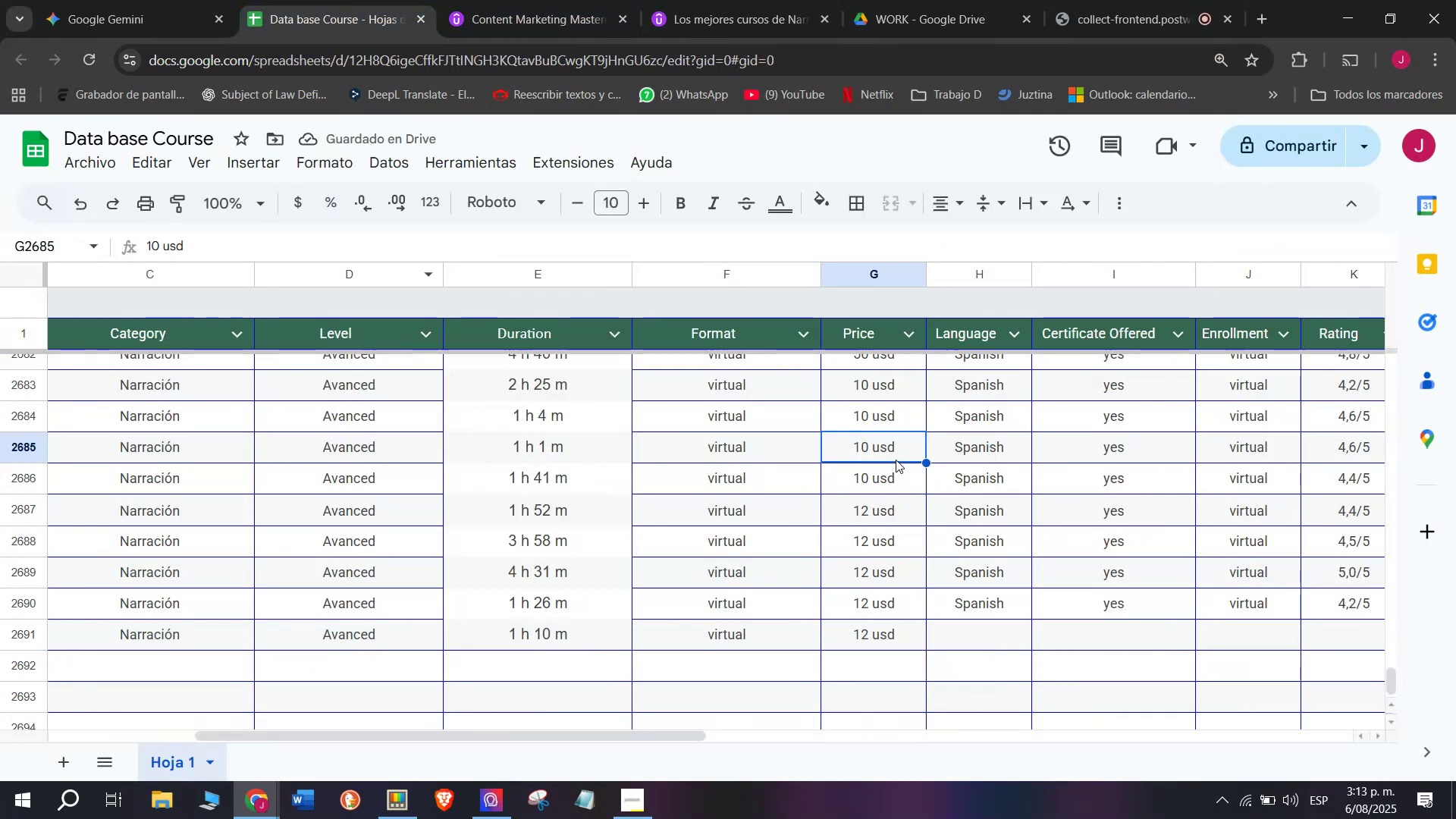 
key(Break)
 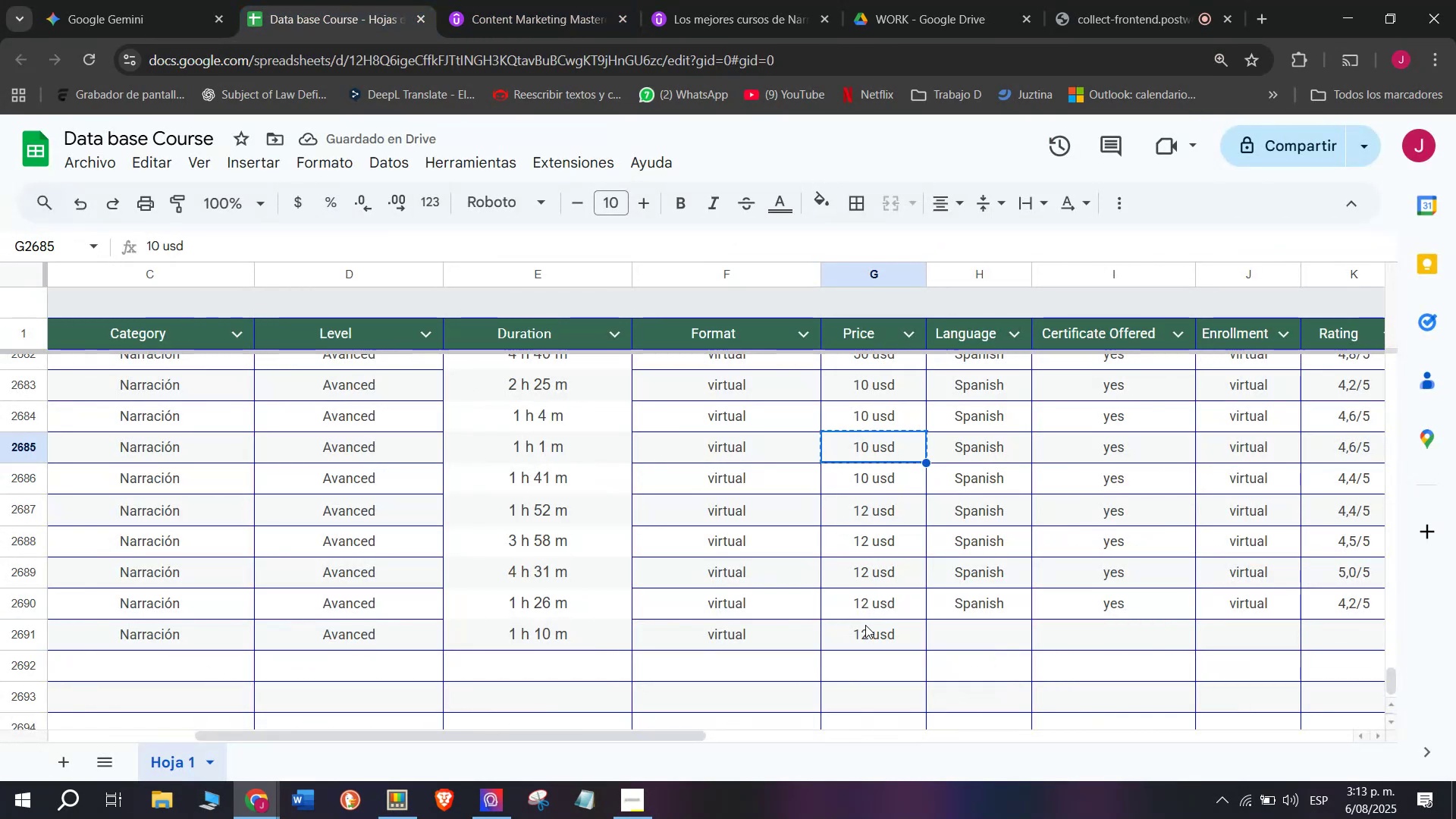 
key(Control+ControlLeft)
 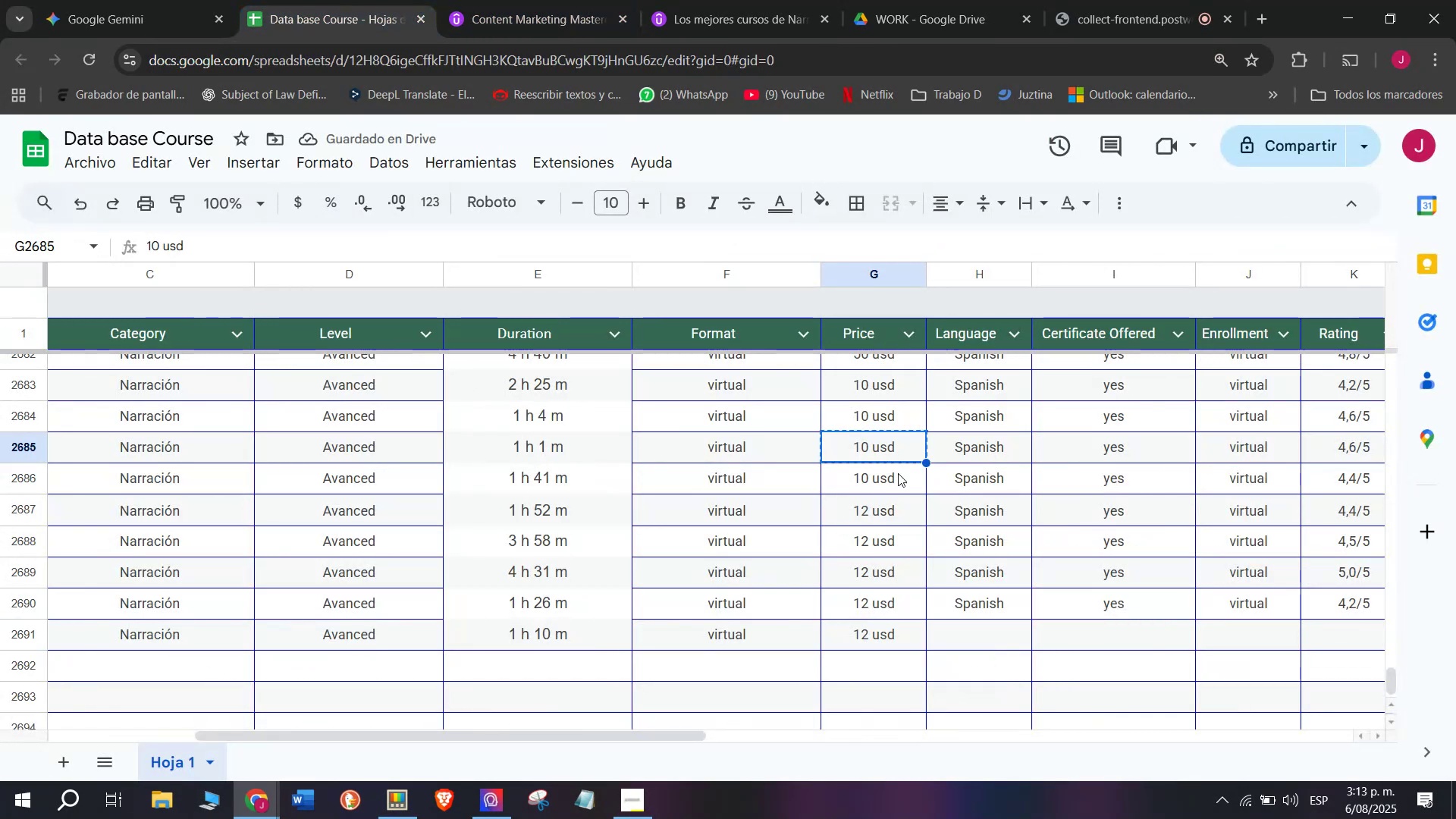 
key(Control+C)
 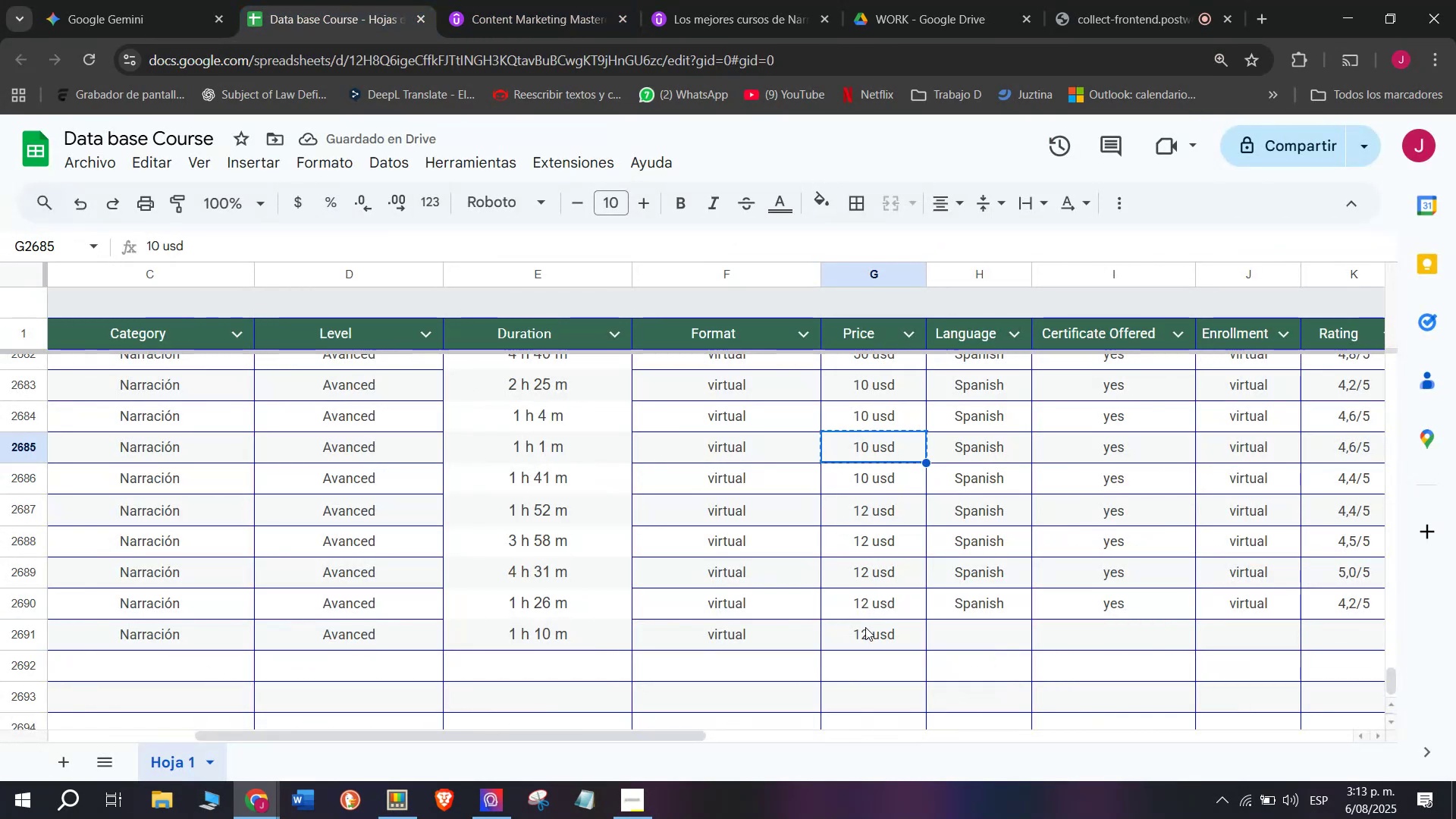 
left_click([865, 627])
 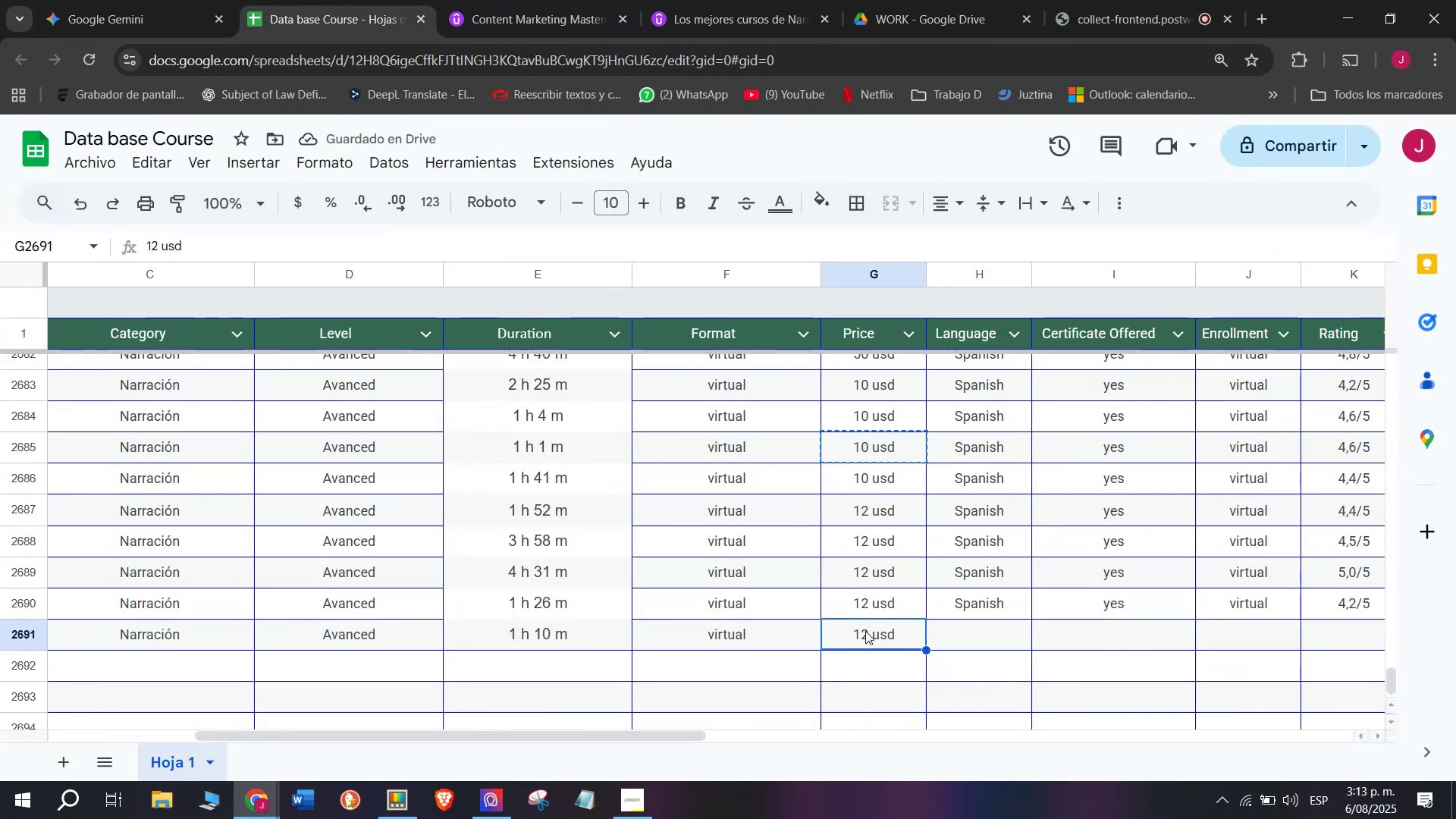 
key(Z)
 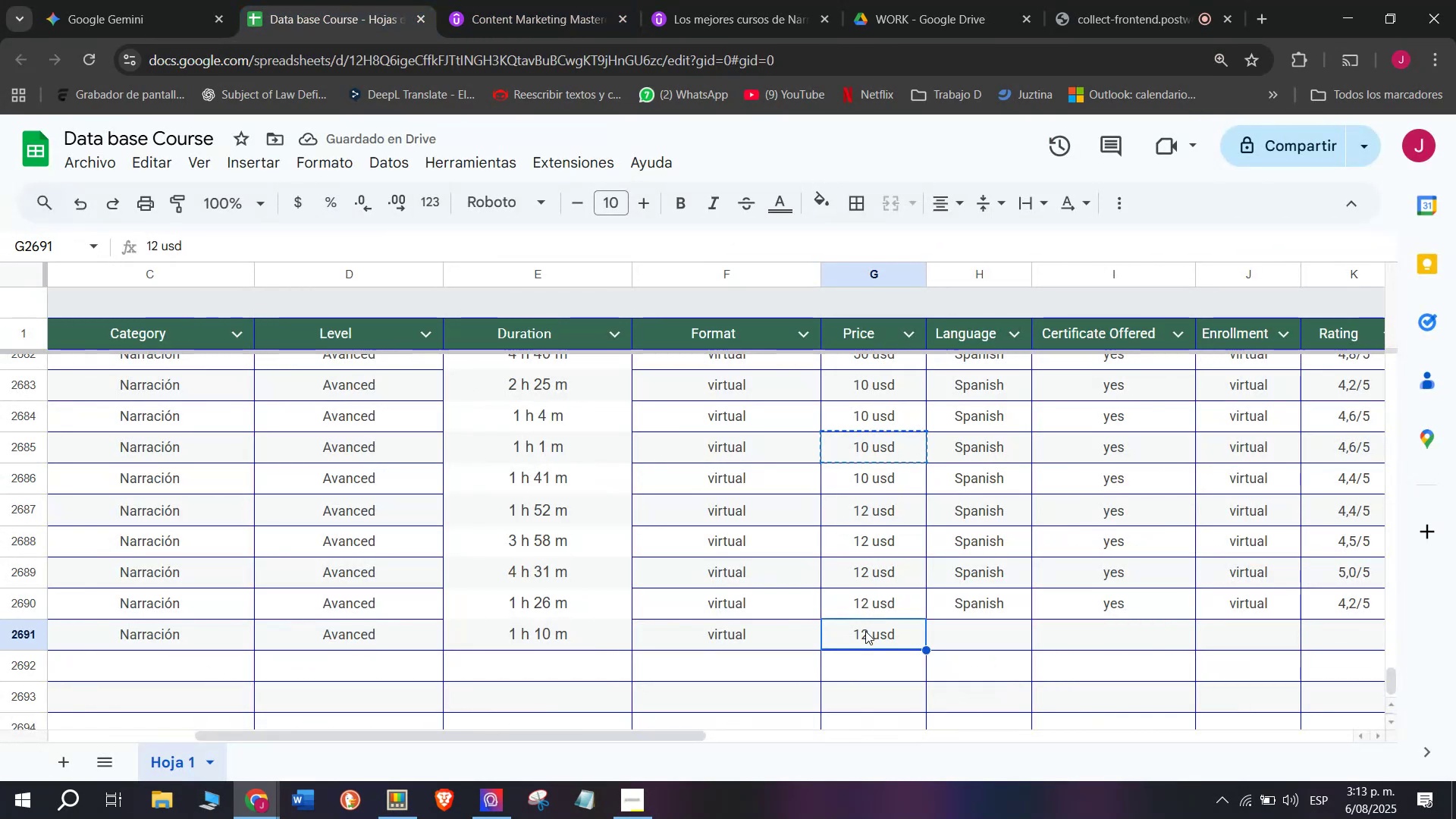 
key(Control+ControlLeft)
 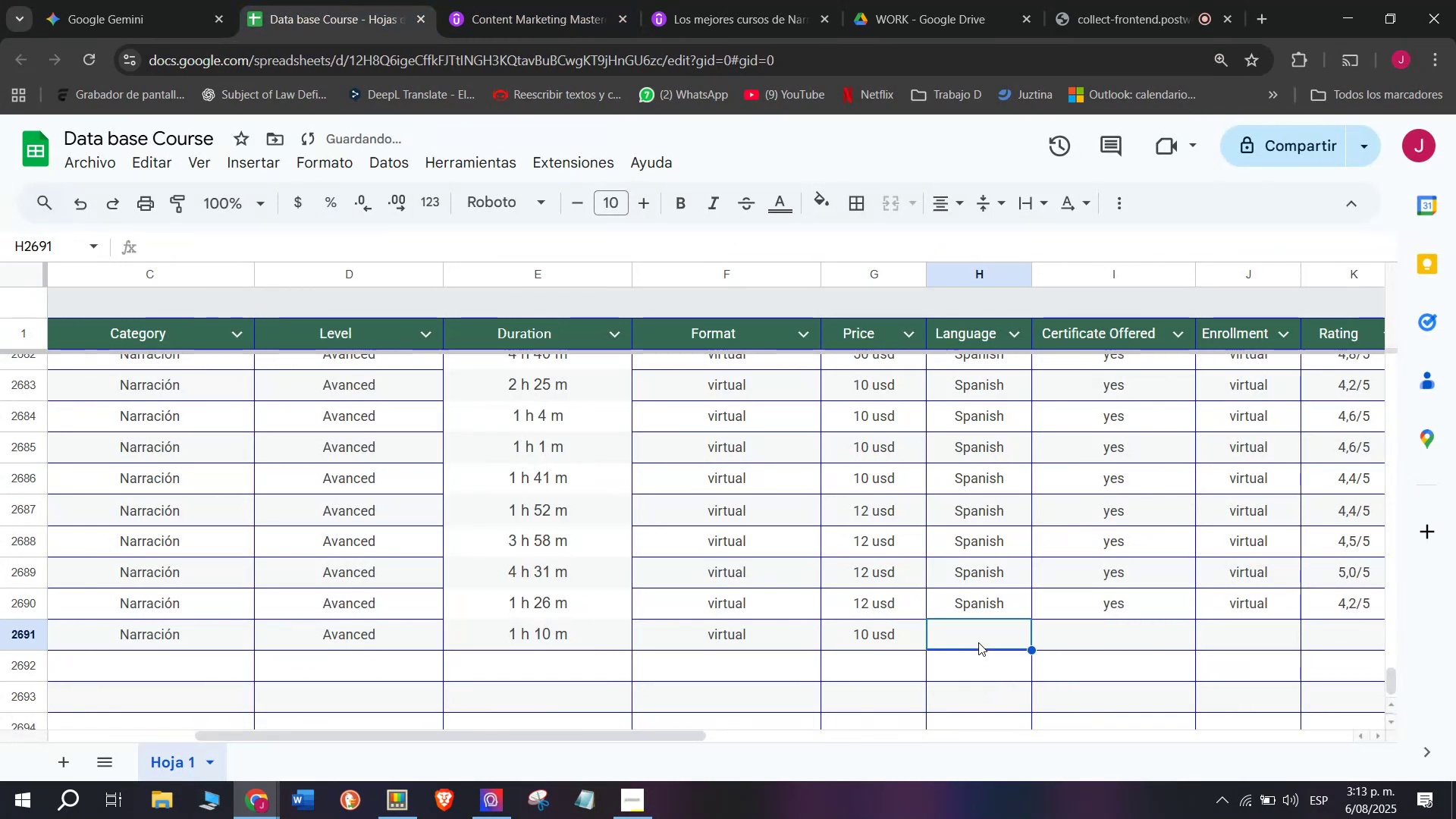 
key(Control+V)
 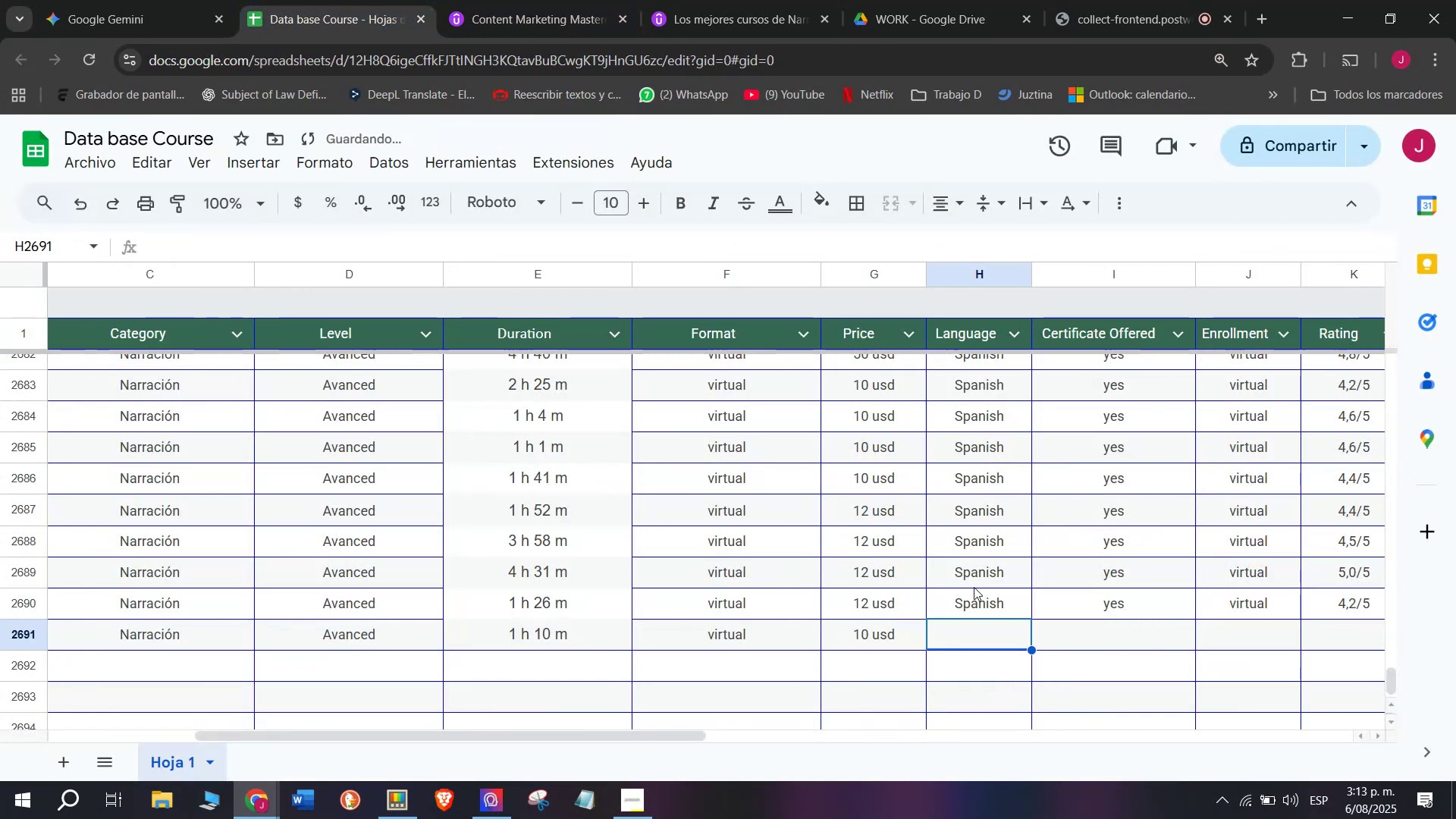 
left_click([987, 594])
 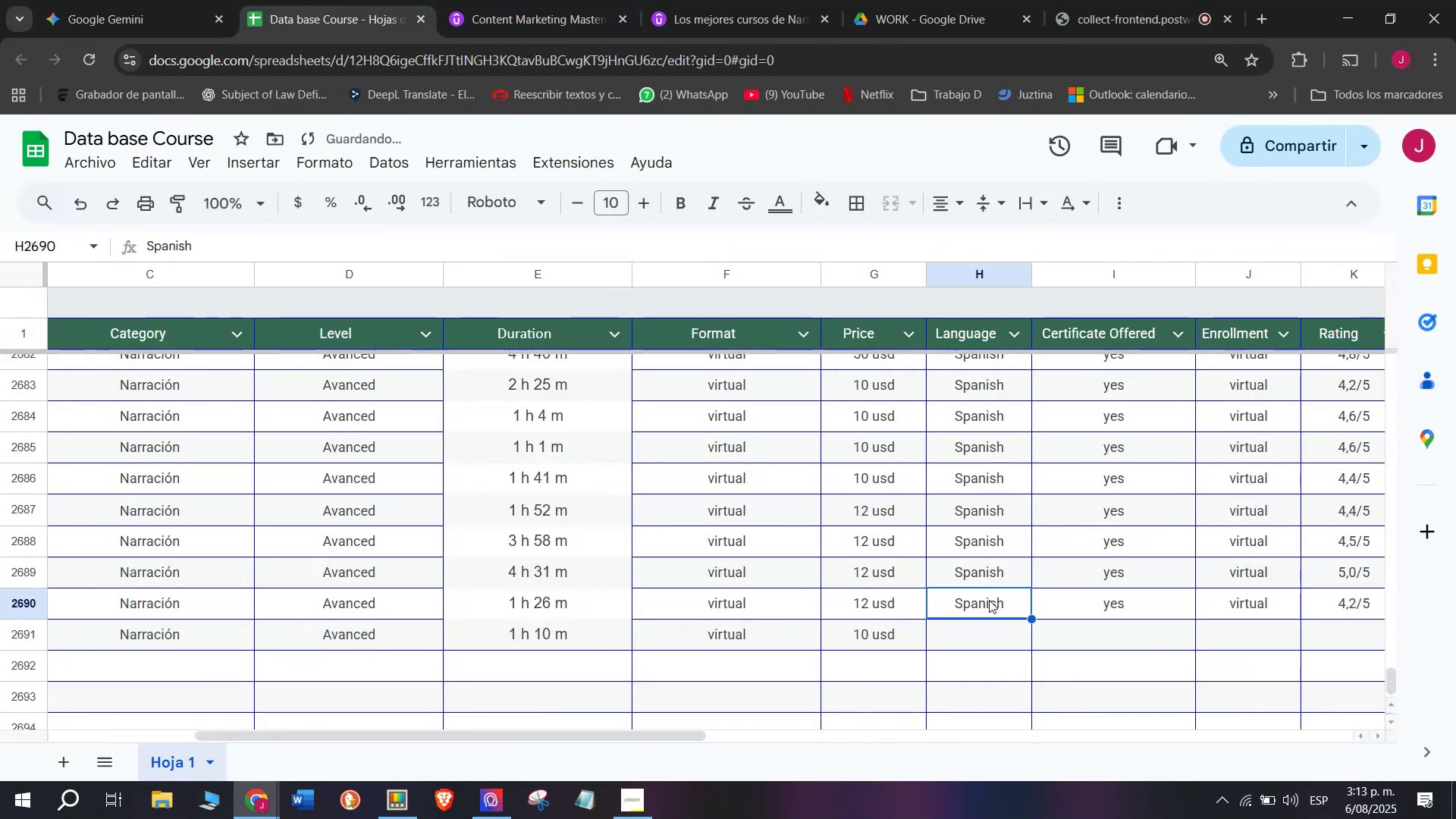 
key(Break)
 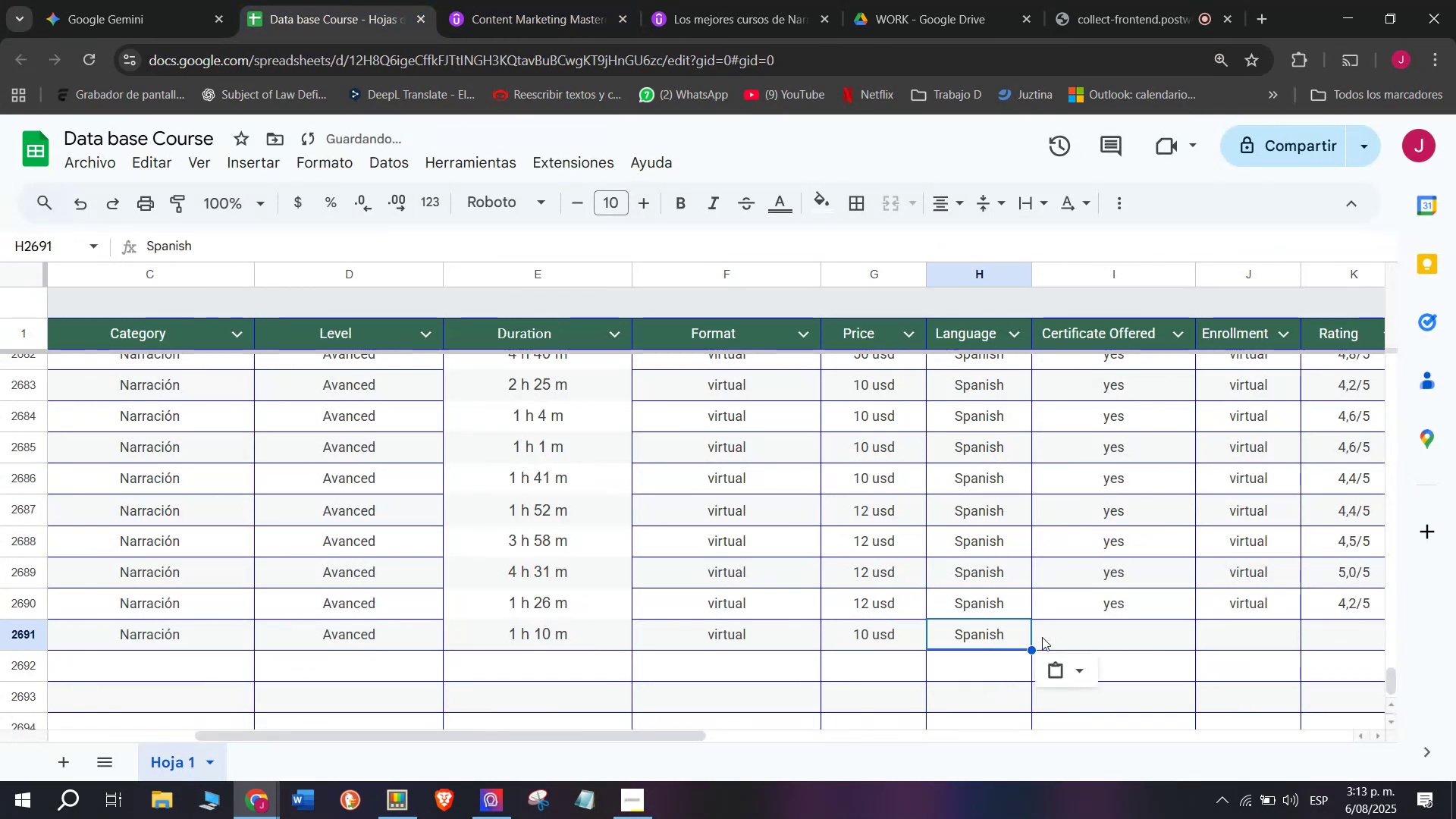 
key(Control+ControlLeft)
 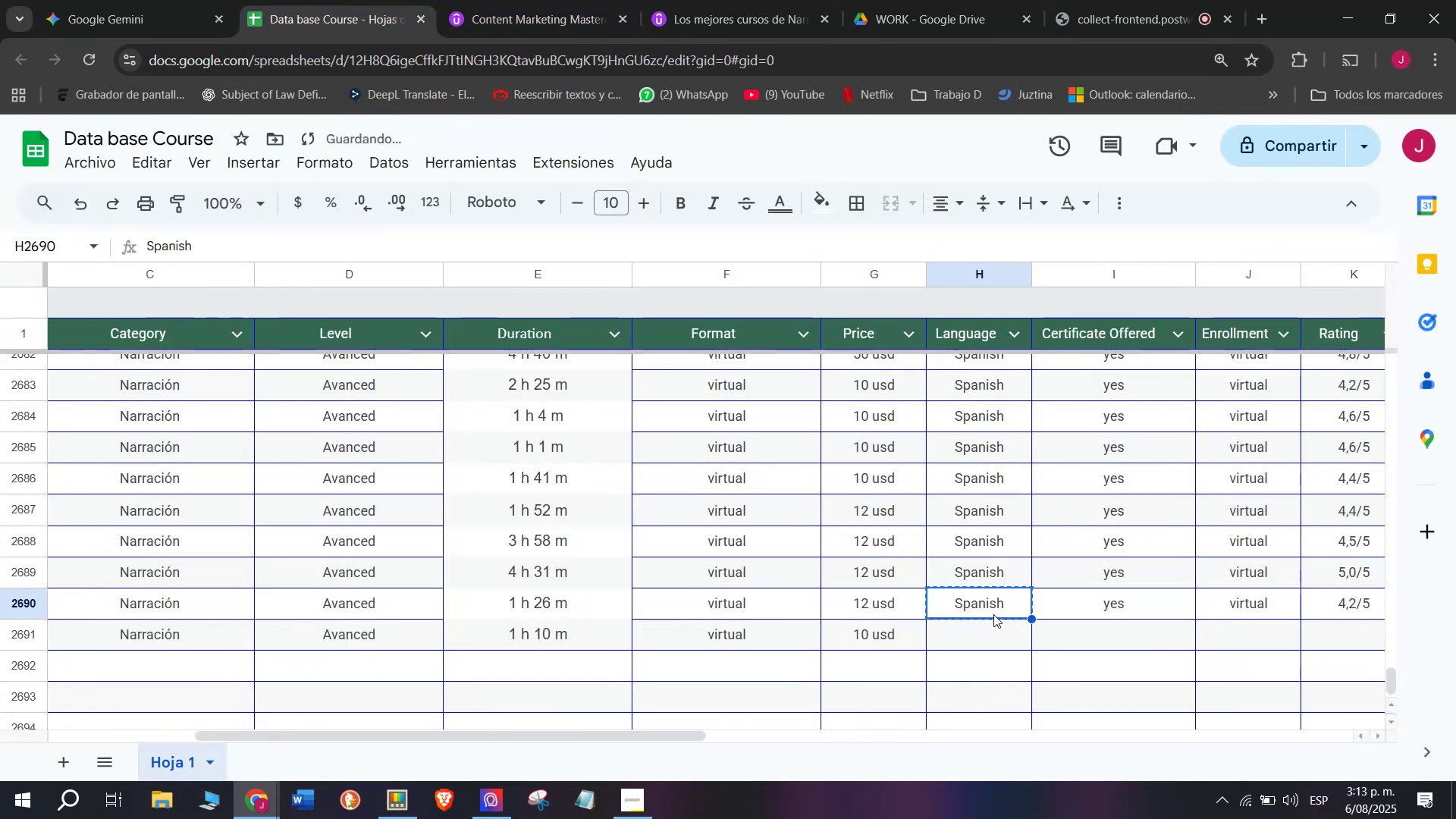 
key(Control+C)
 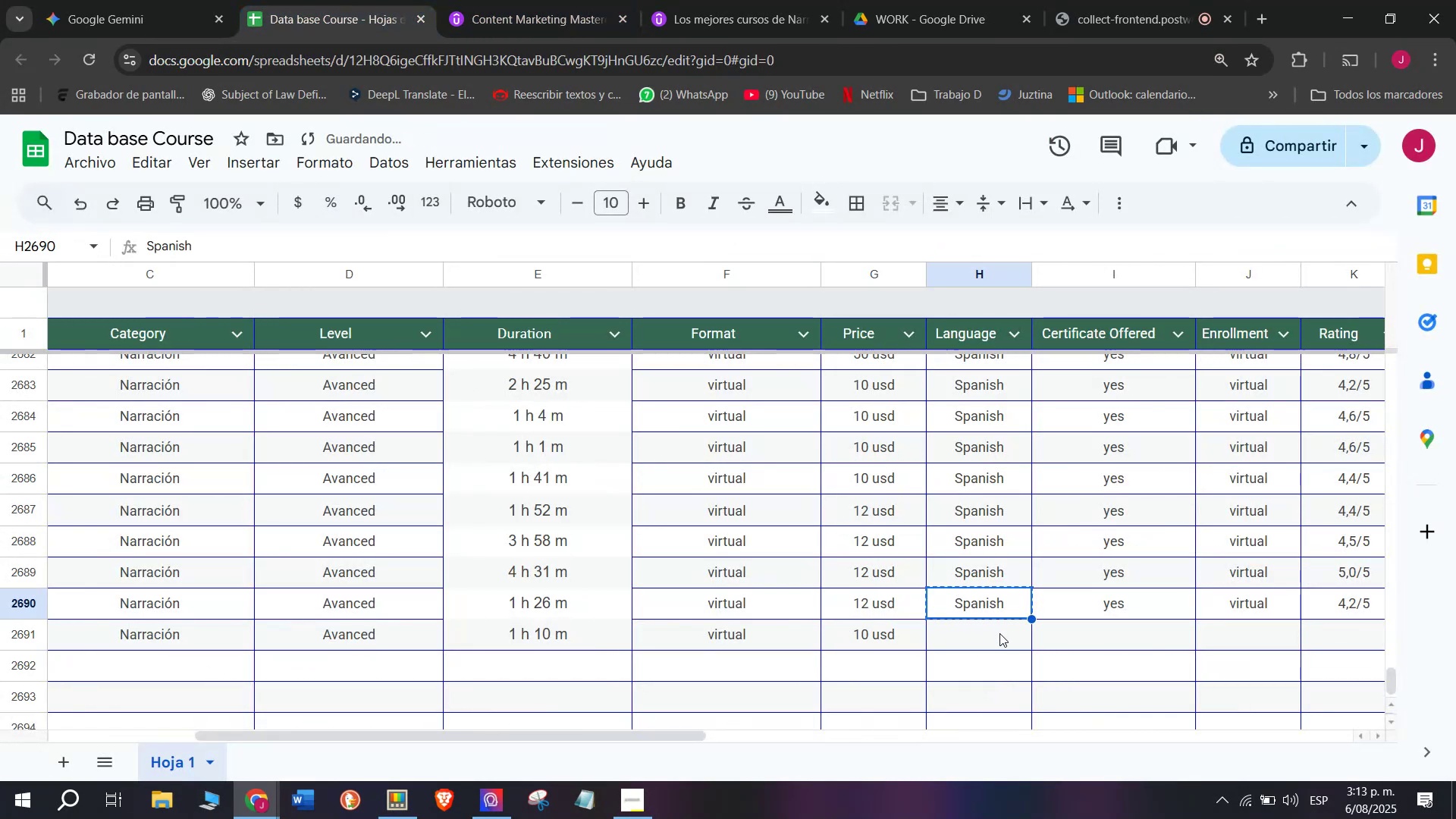 
double_click([999, 633])
 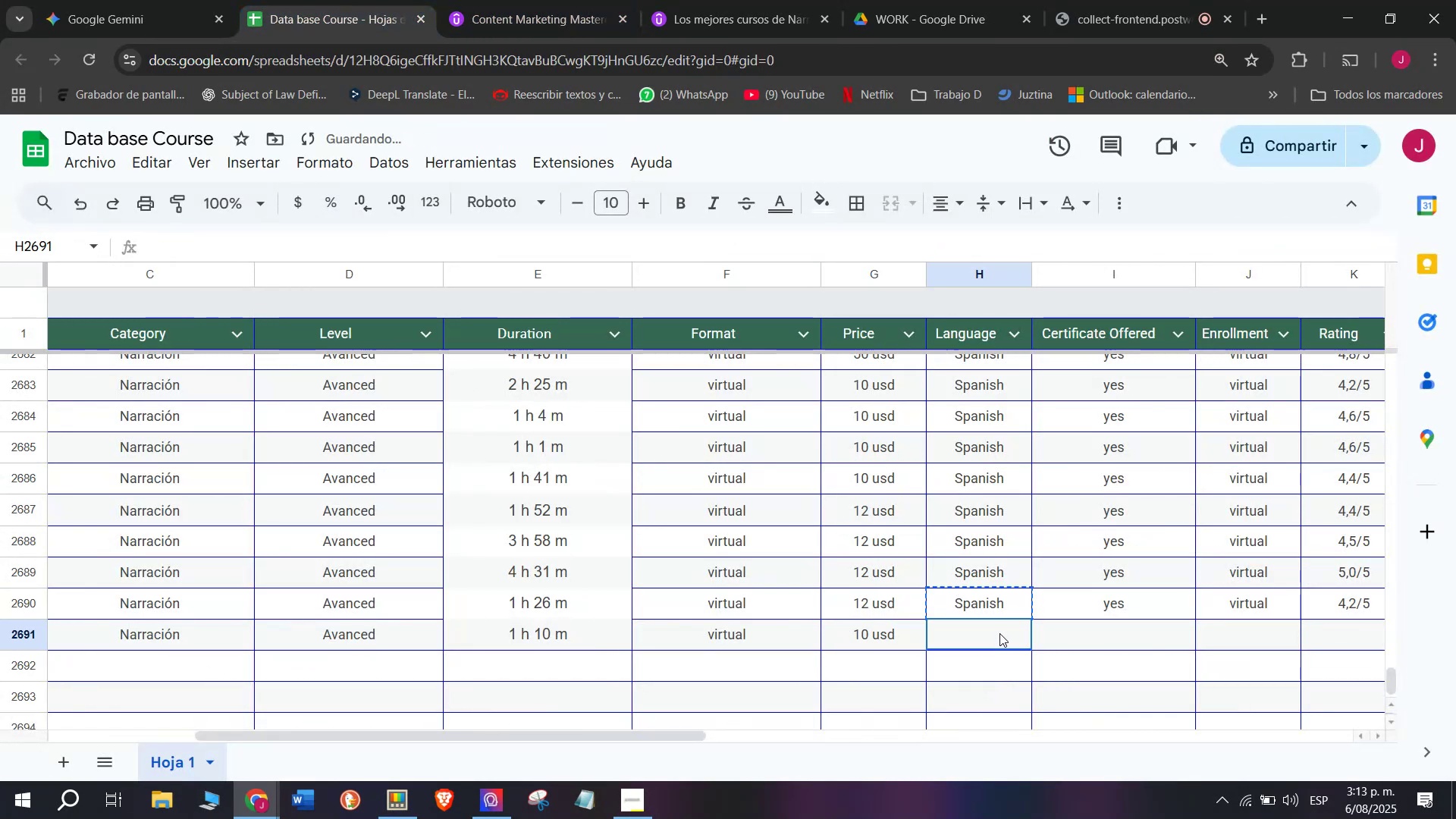 
key(Z)
 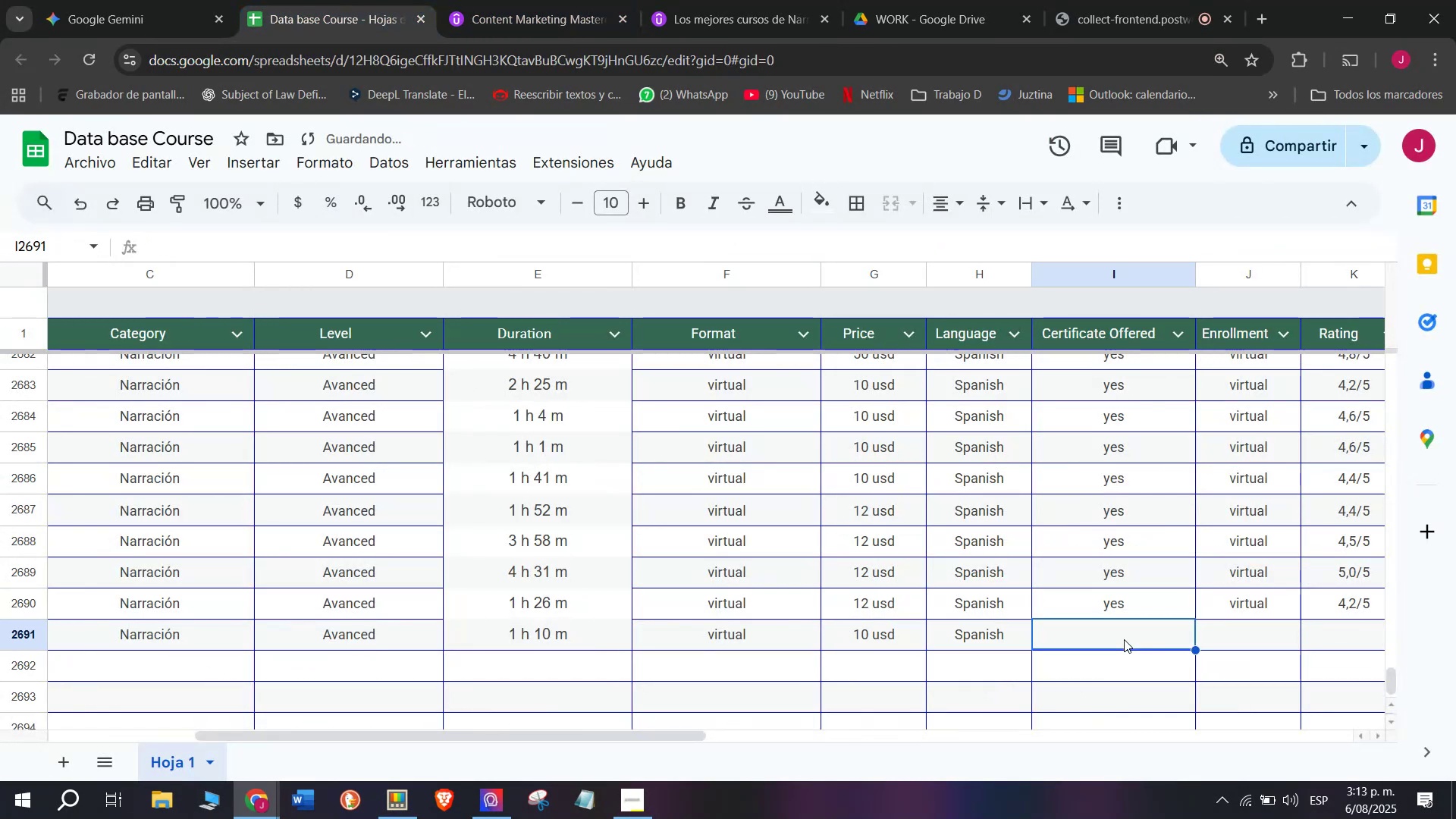 
key(Control+ControlLeft)
 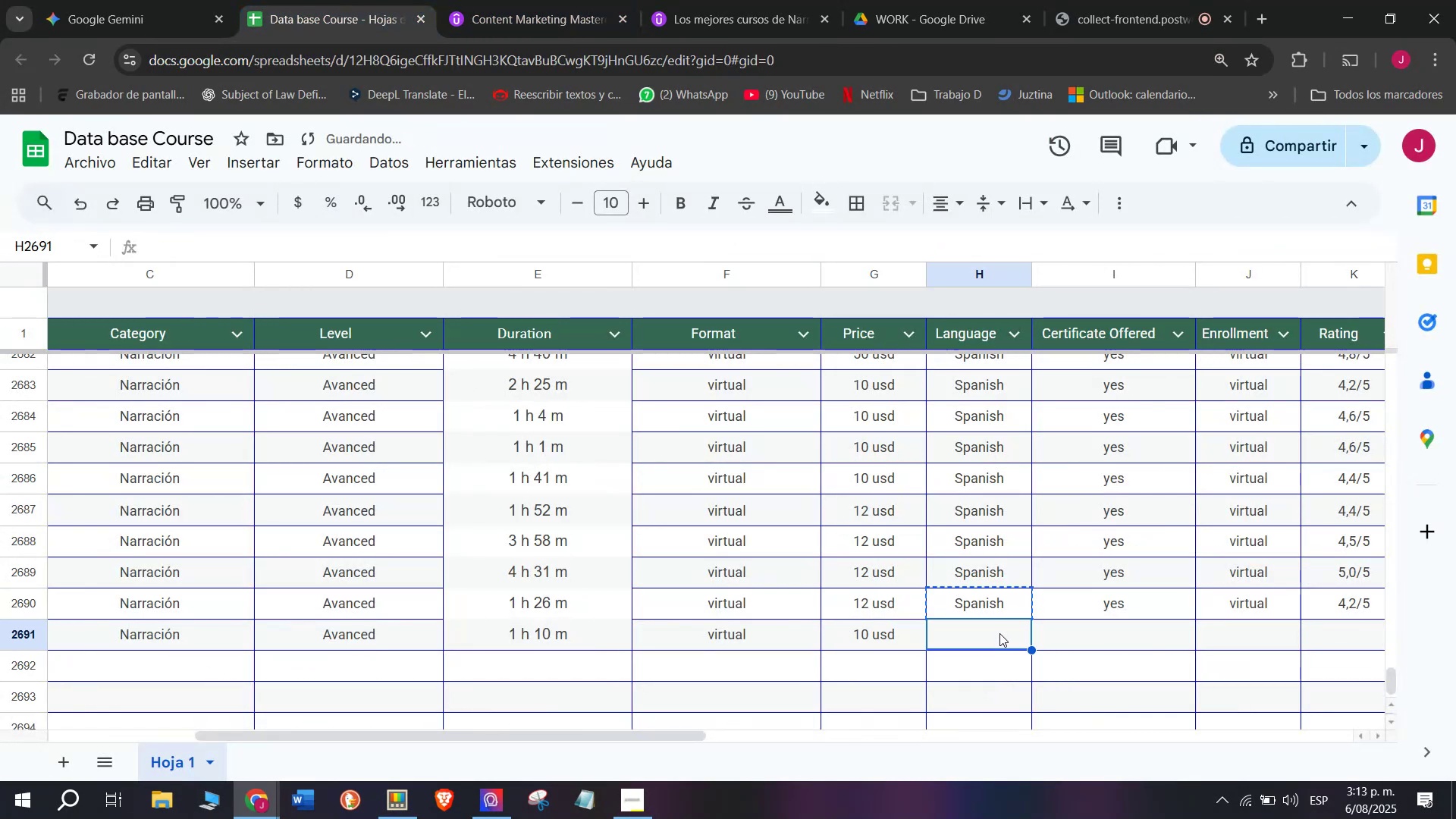 
key(Control+V)
 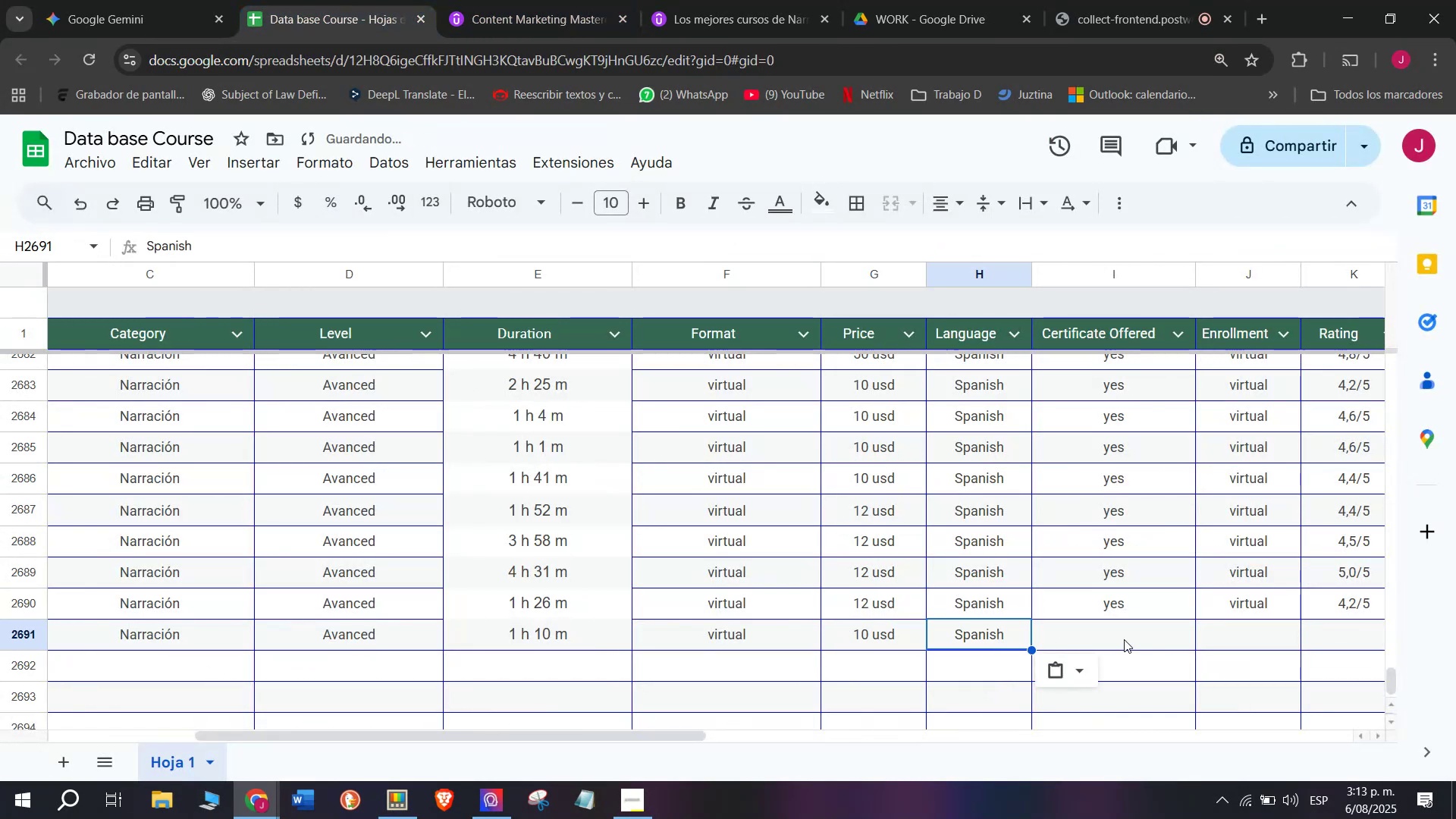 
triple_click([1124, 639])
 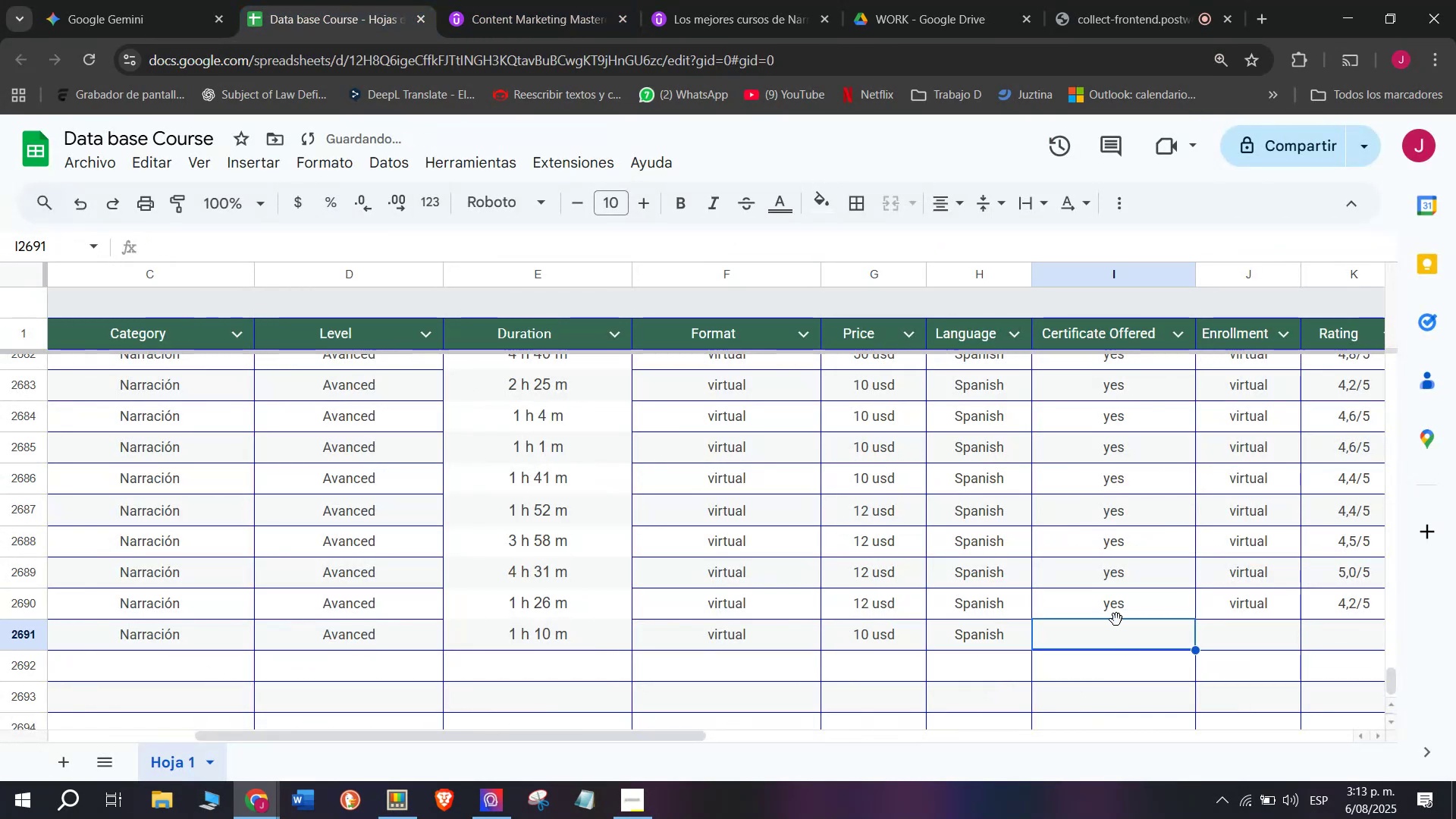 
left_click([1116, 620])
 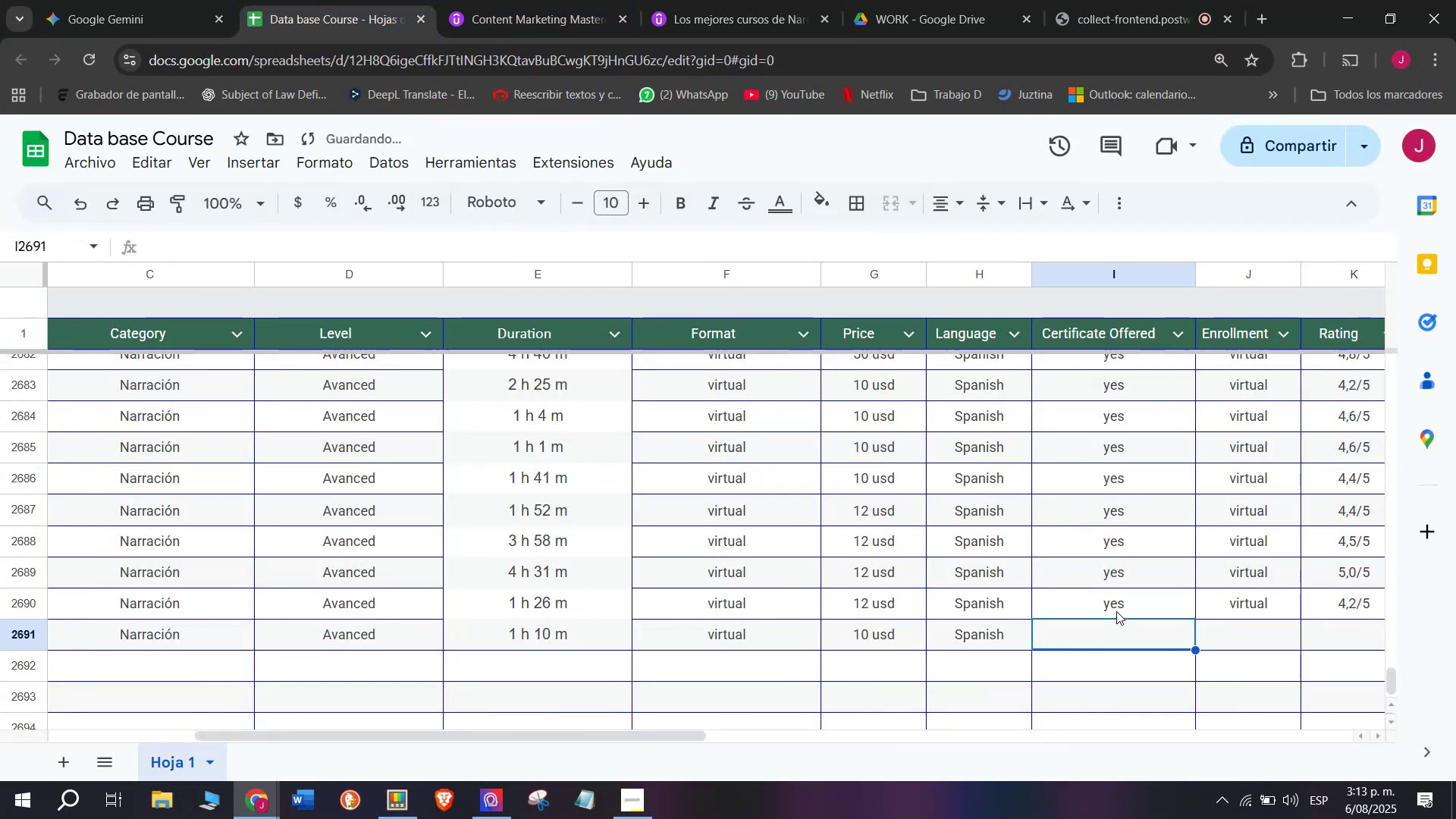 
left_click([1116, 609])
 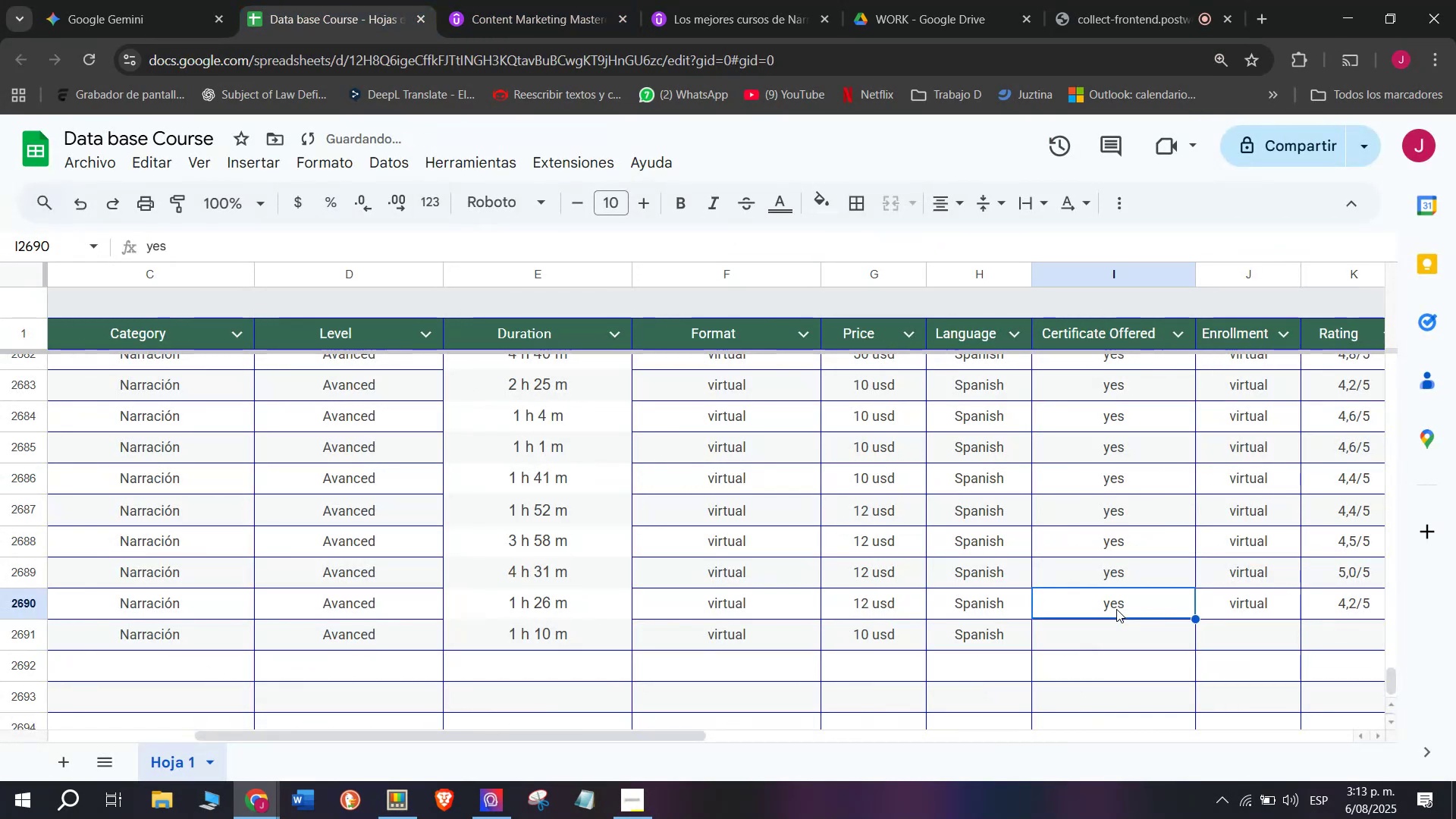 
key(Break)
 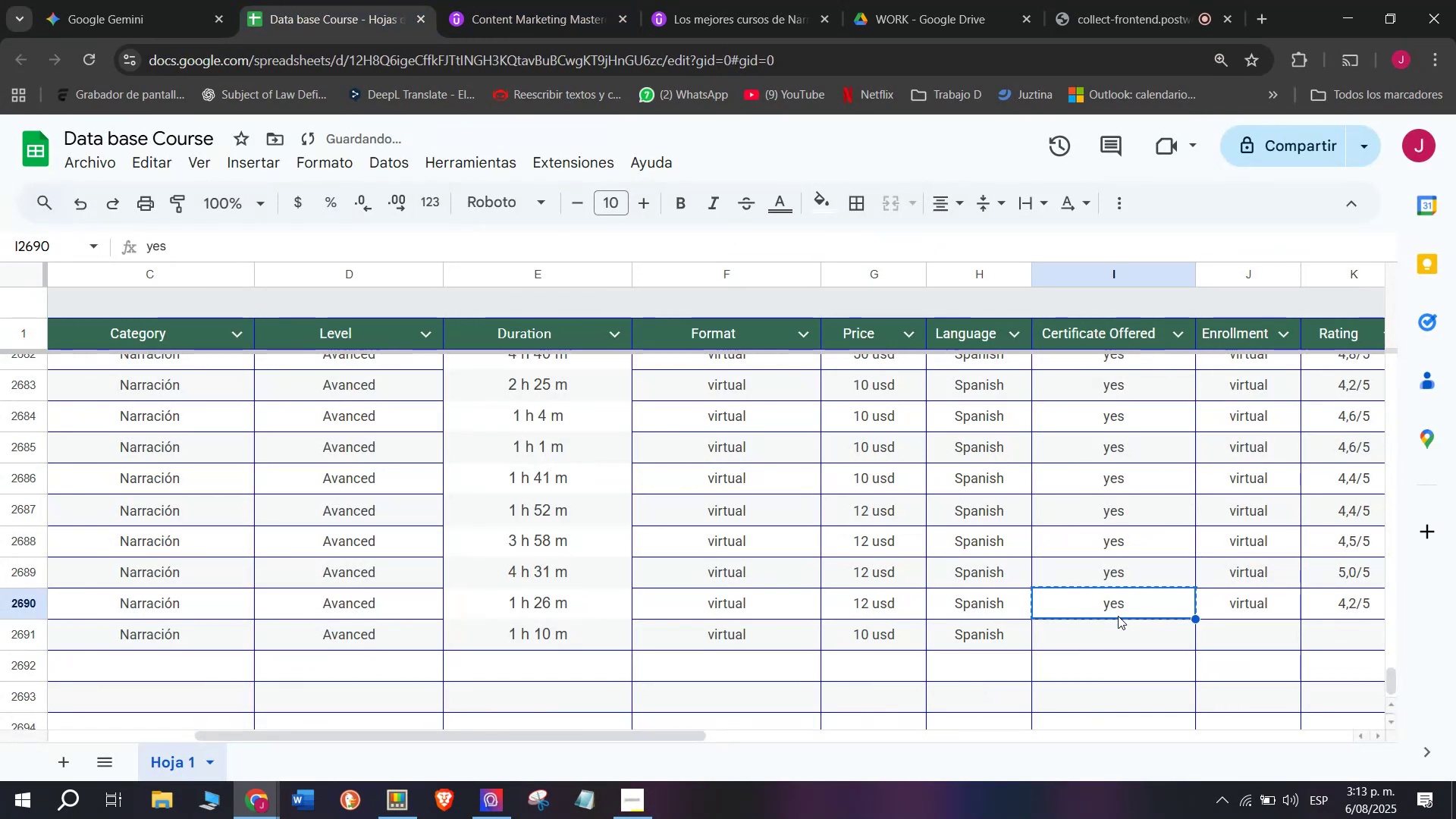 
key(Control+ControlLeft)
 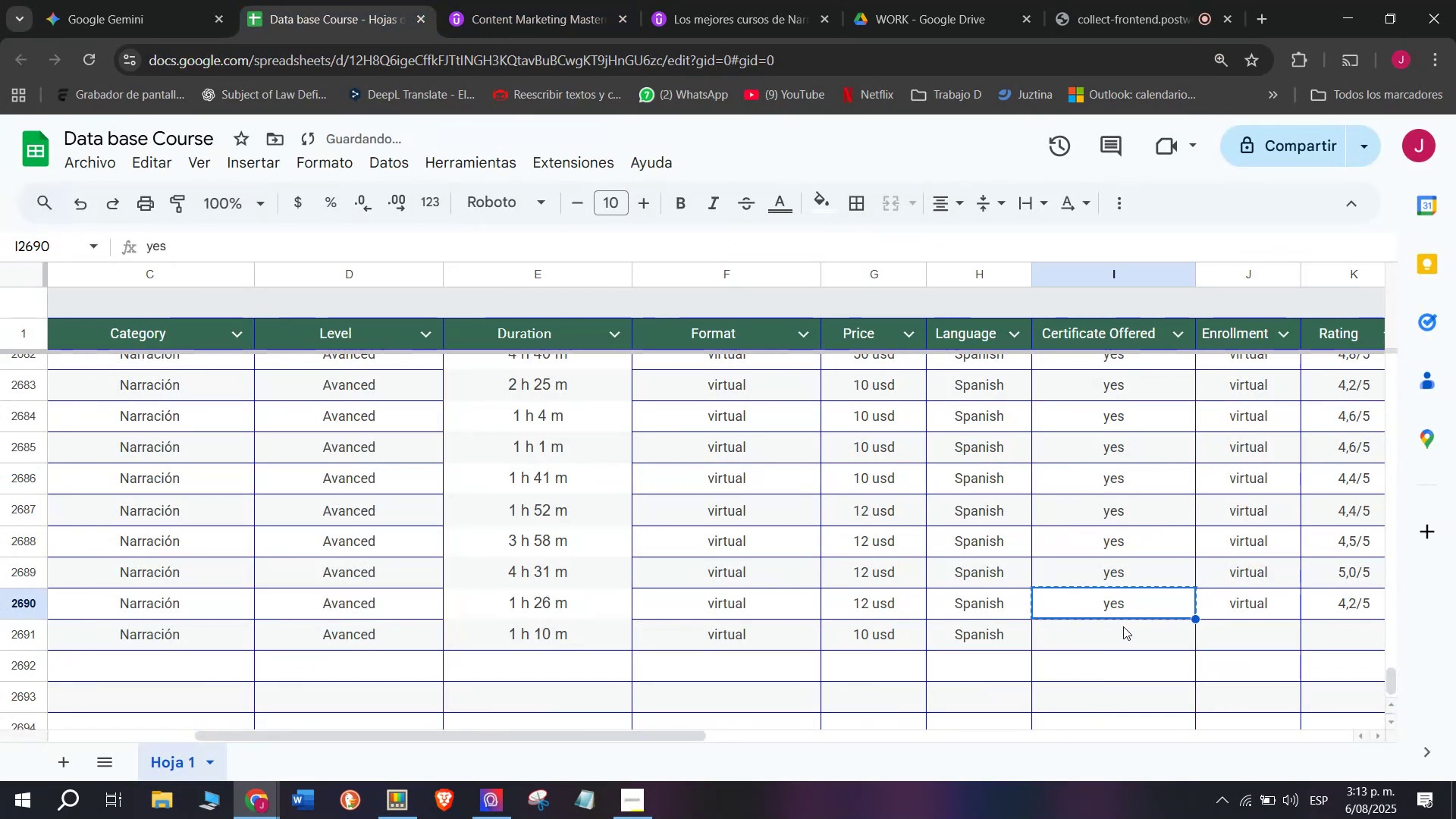 
key(Control+C)
 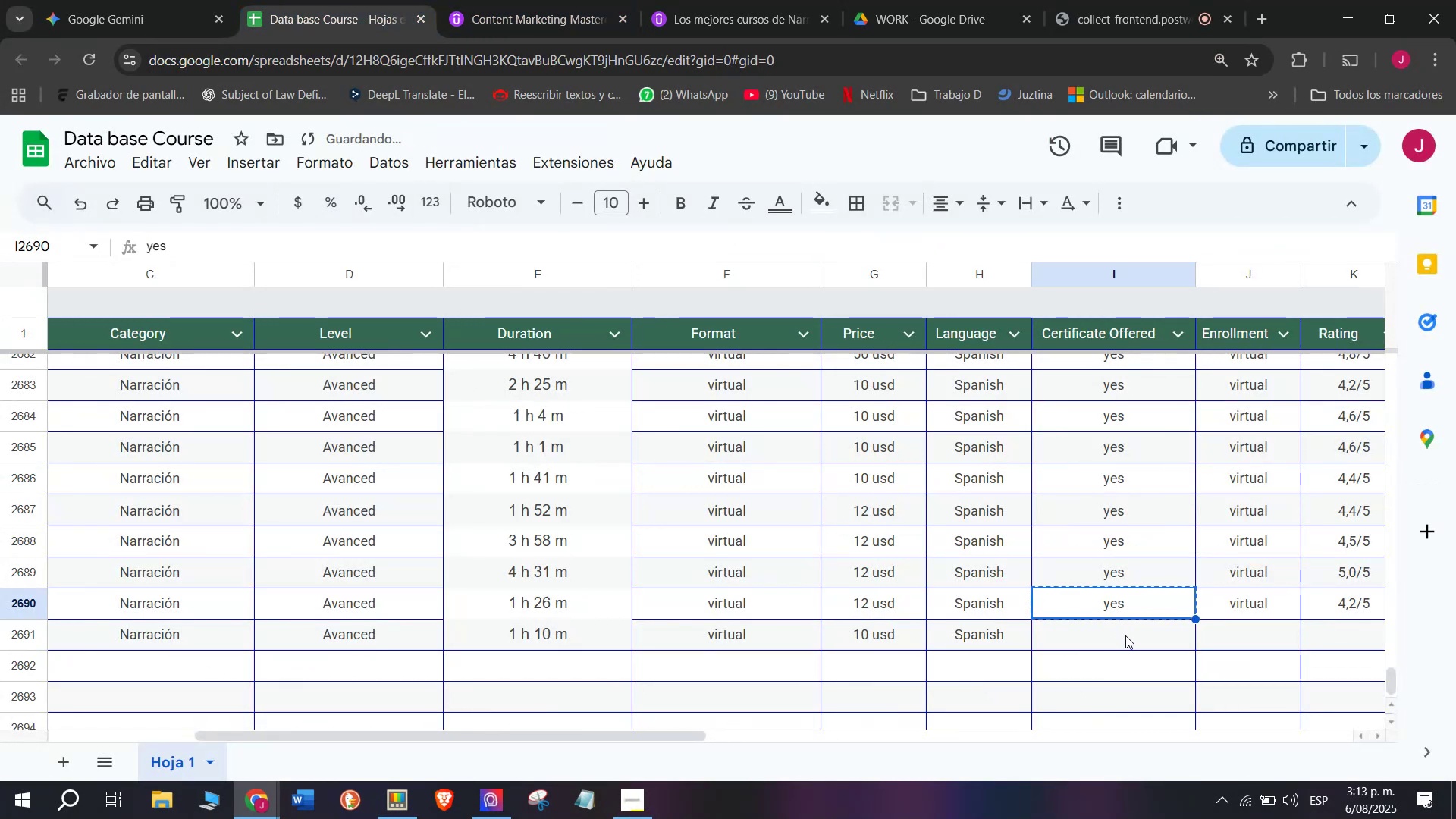 
double_click([1125, 635])
 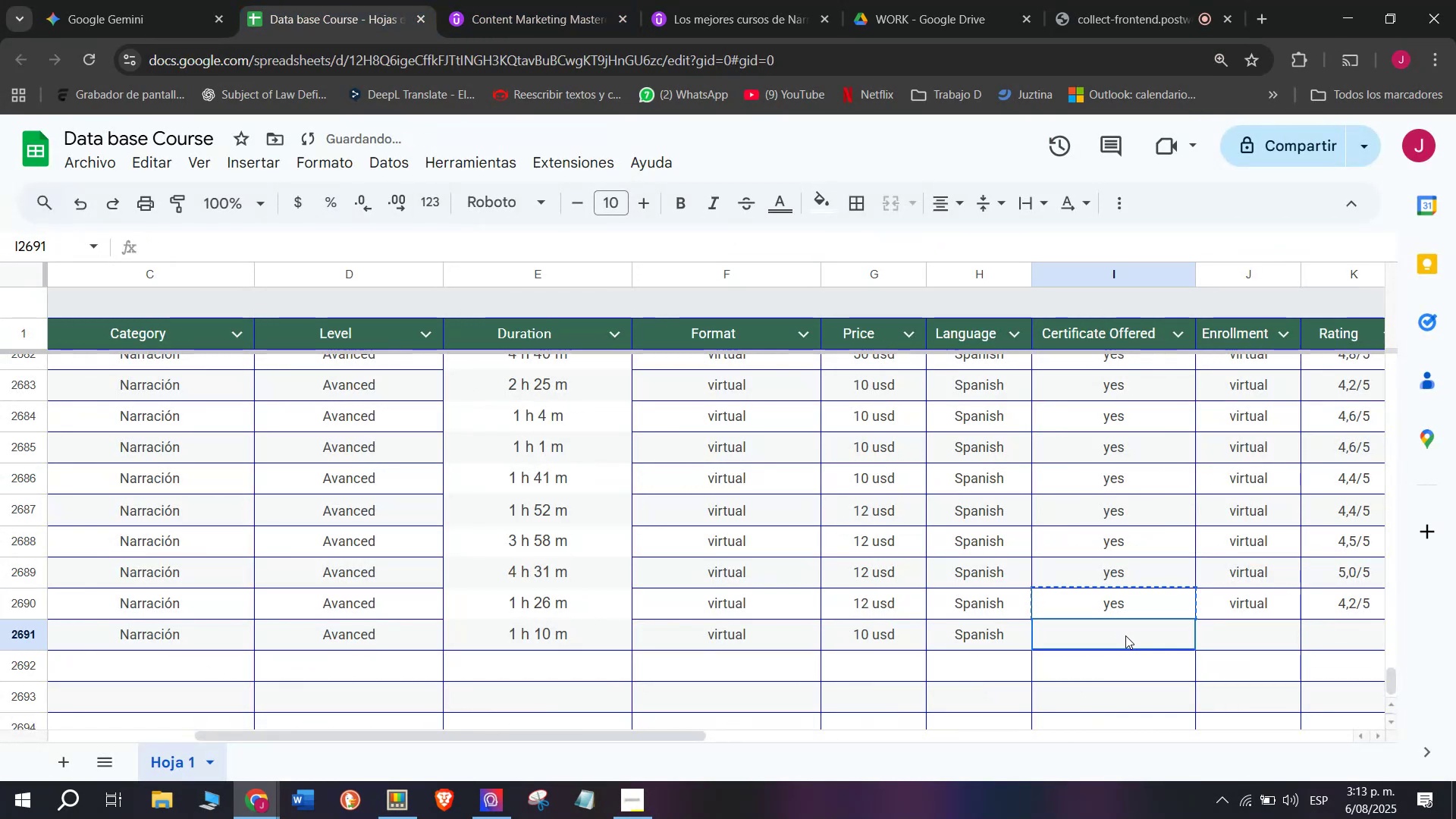 
key(Control+ControlLeft)
 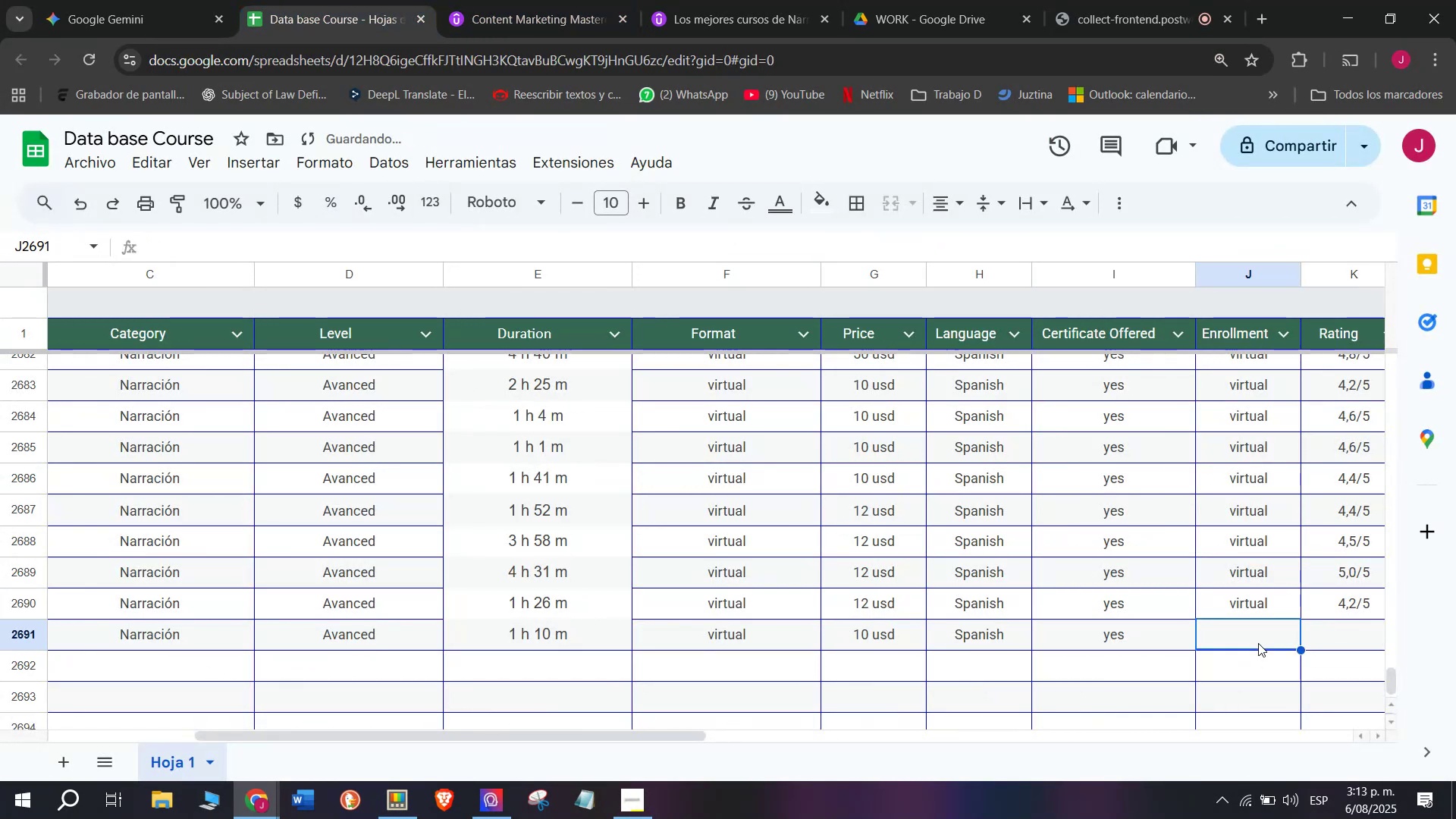 
key(Z)
 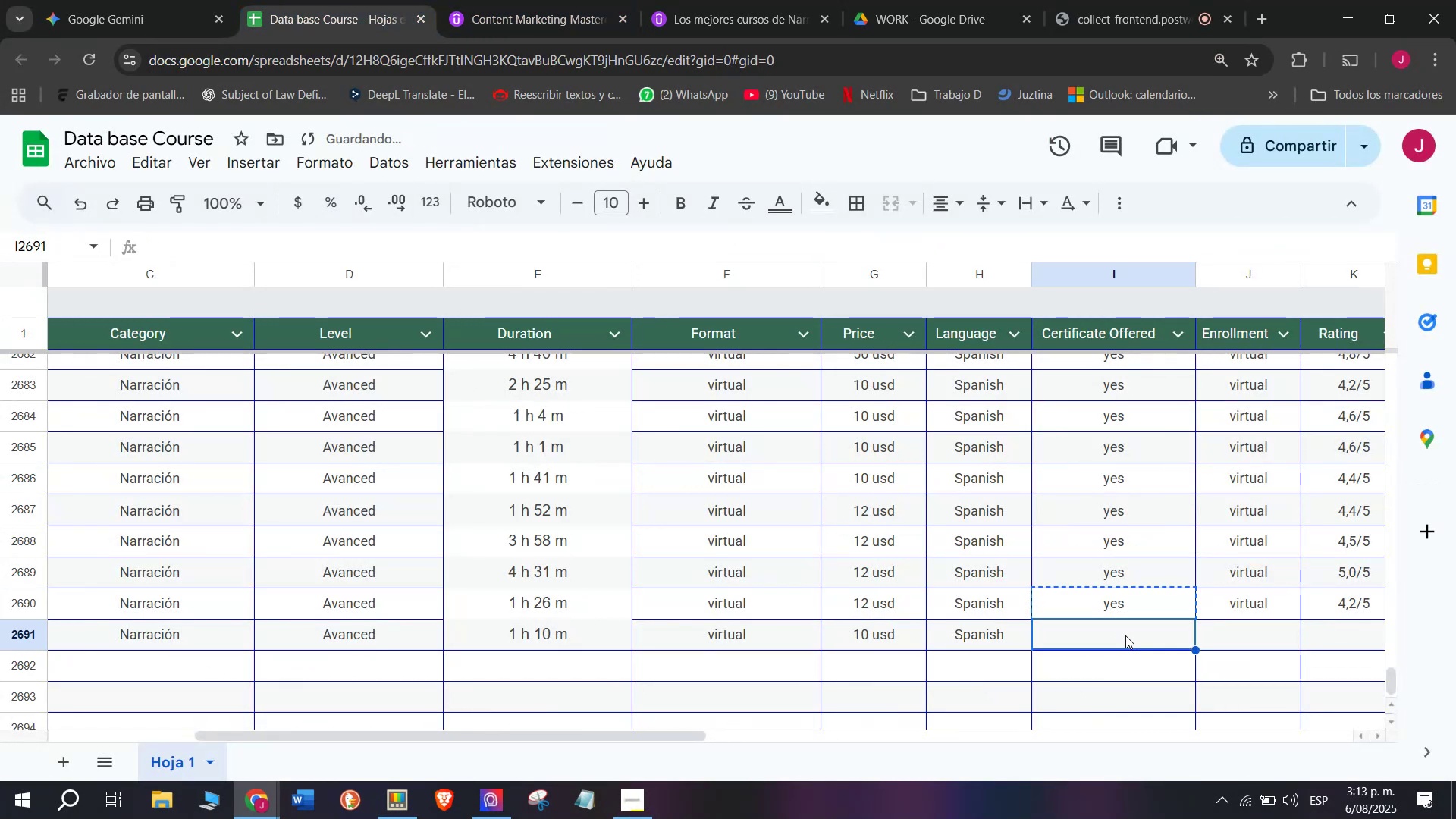 
key(Control+V)
 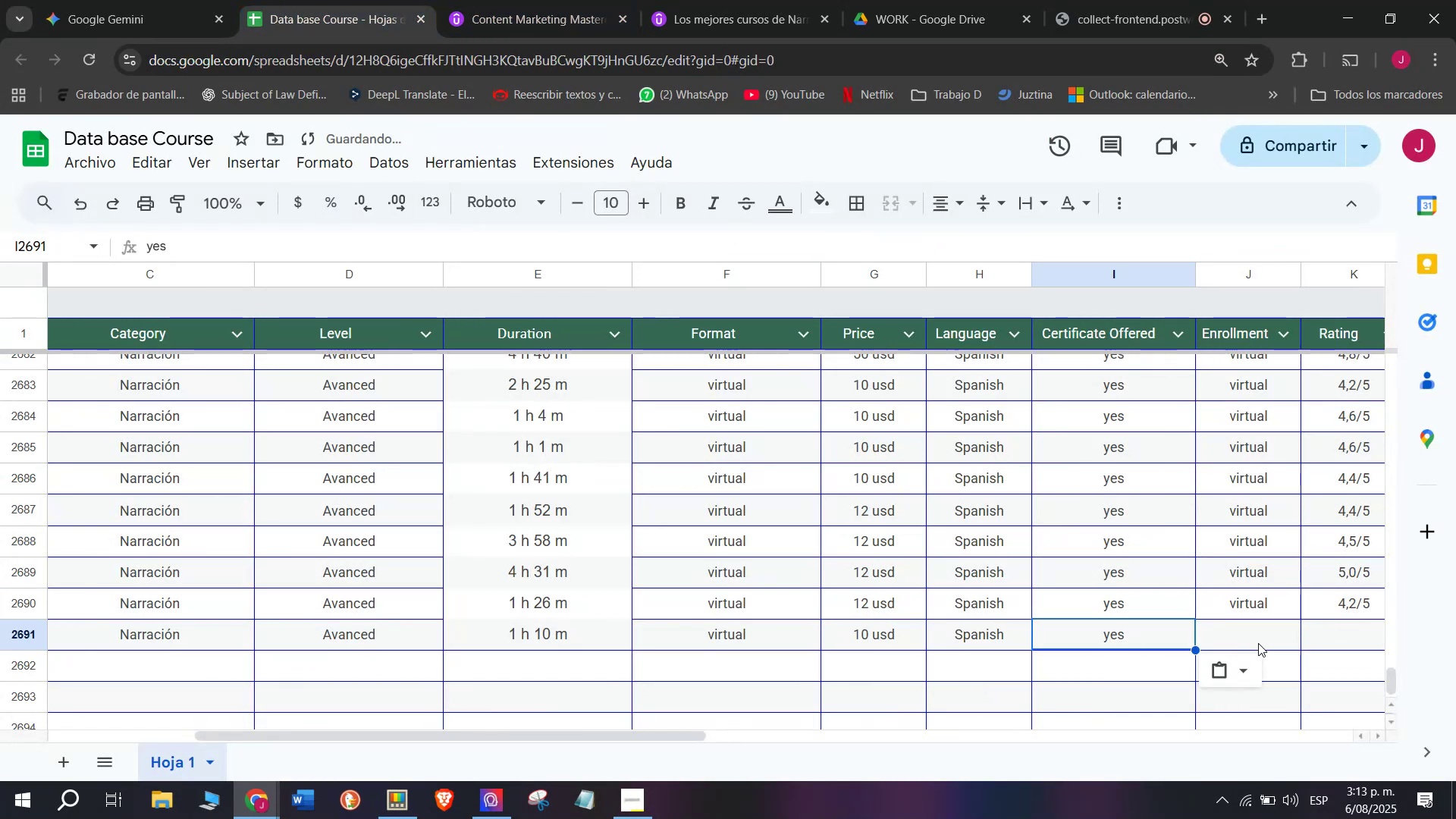 
triple_click([1258, 643])
 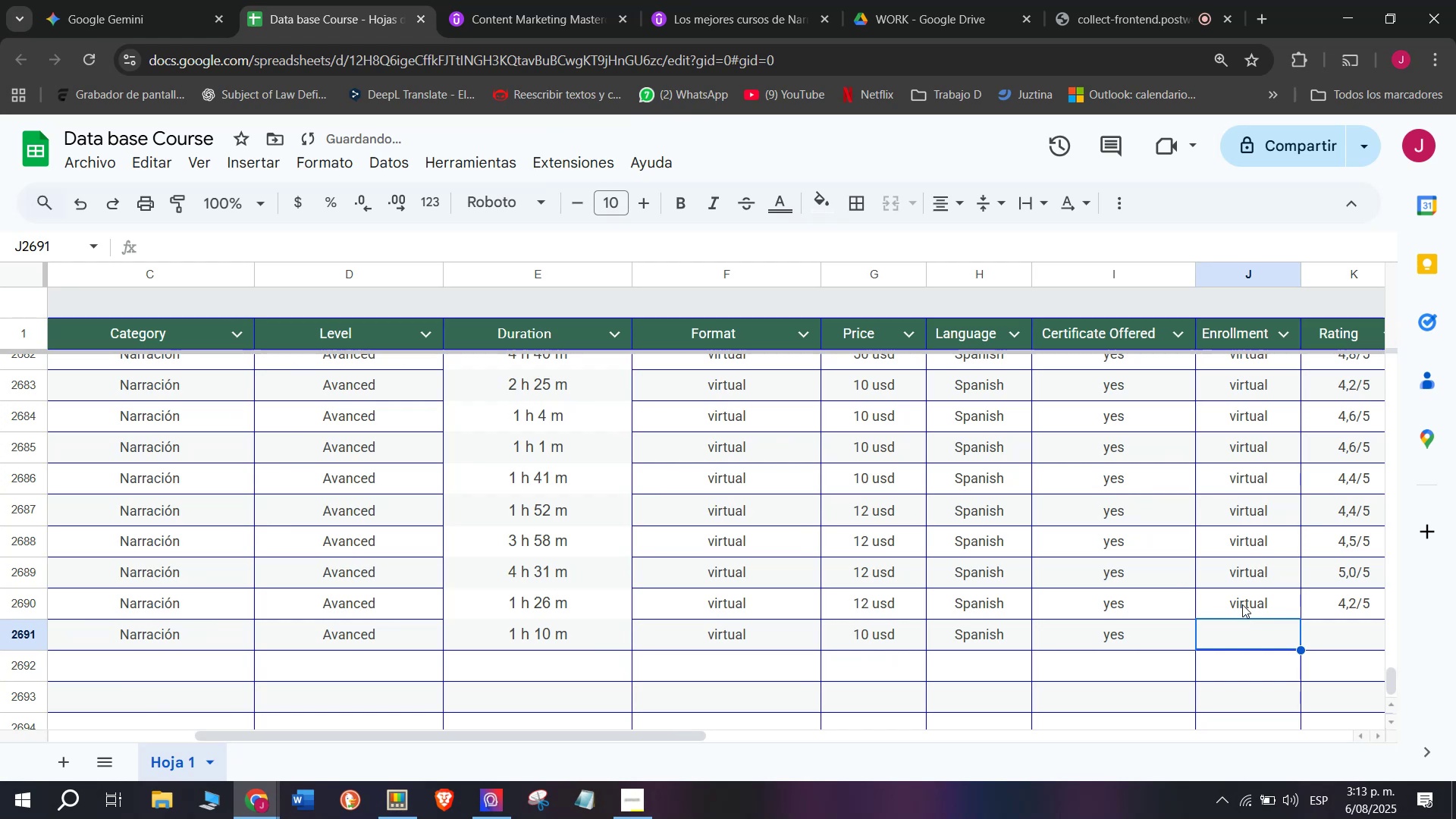 
triple_click([1242, 604])
 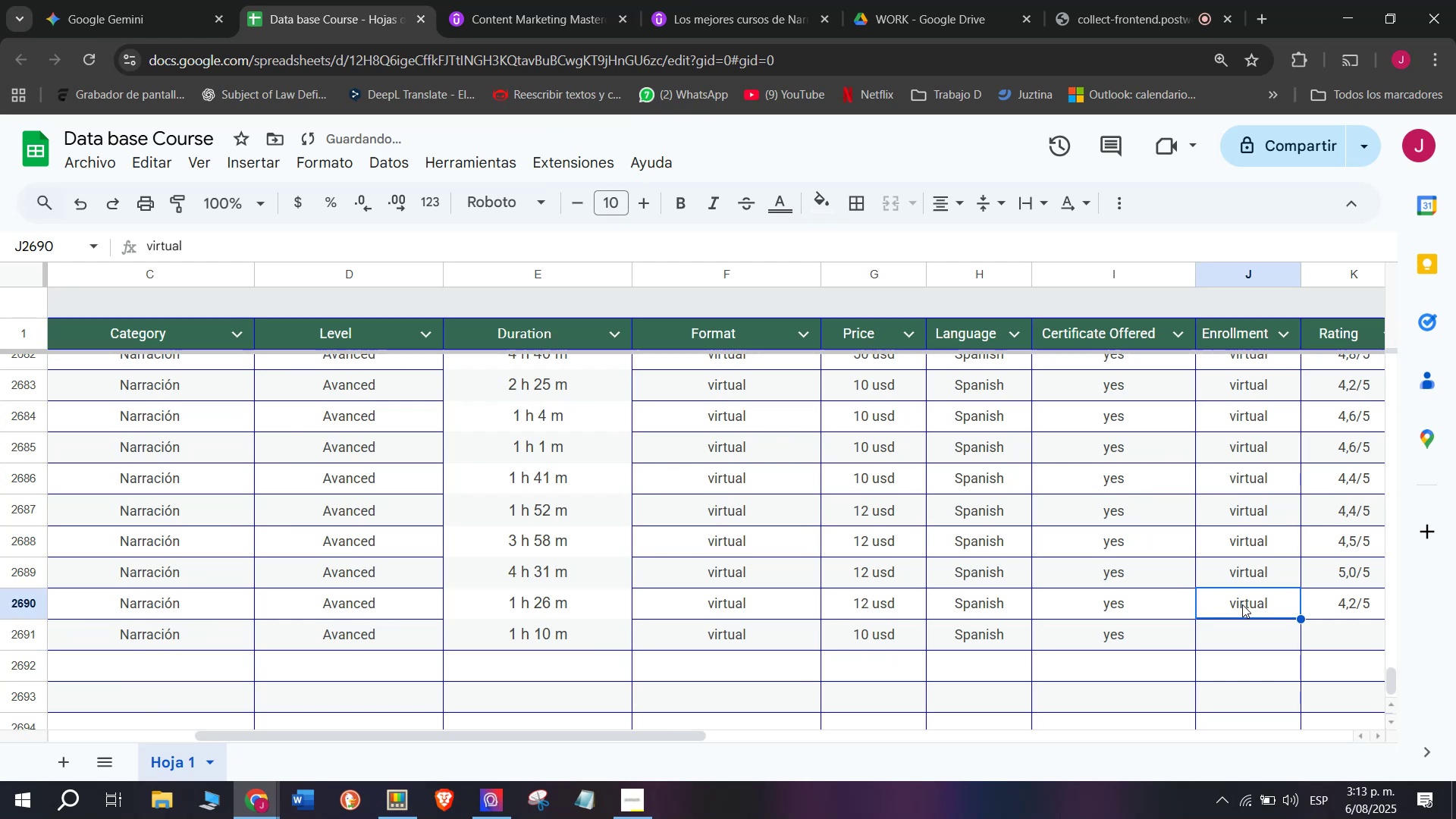 
key(Break)
 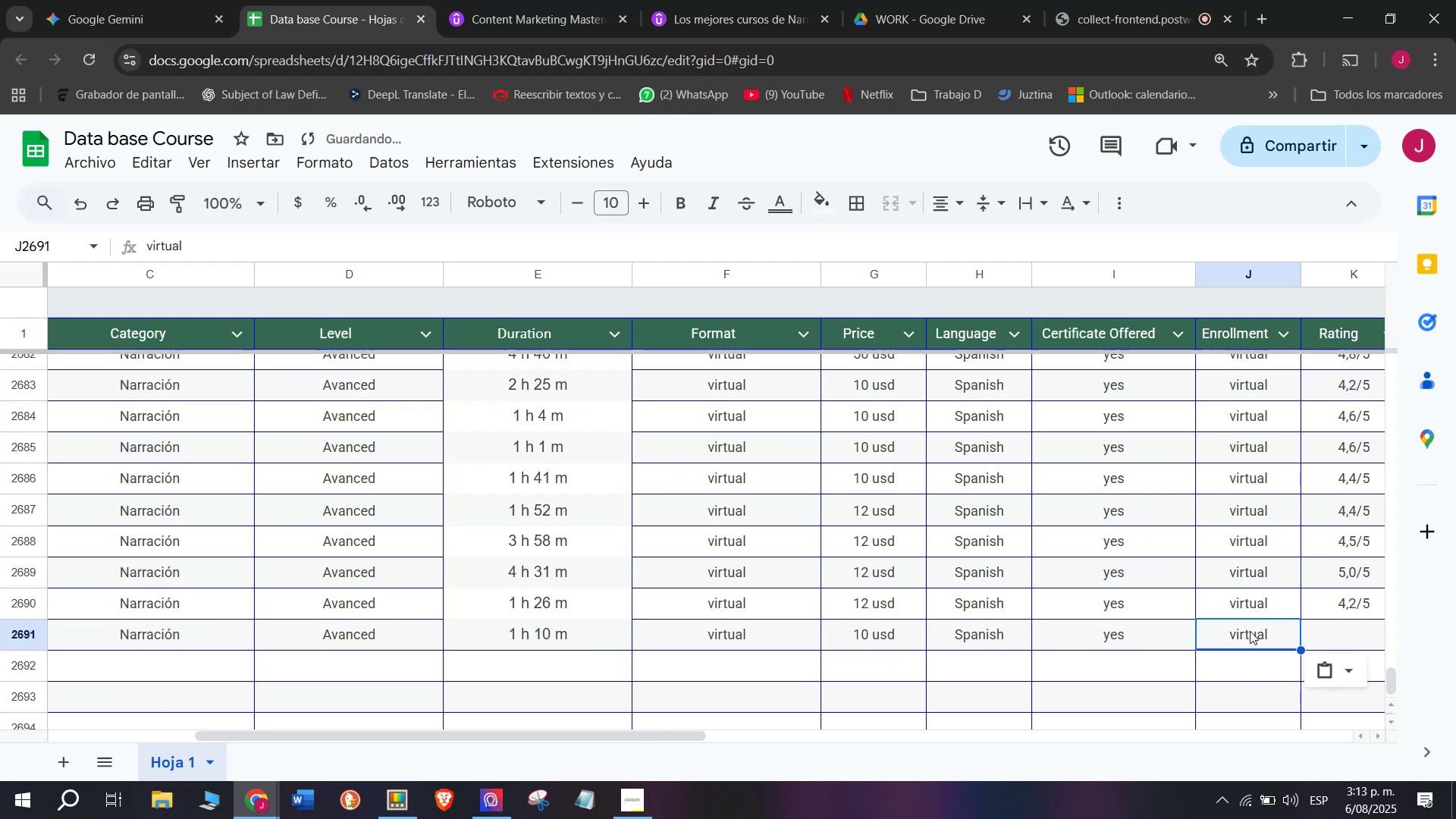 
key(Control+ControlLeft)
 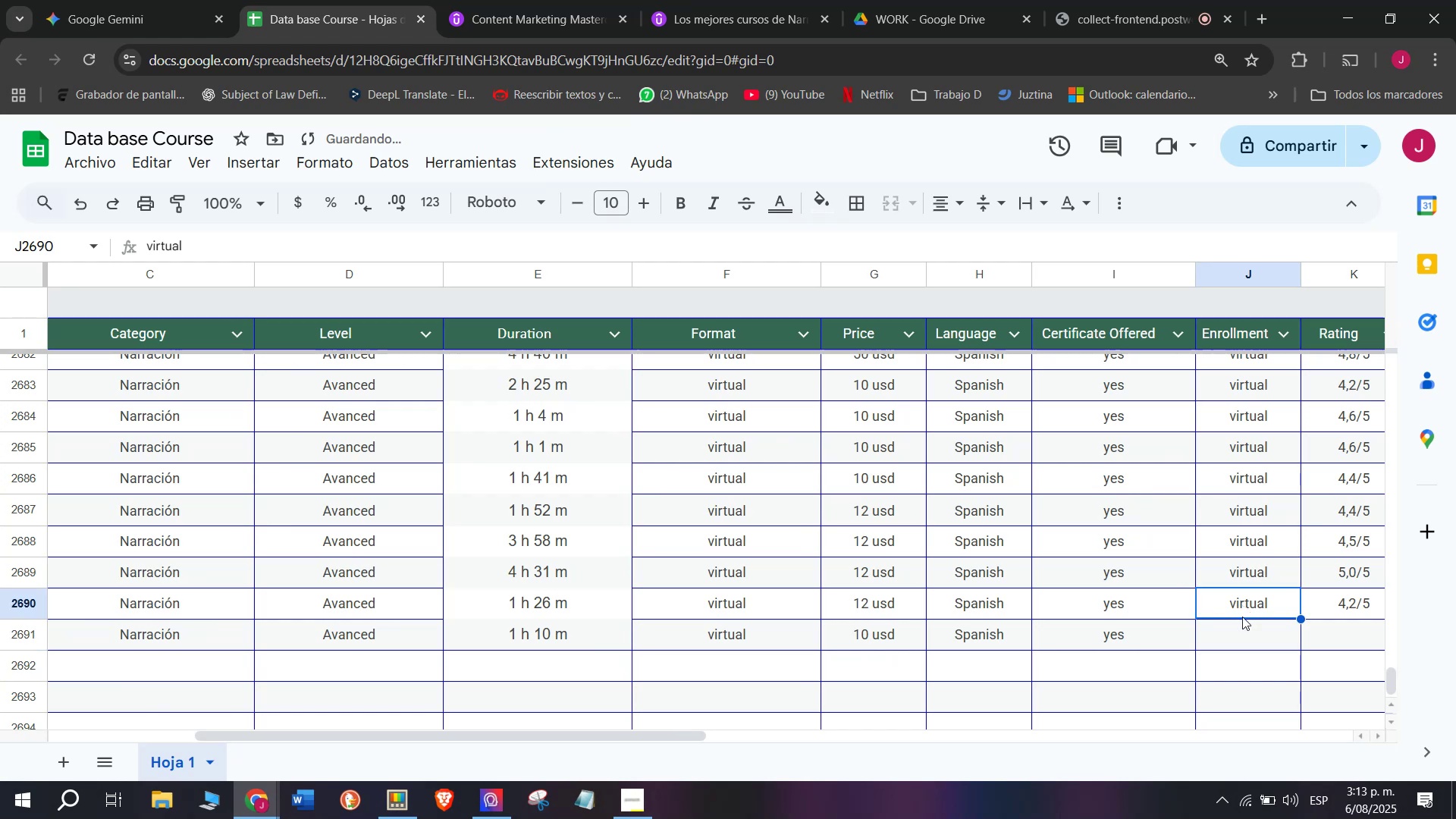 
key(Control+C)
 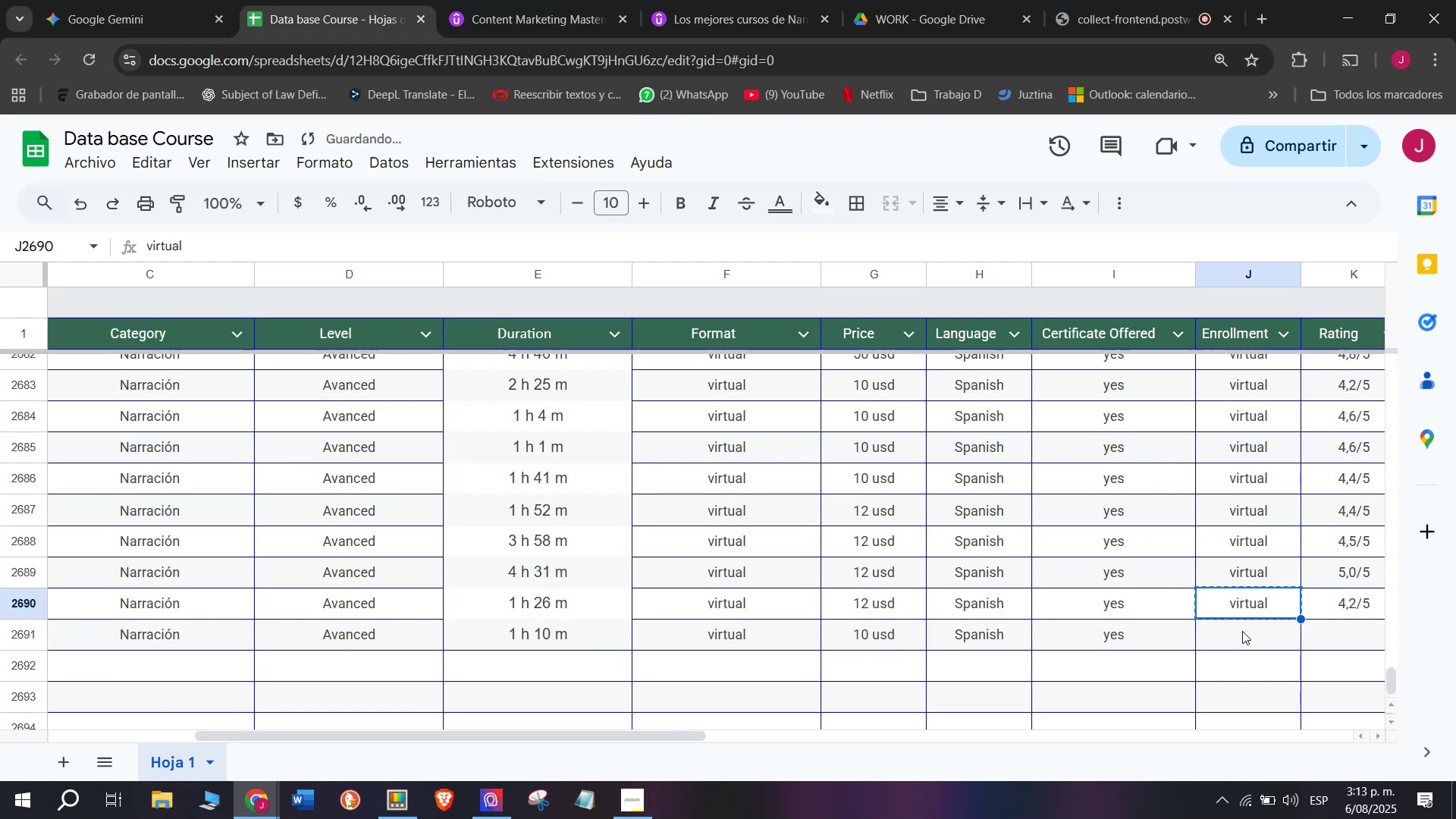 
key(Z)
 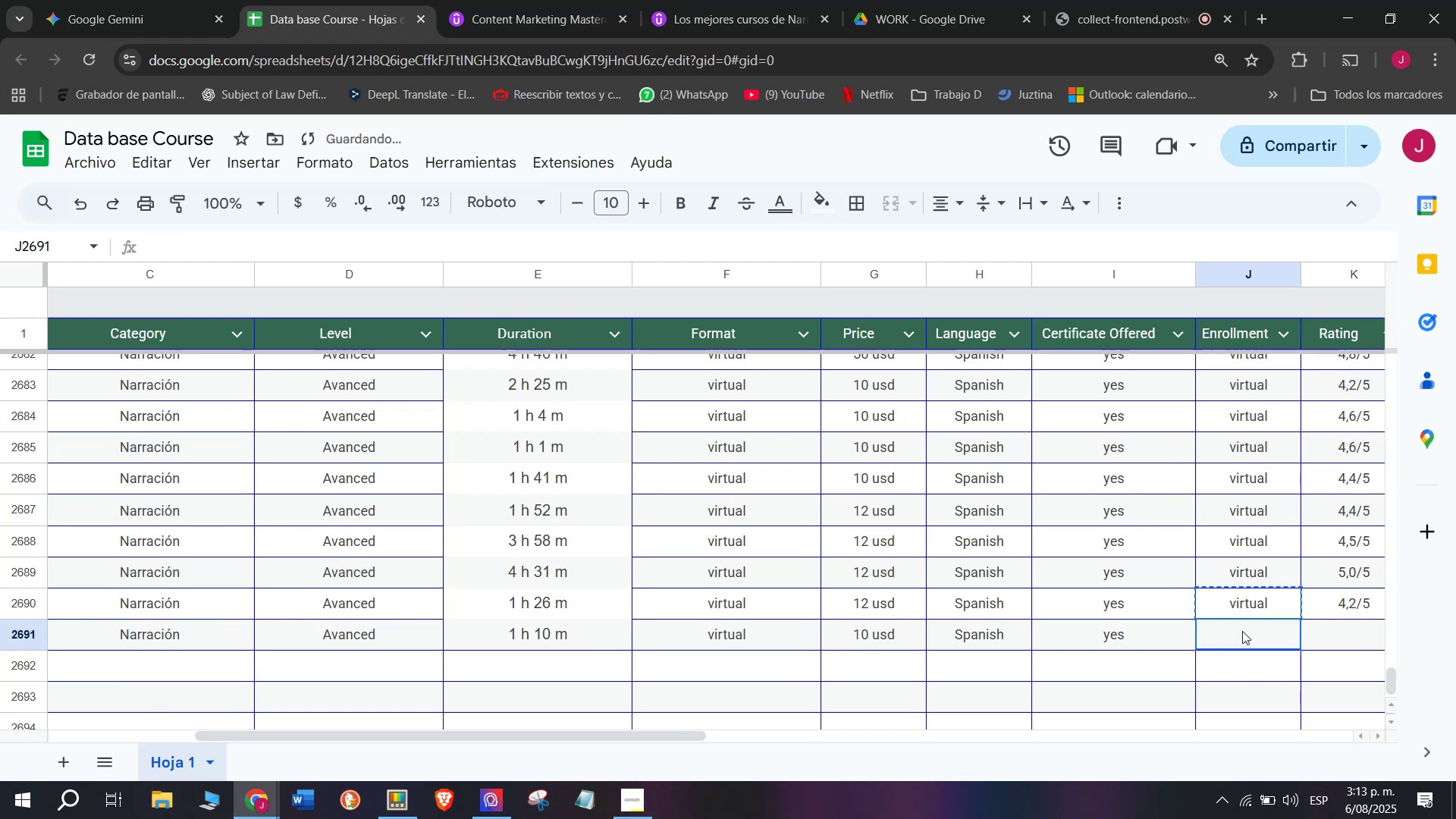 
triple_click([1242, 631])
 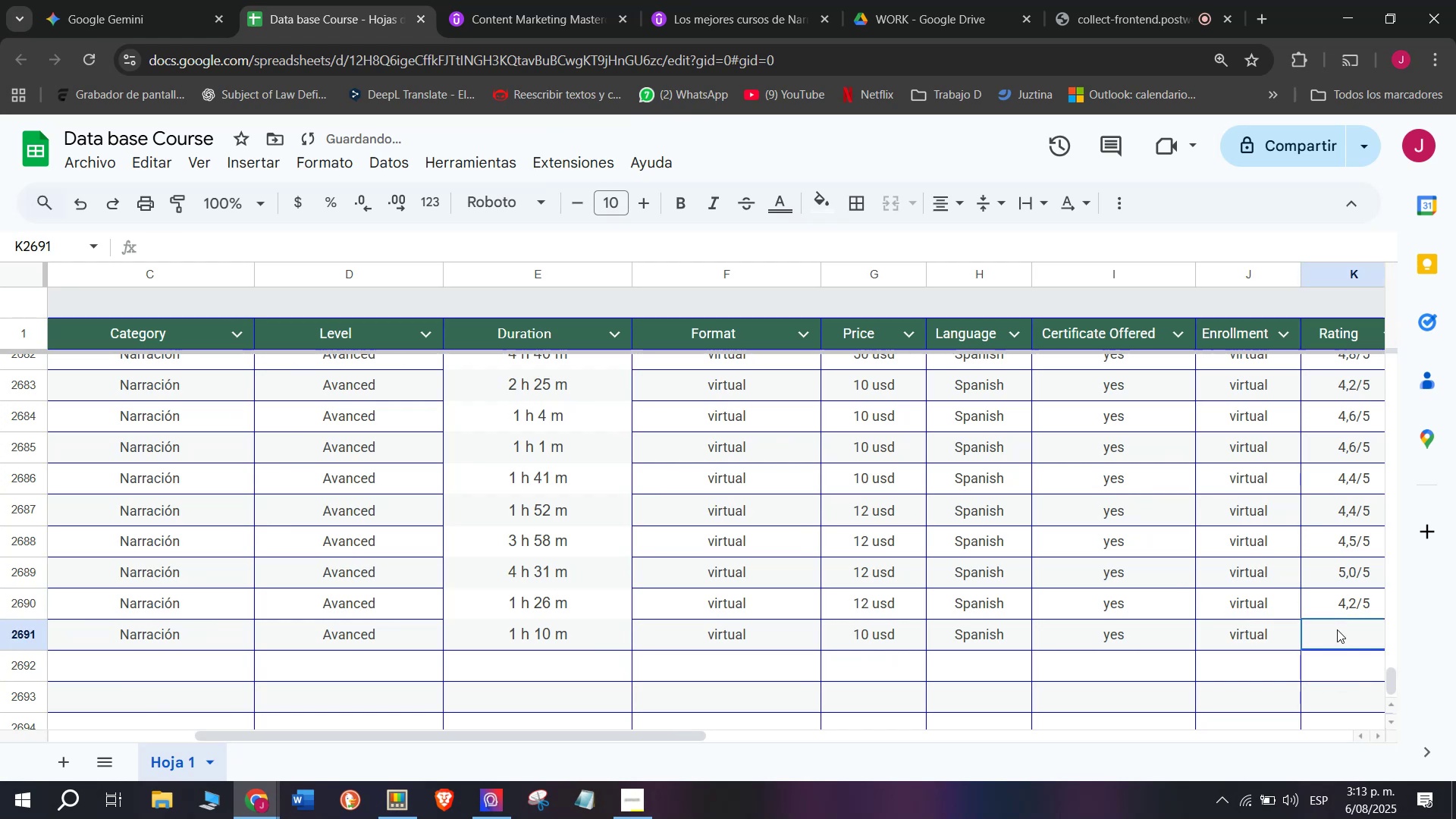 
key(Control+V)
 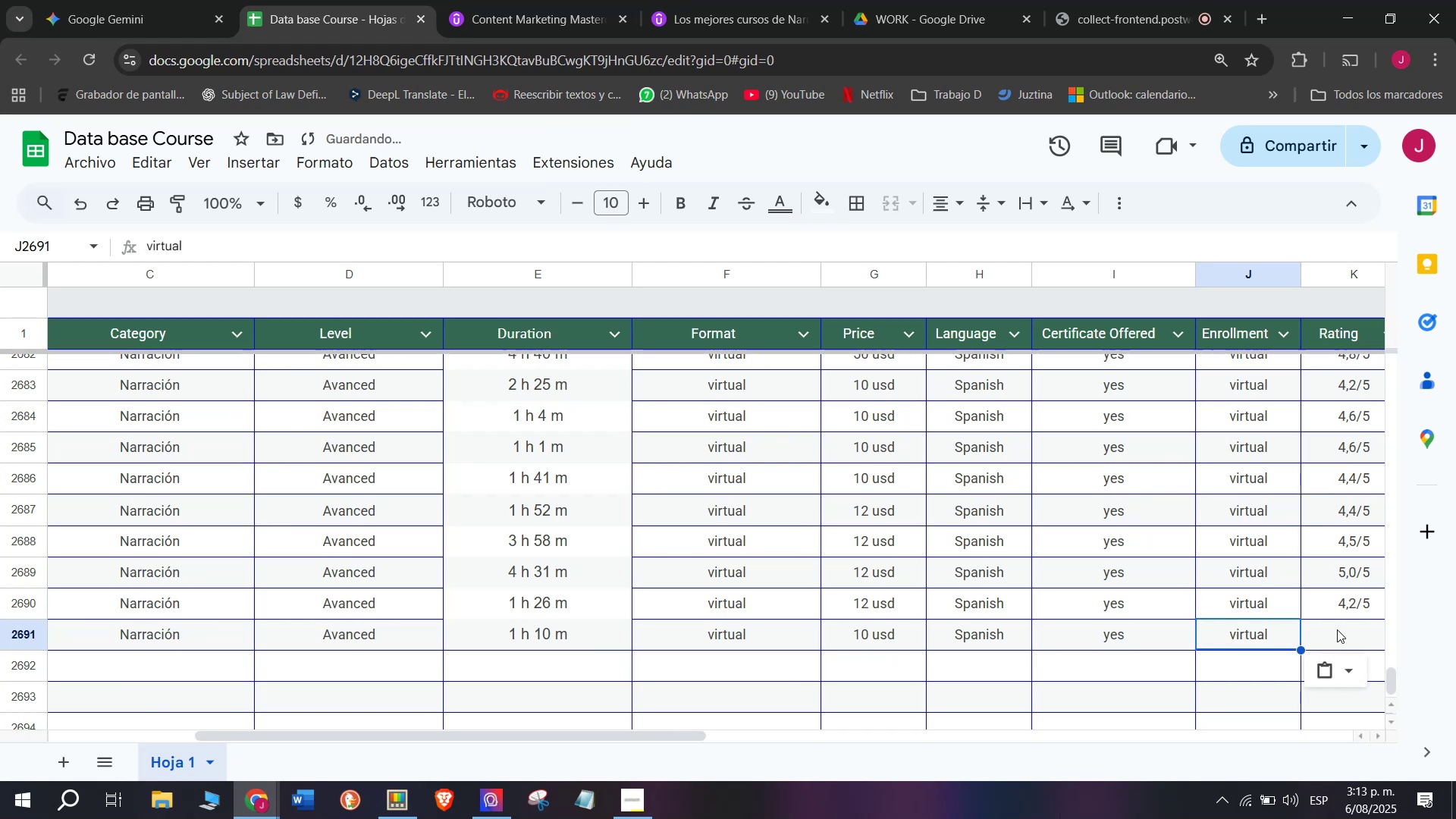 
key(Control+ControlLeft)
 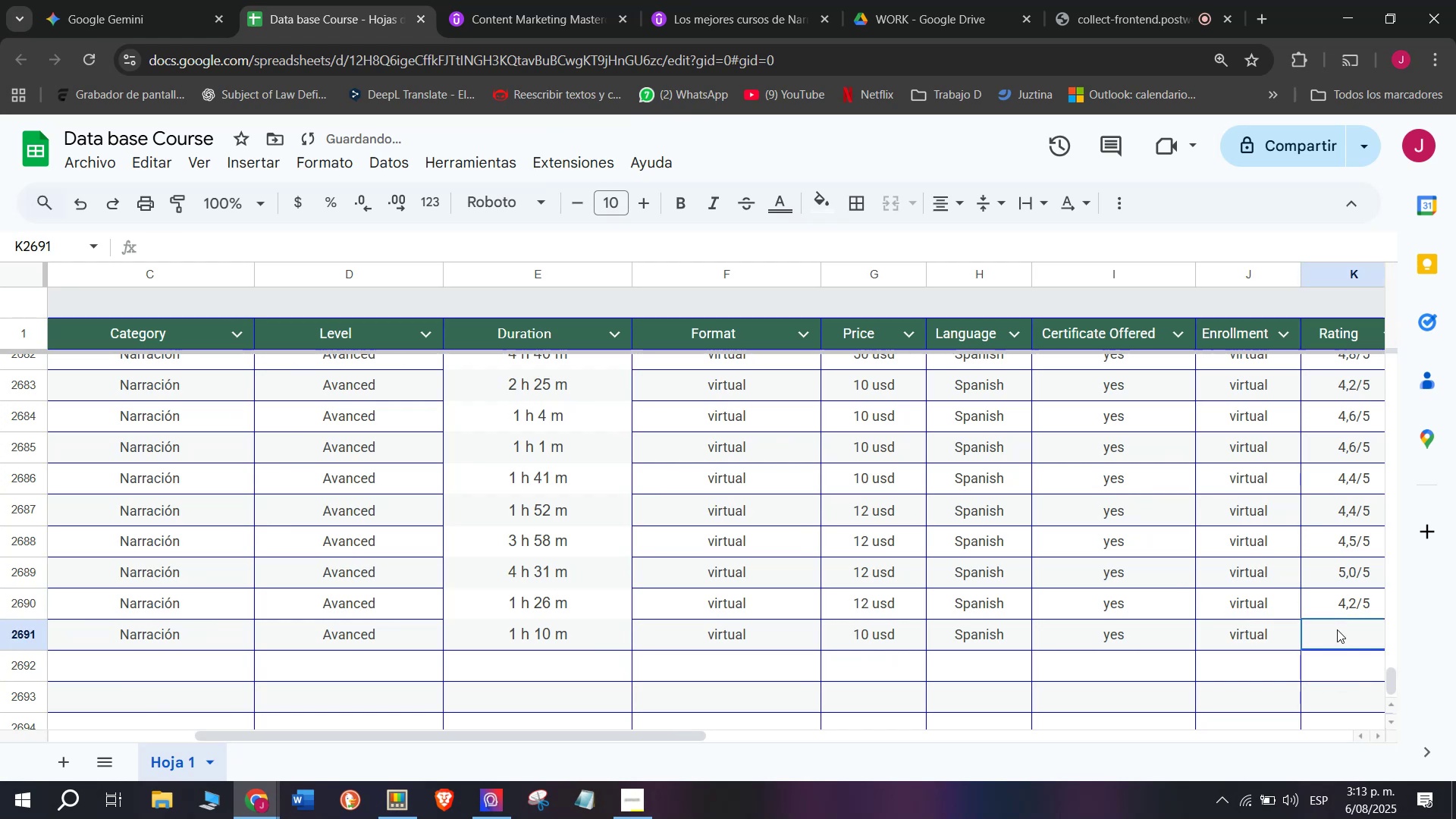 
triple_click([1337, 629])
 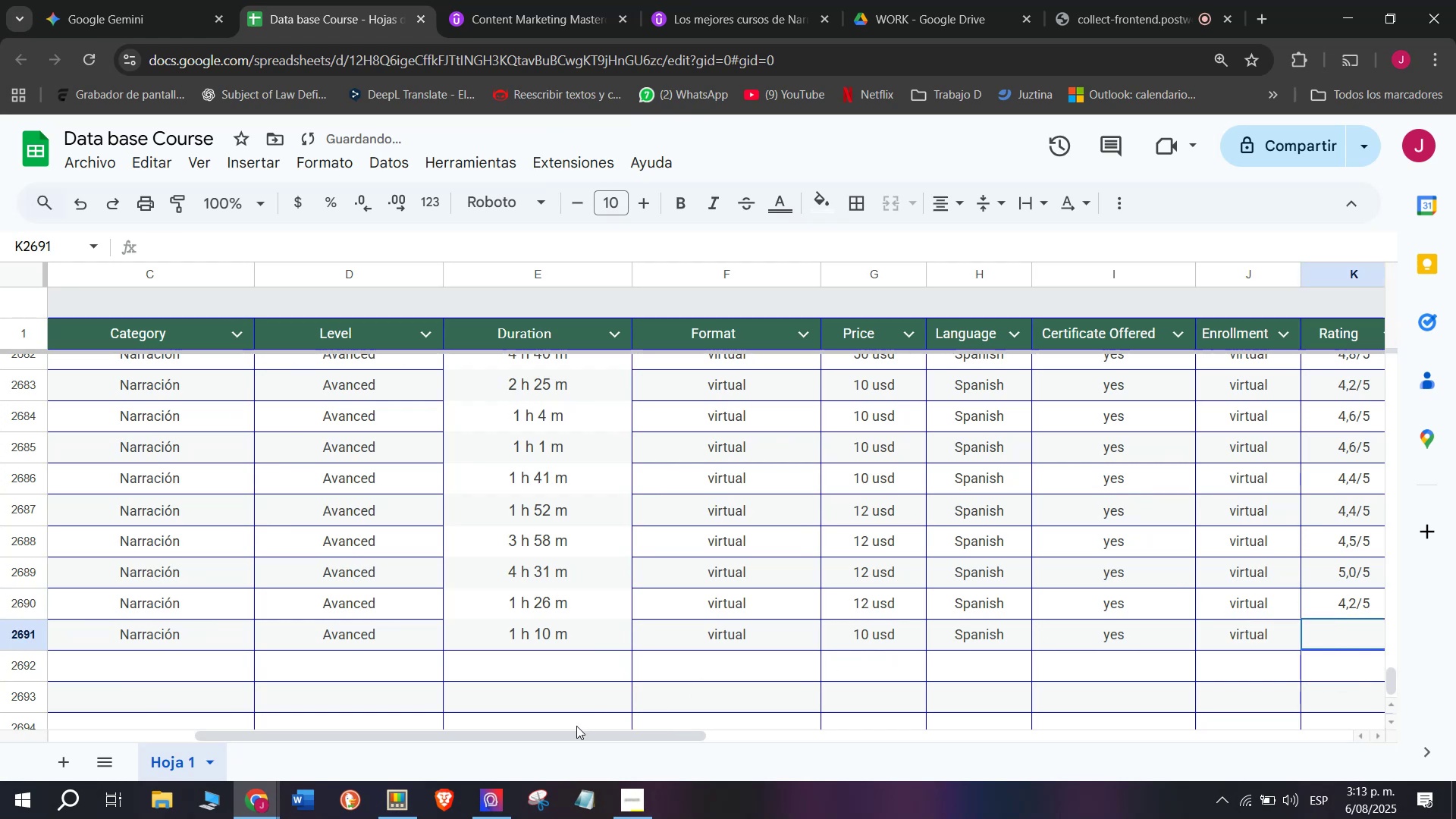 
left_click_drag(start_coordinate=[582, 733], to_coordinate=[817, 757])
 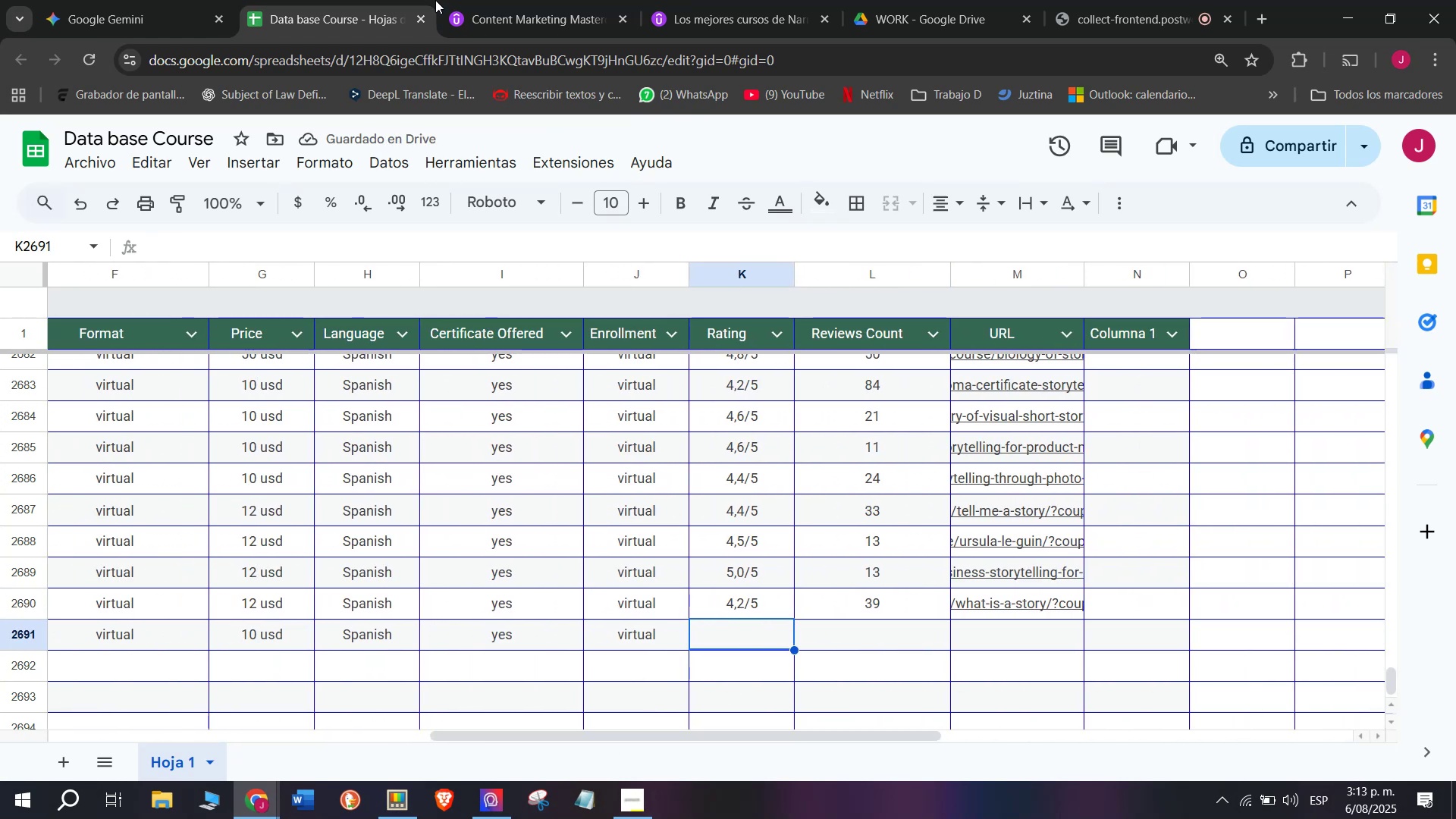 
left_click([540, 0])
 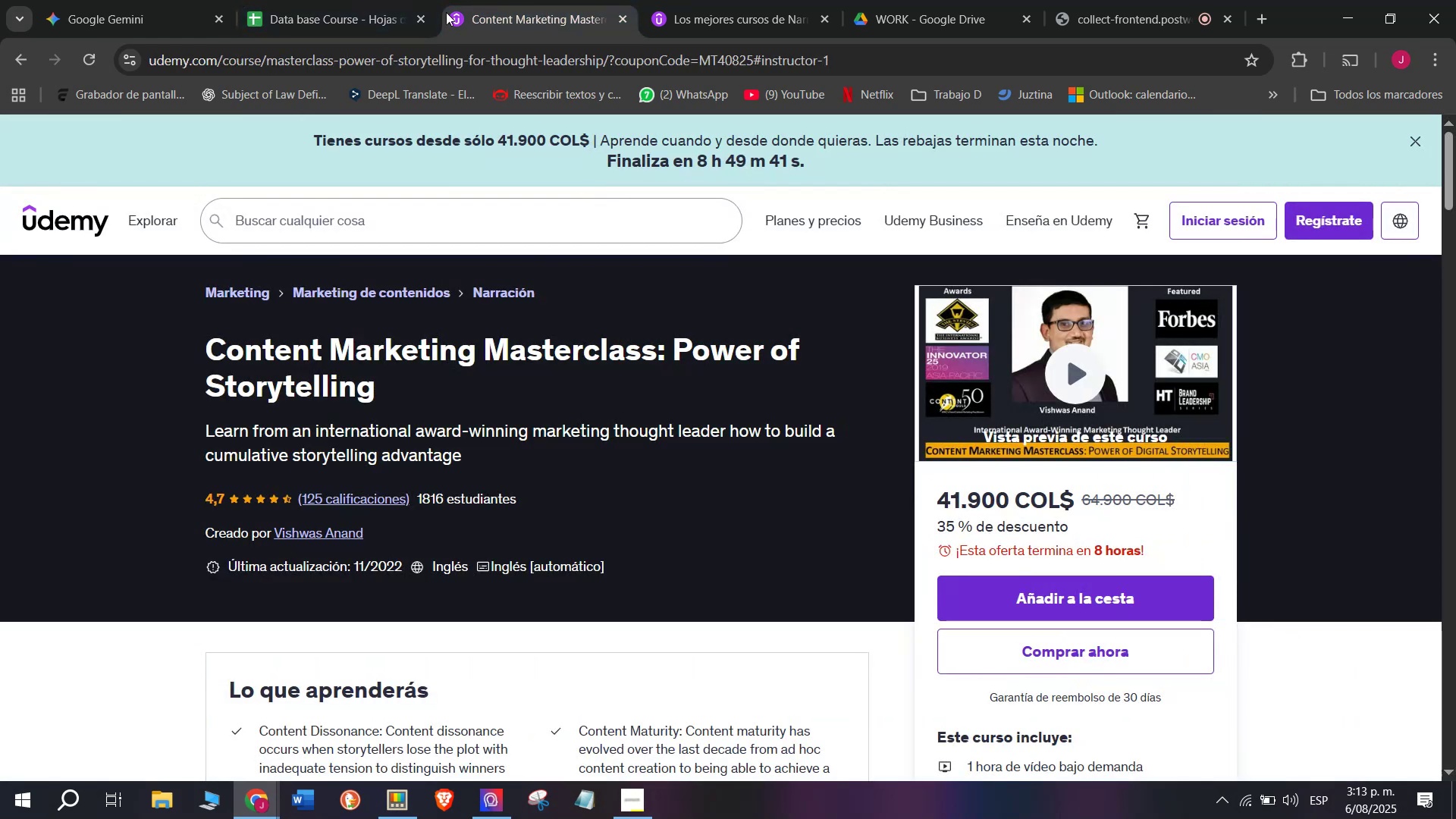 
left_click([371, 0])
 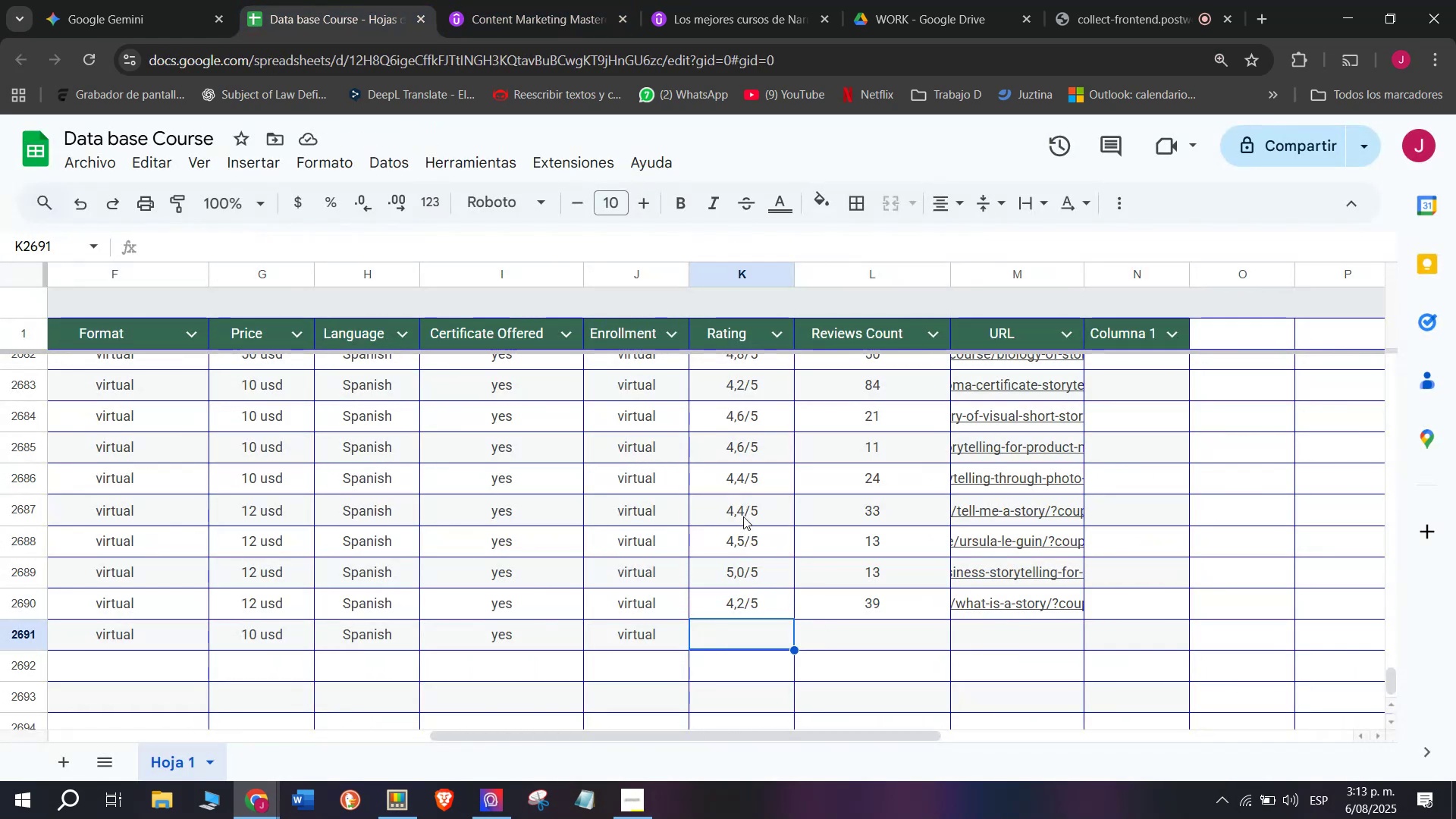 
left_click([761, 441])
 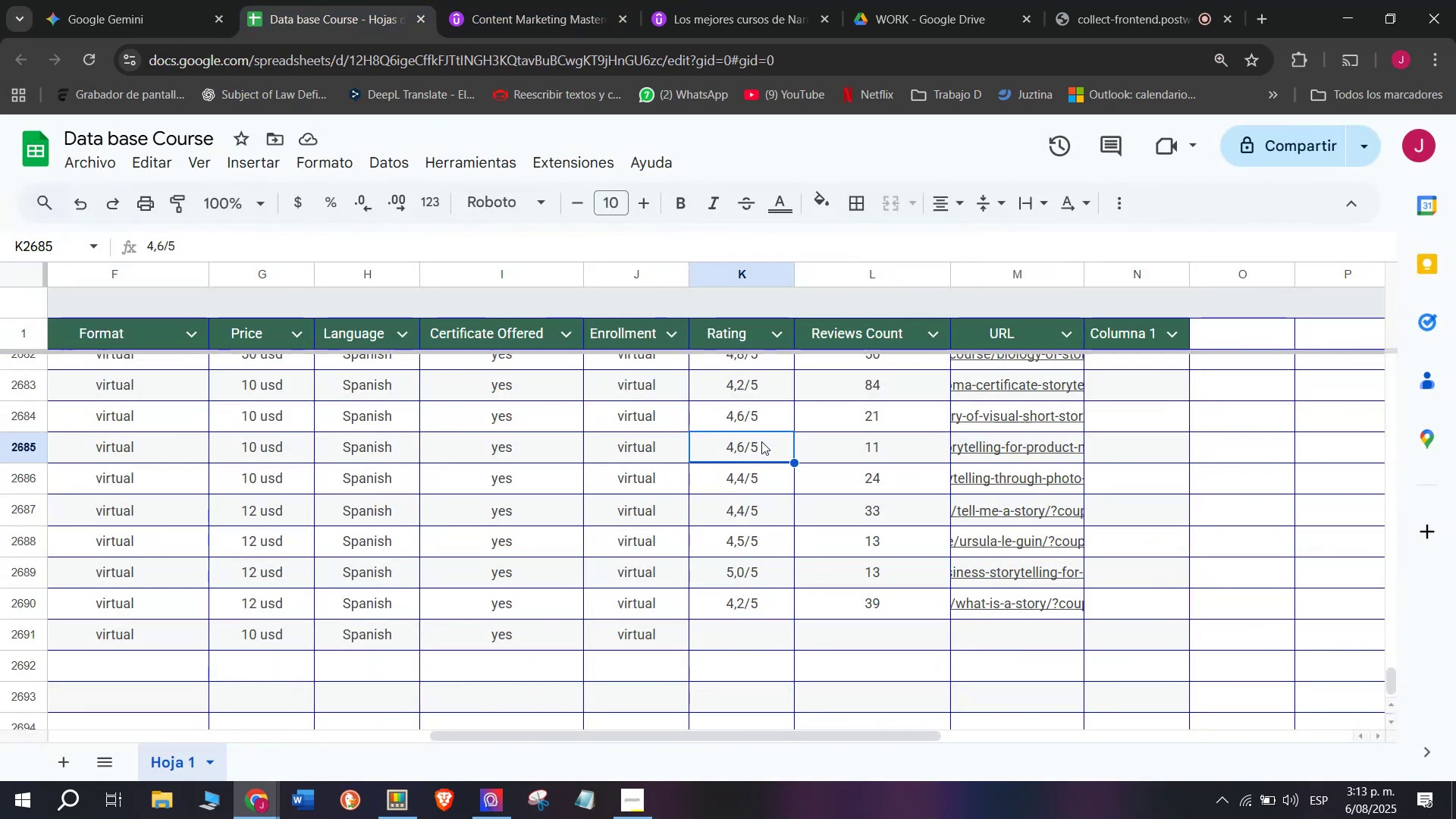 
key(Break)
 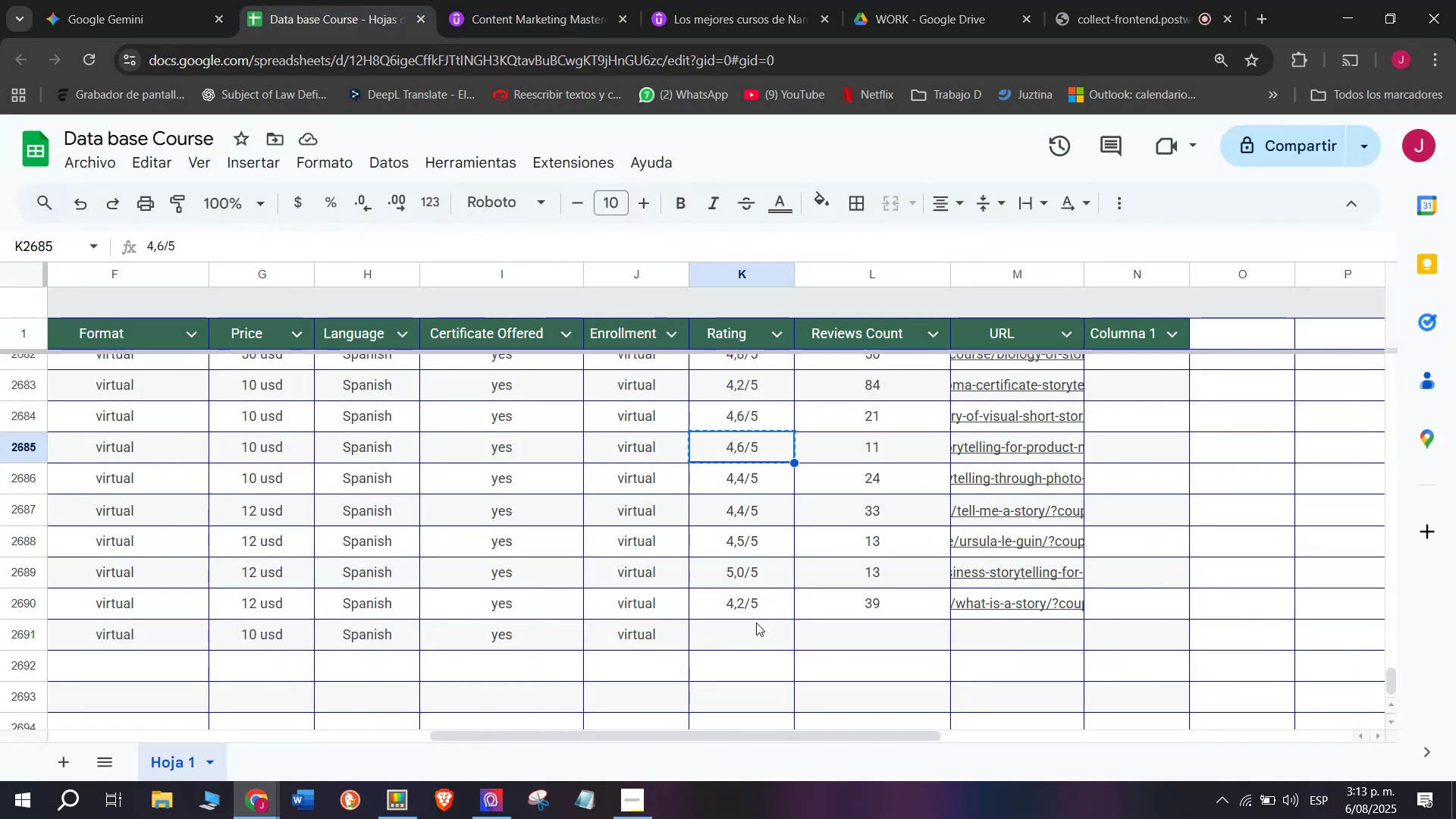 
key(Control+ControlLeft)
 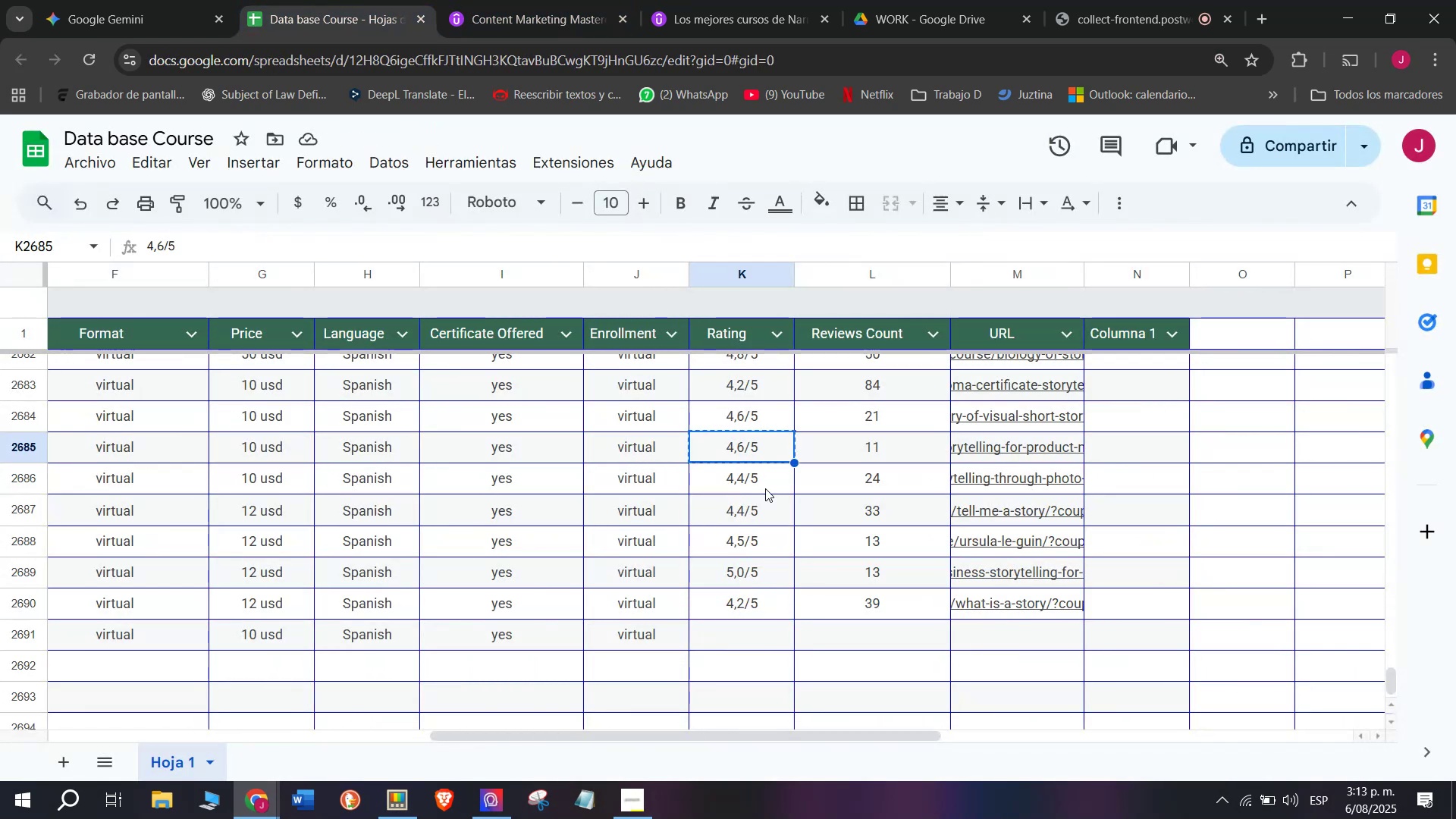 
key(Control+C)
 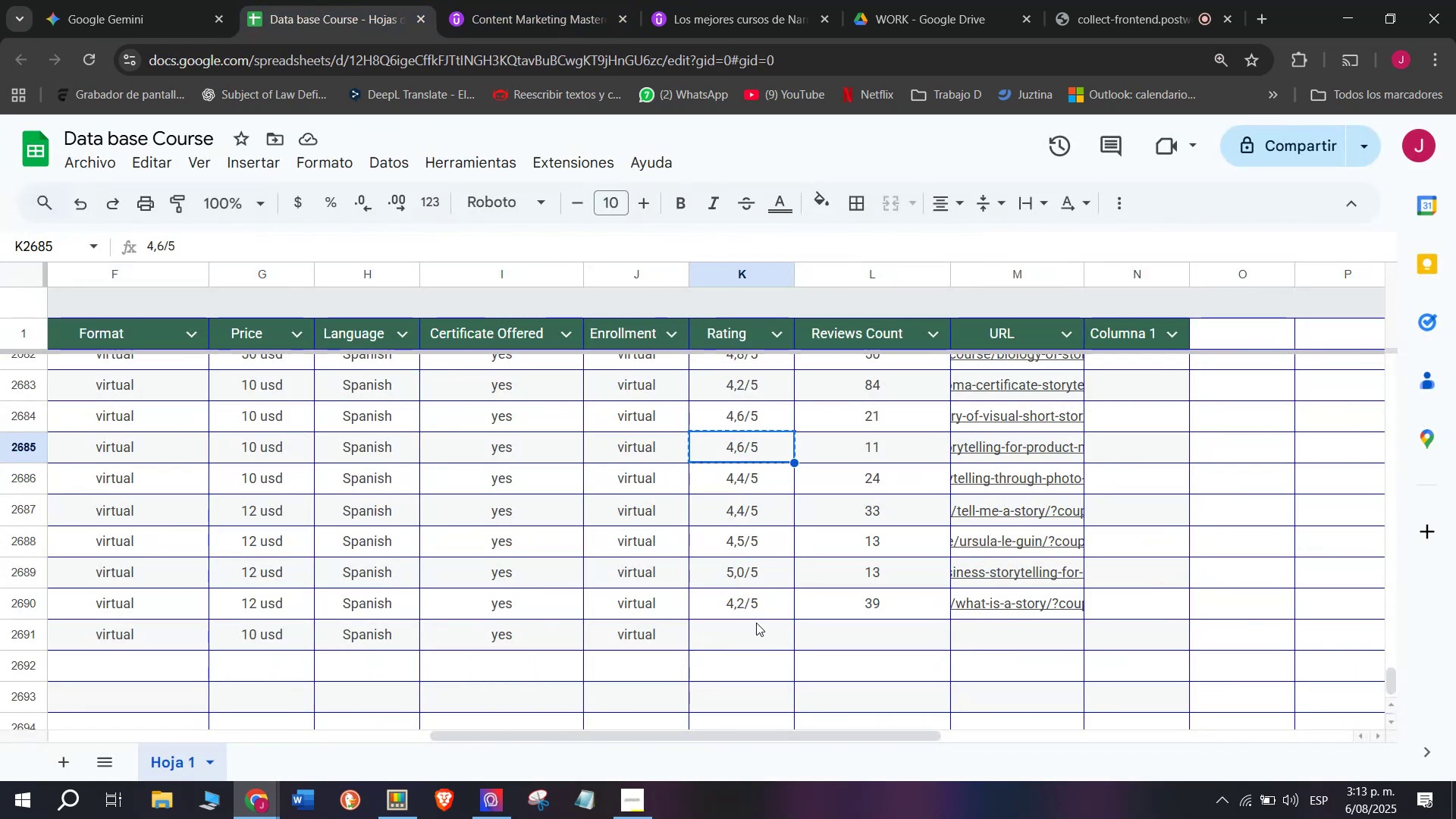 
left_click([760, 633])
 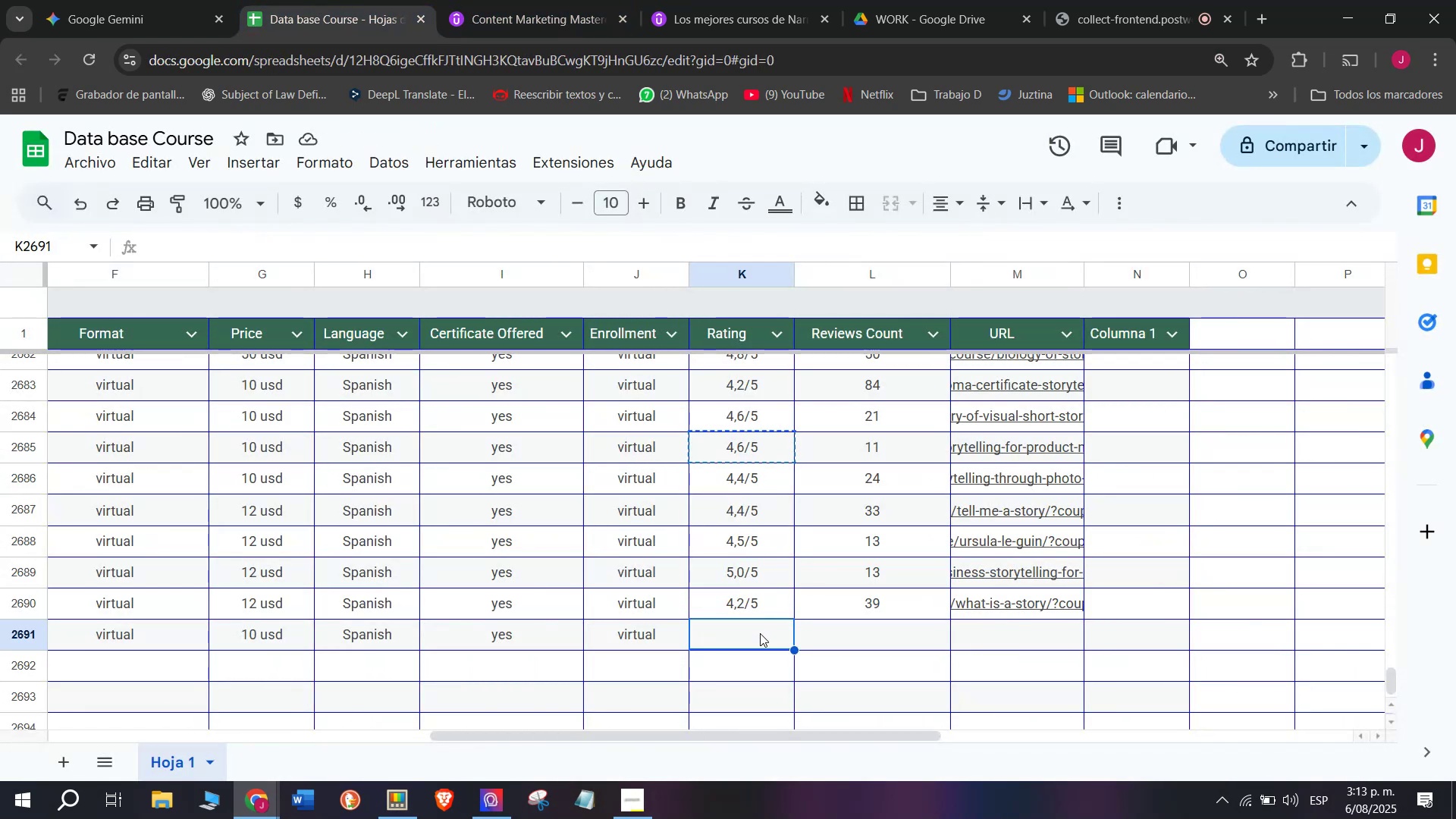 
key(Z)
 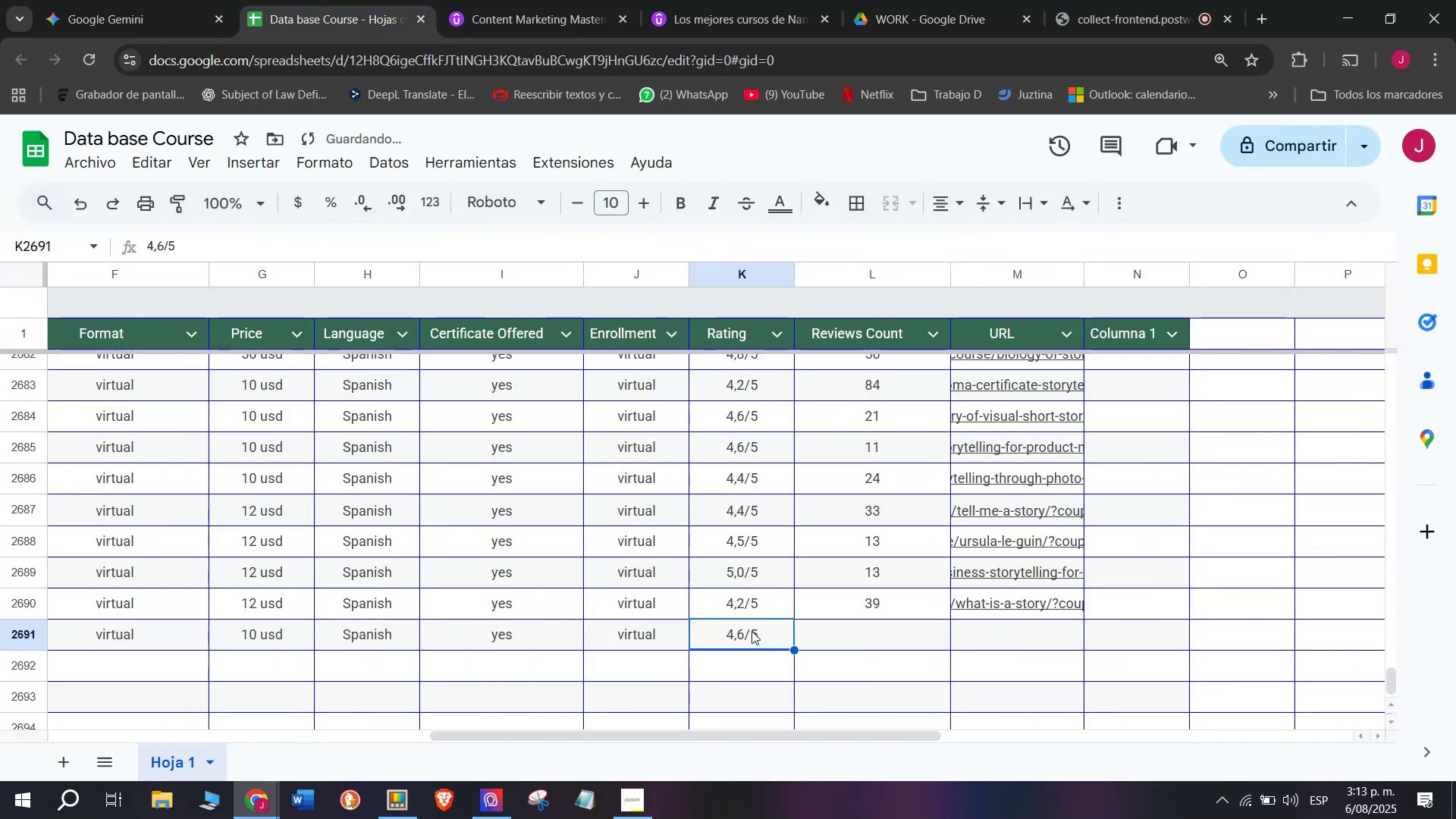 
key(Control+ControlLeft)
 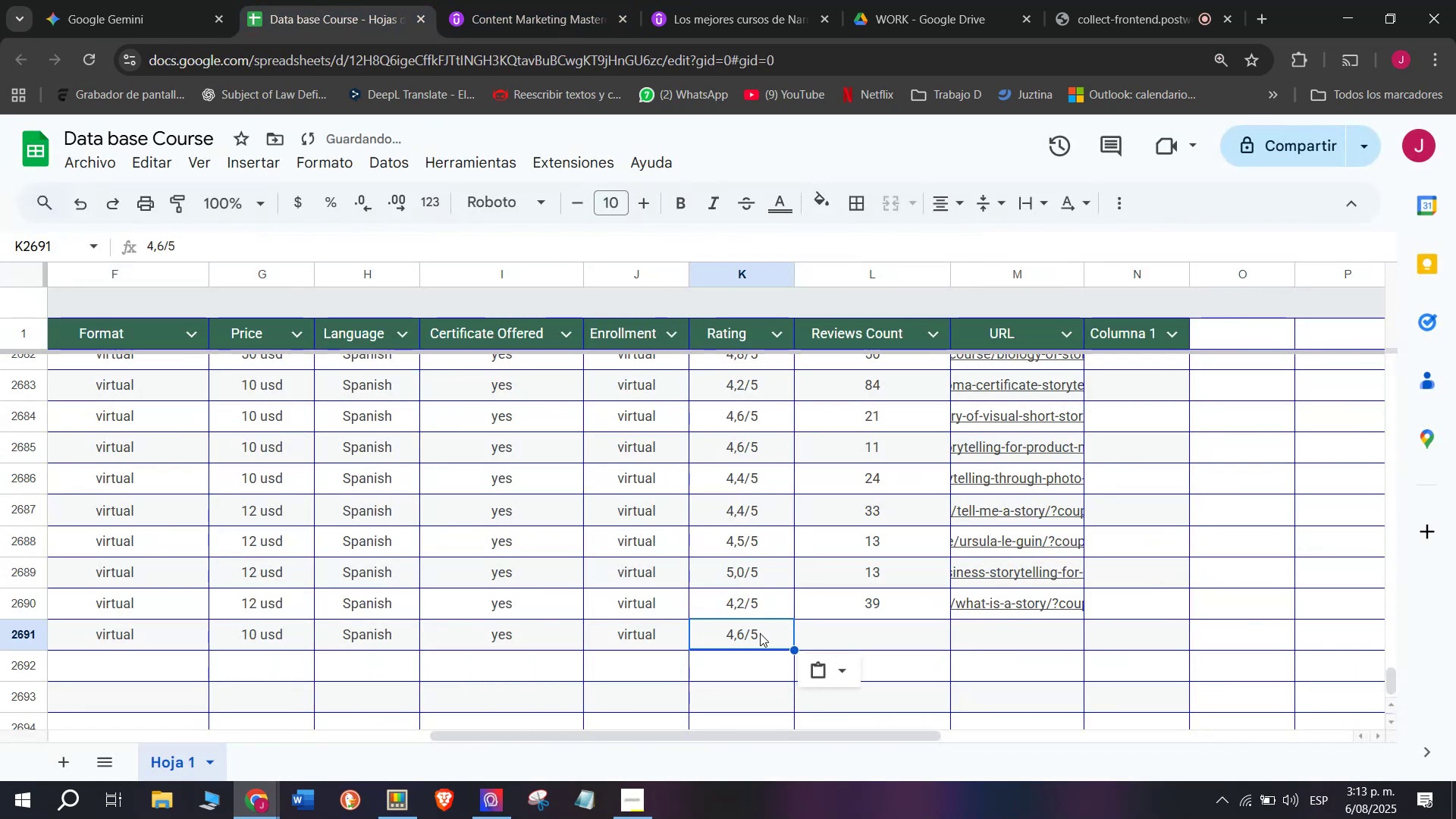 
key(Control+V)
 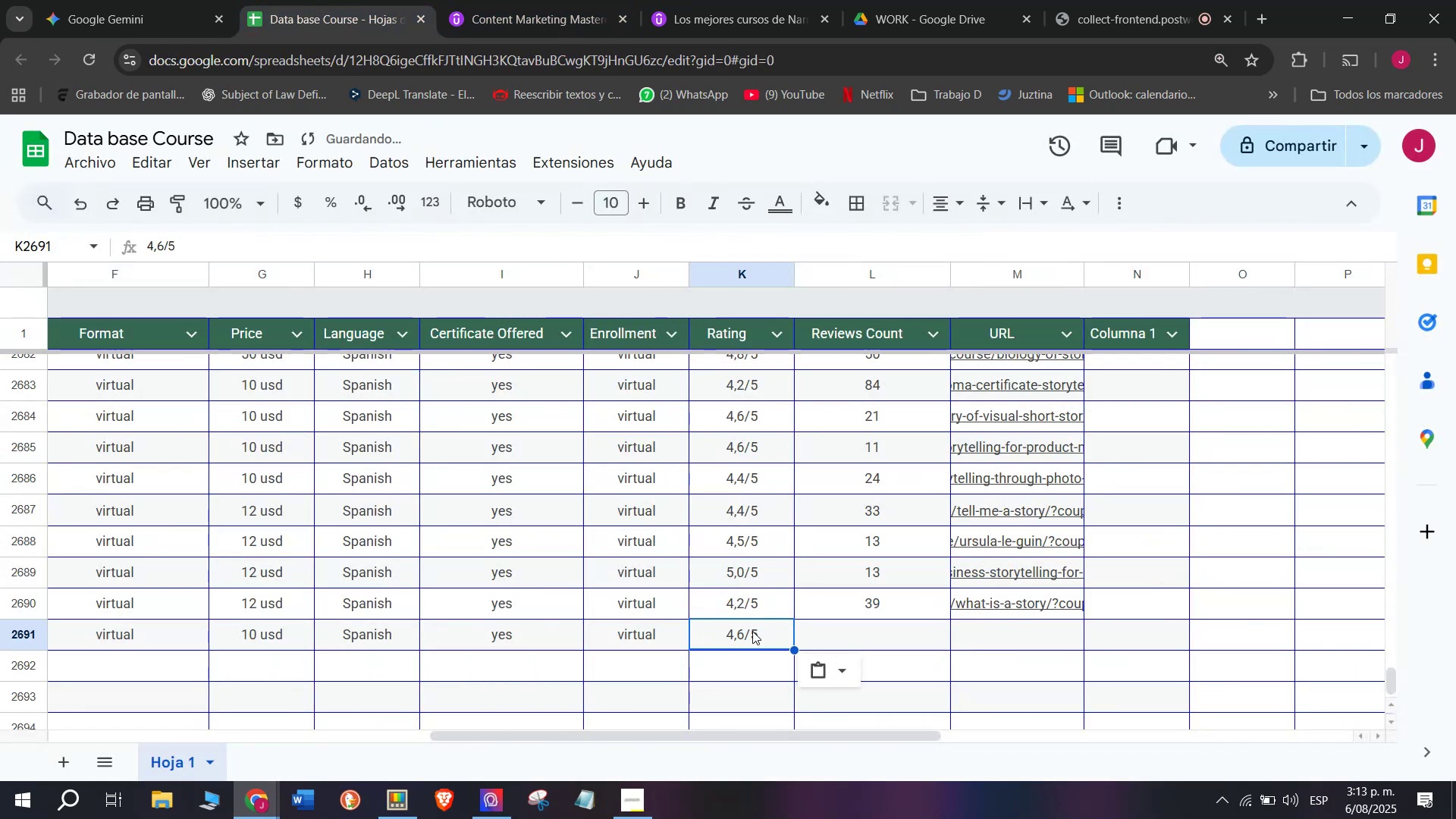 
double_click([752, 631])
 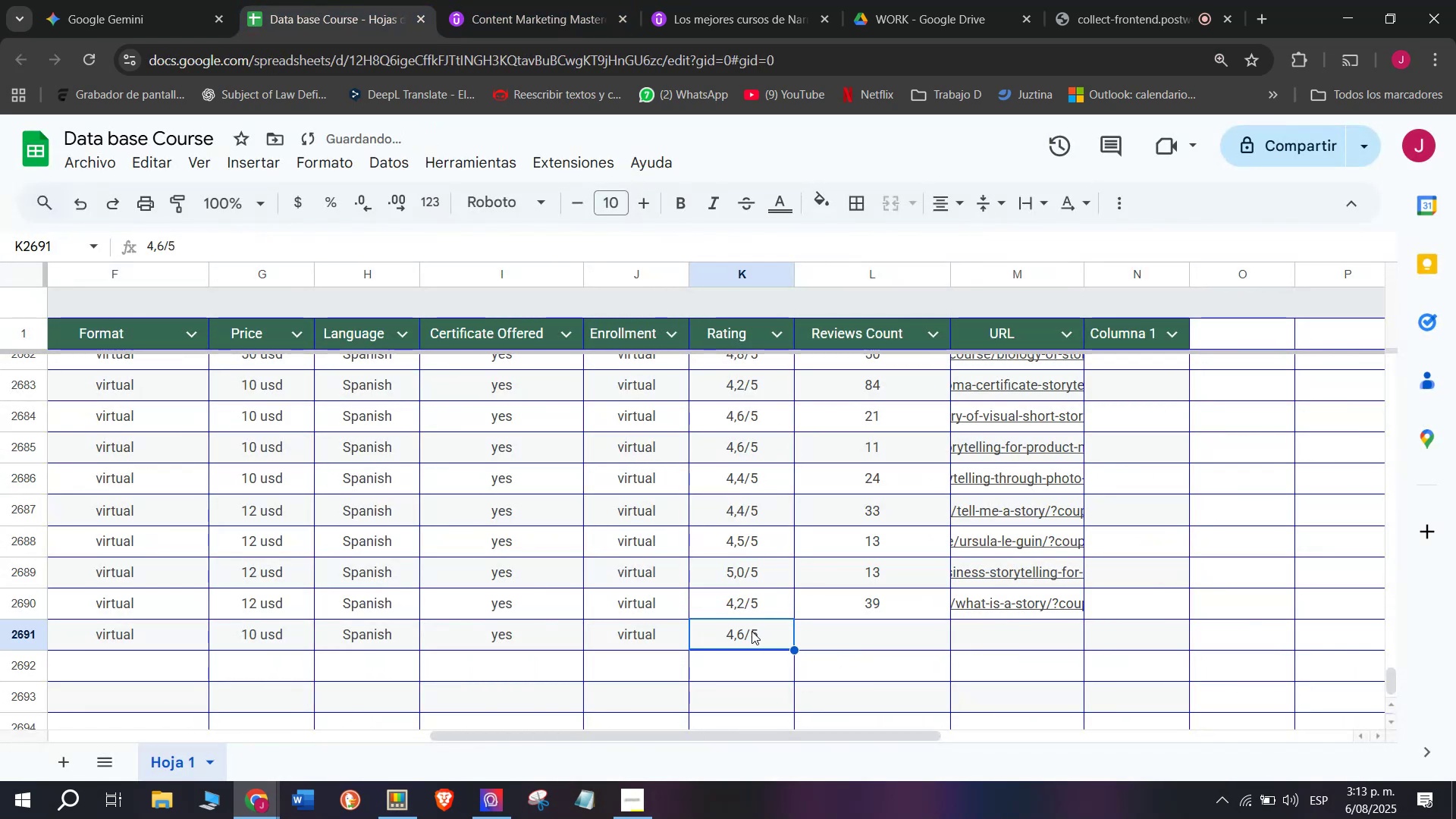 
triple_click([752, 631])
 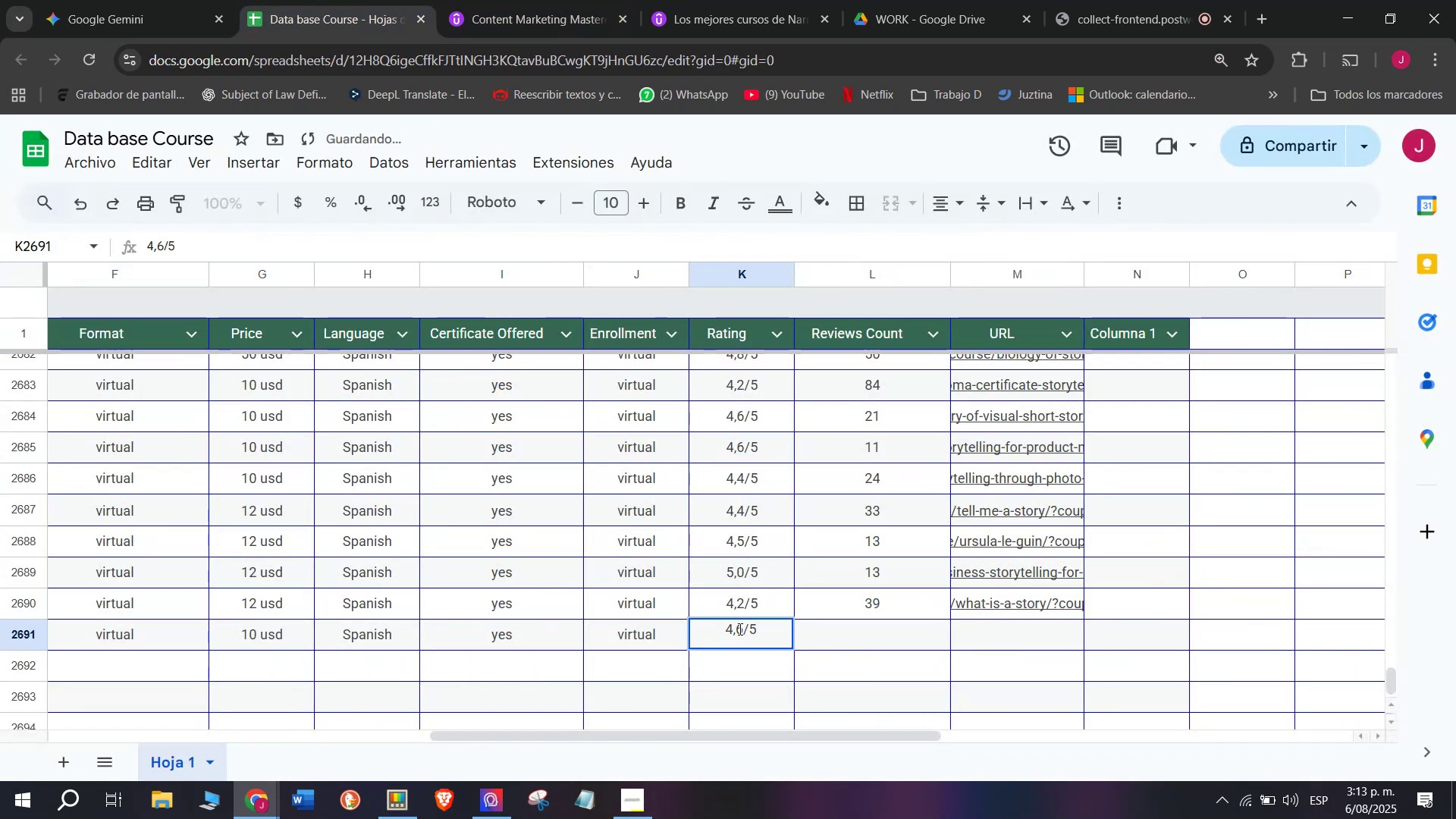 
left_click([739, 629])
 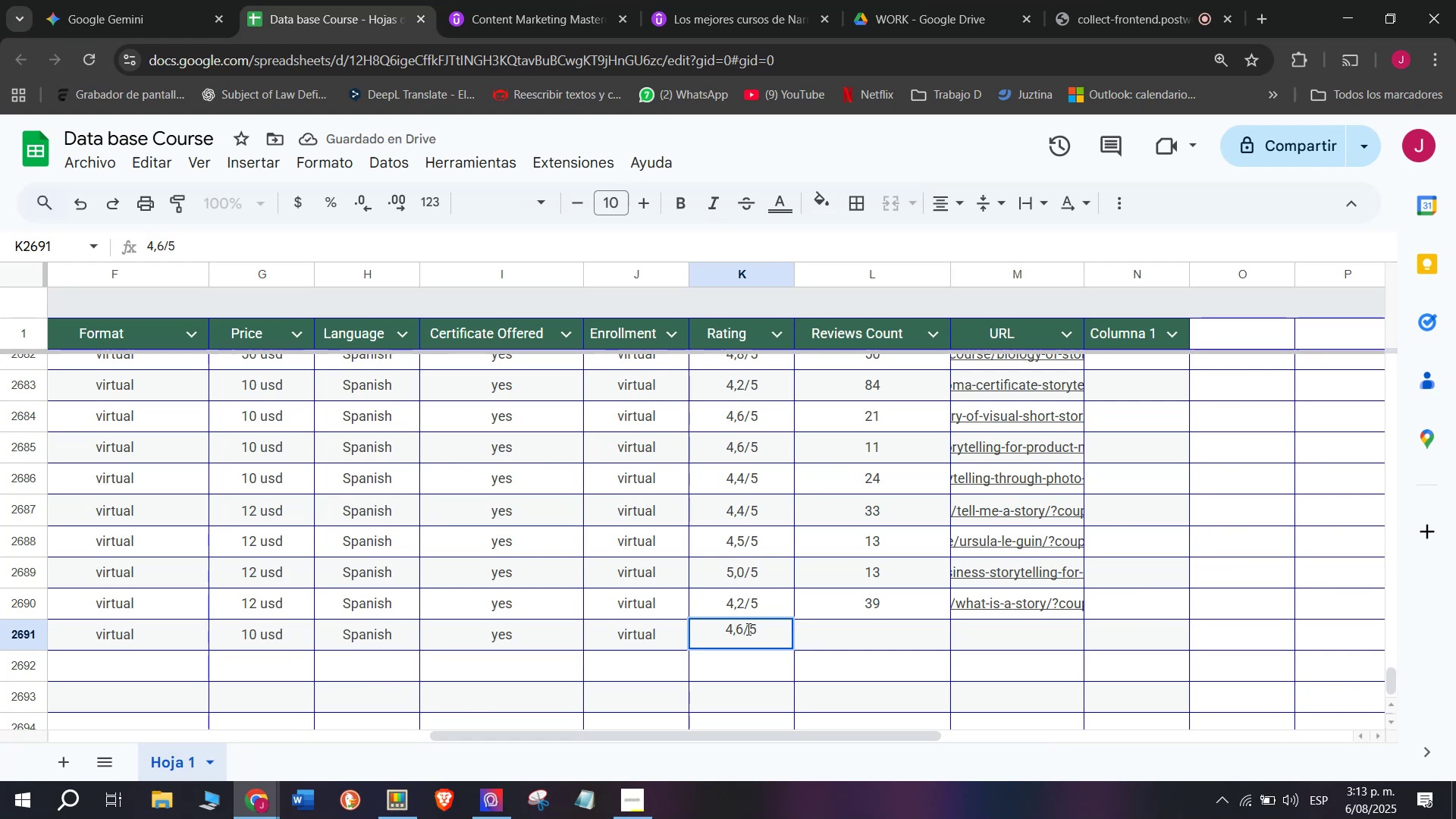 
left_click([747, 629])
 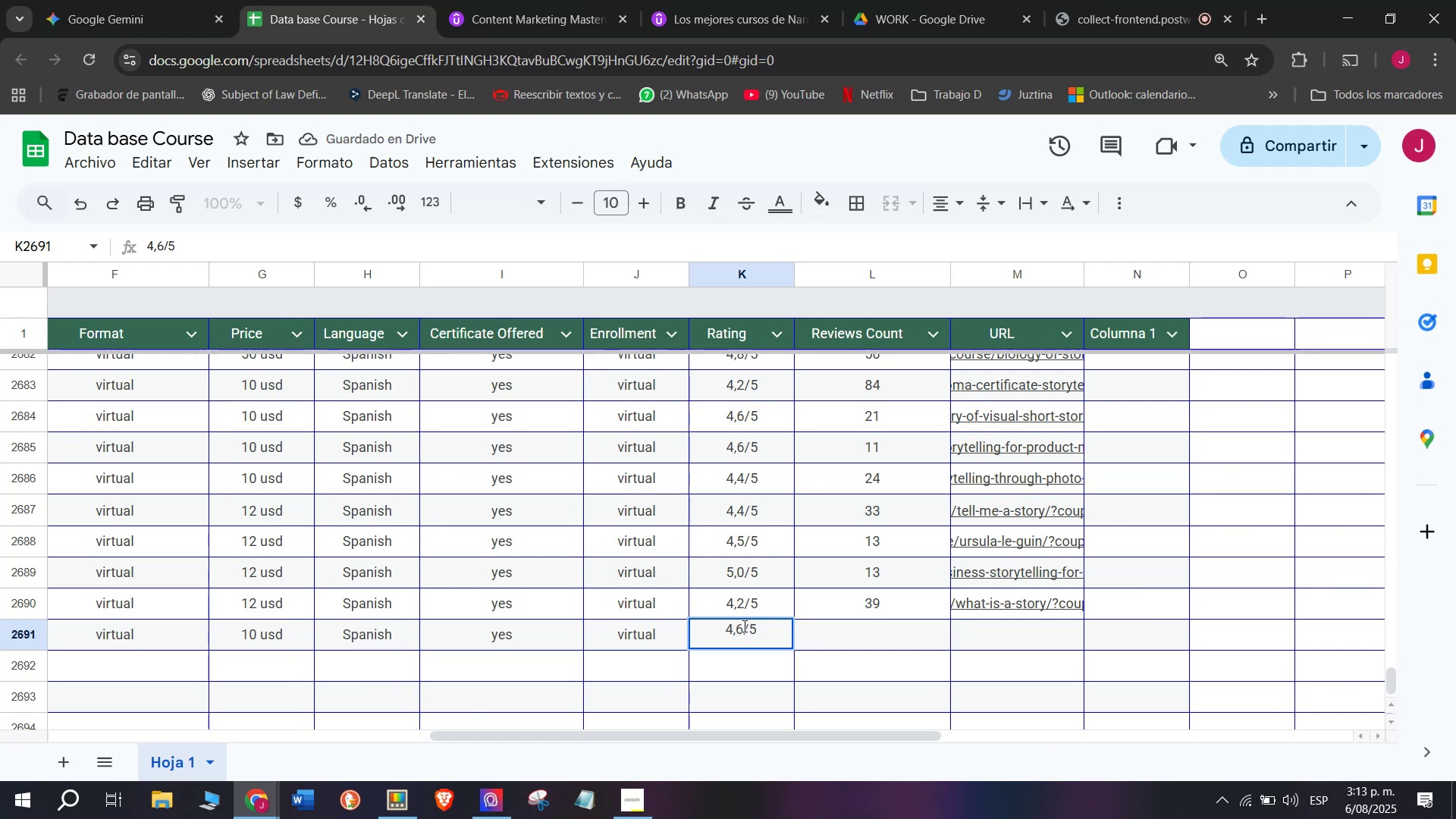 
left_click([743, 626])
 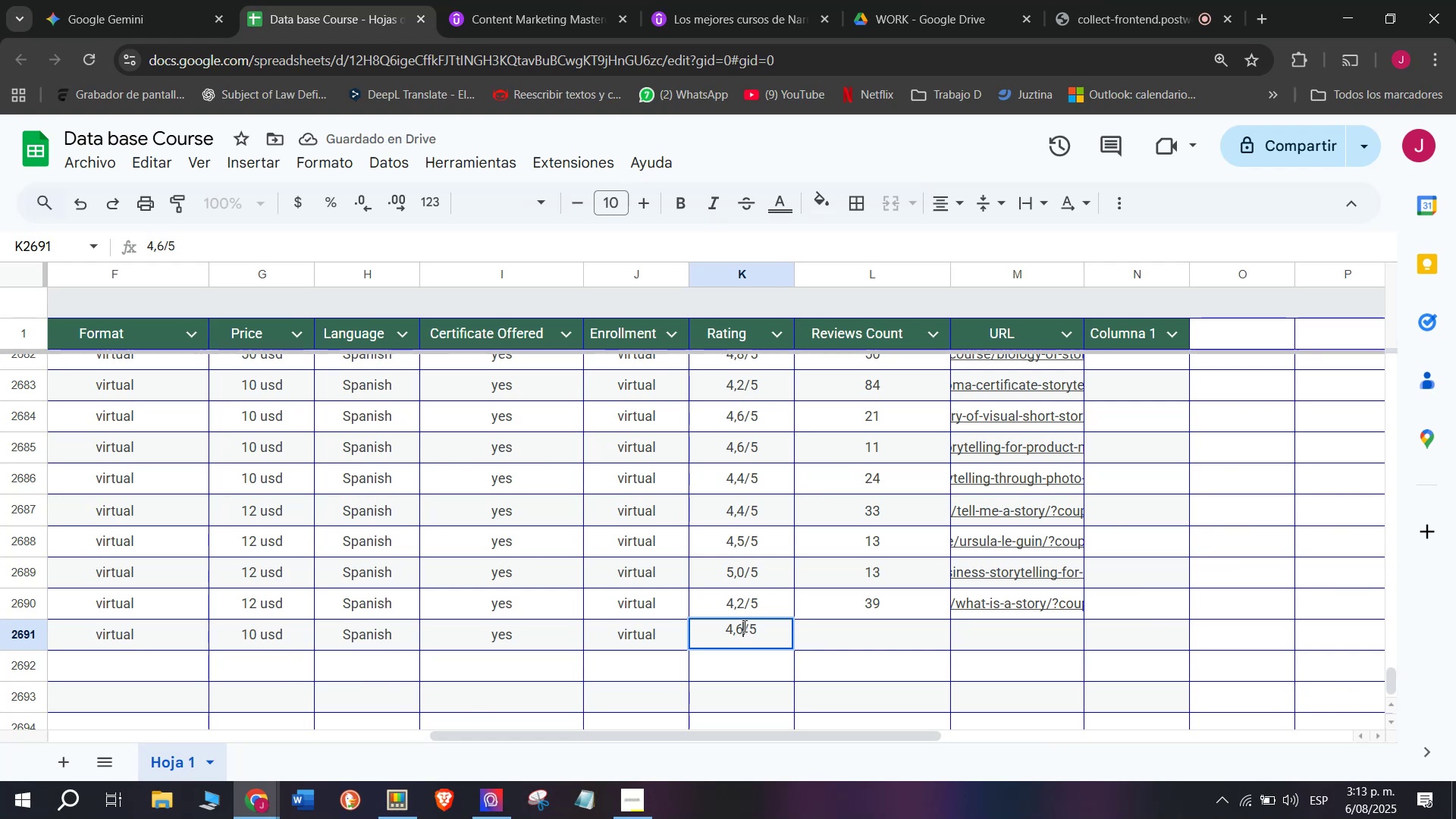 
key(Backspace)
type(q7)
 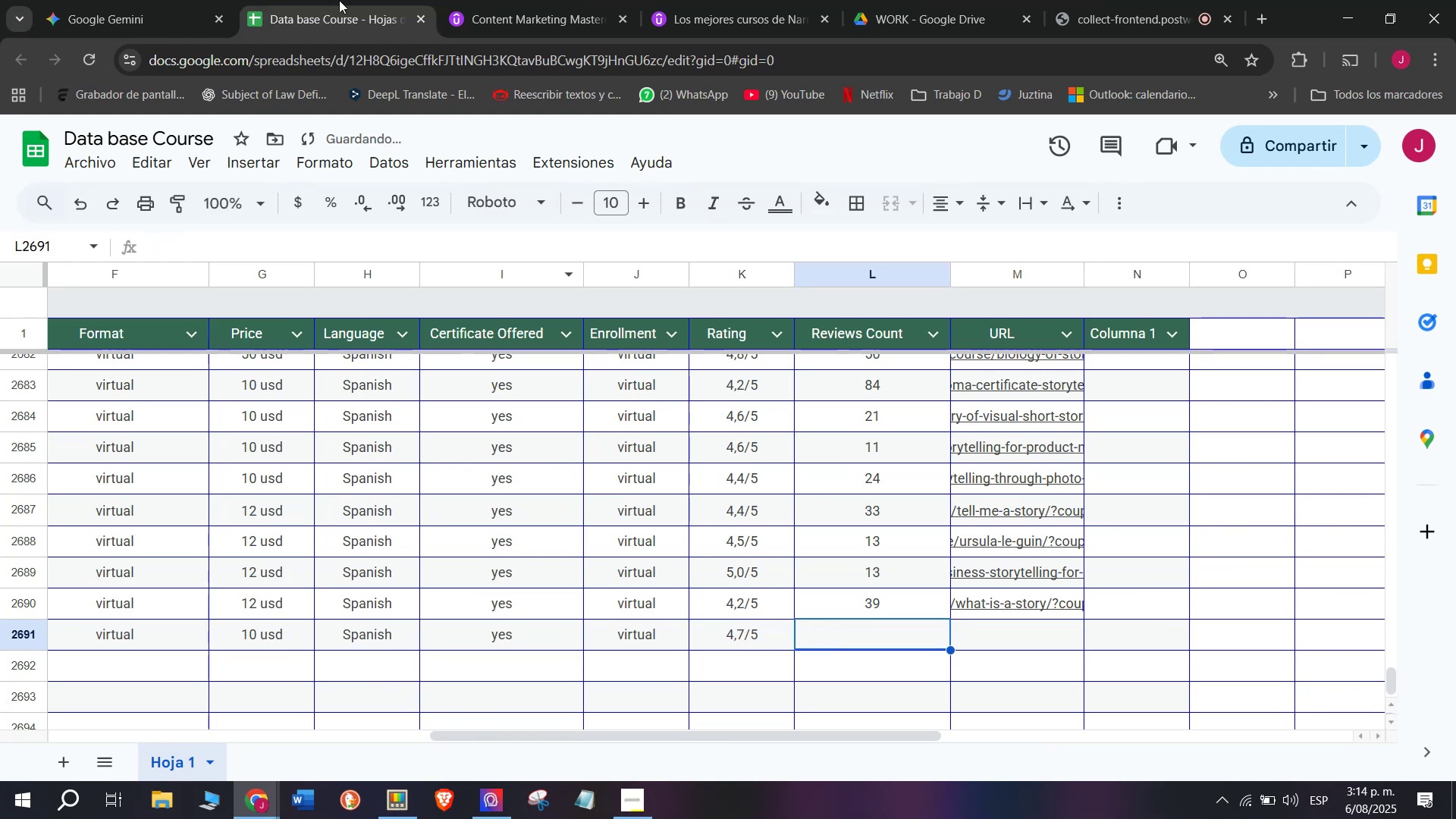 
left_click([525, 0])
 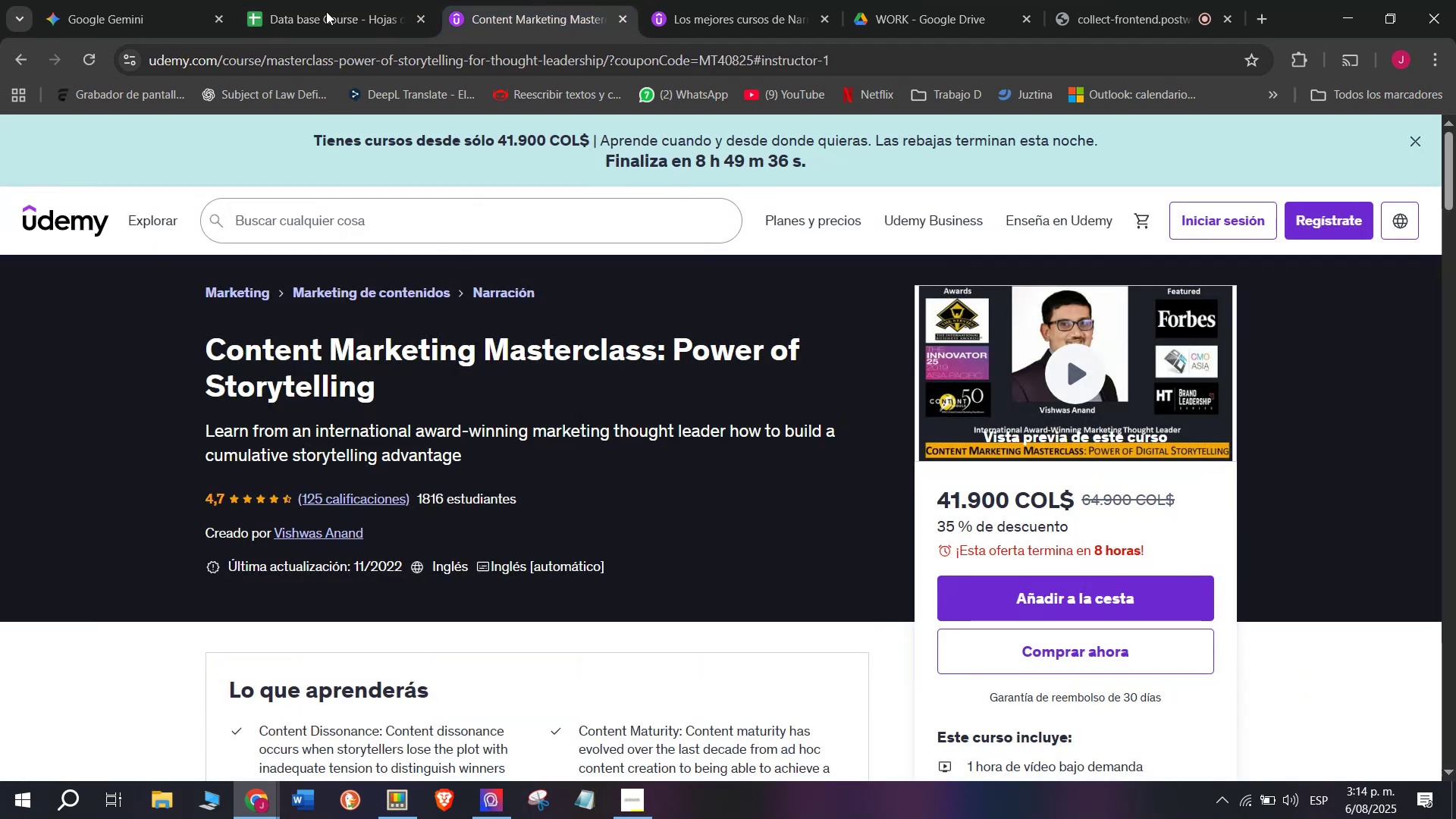 
left_click([303, 0])
 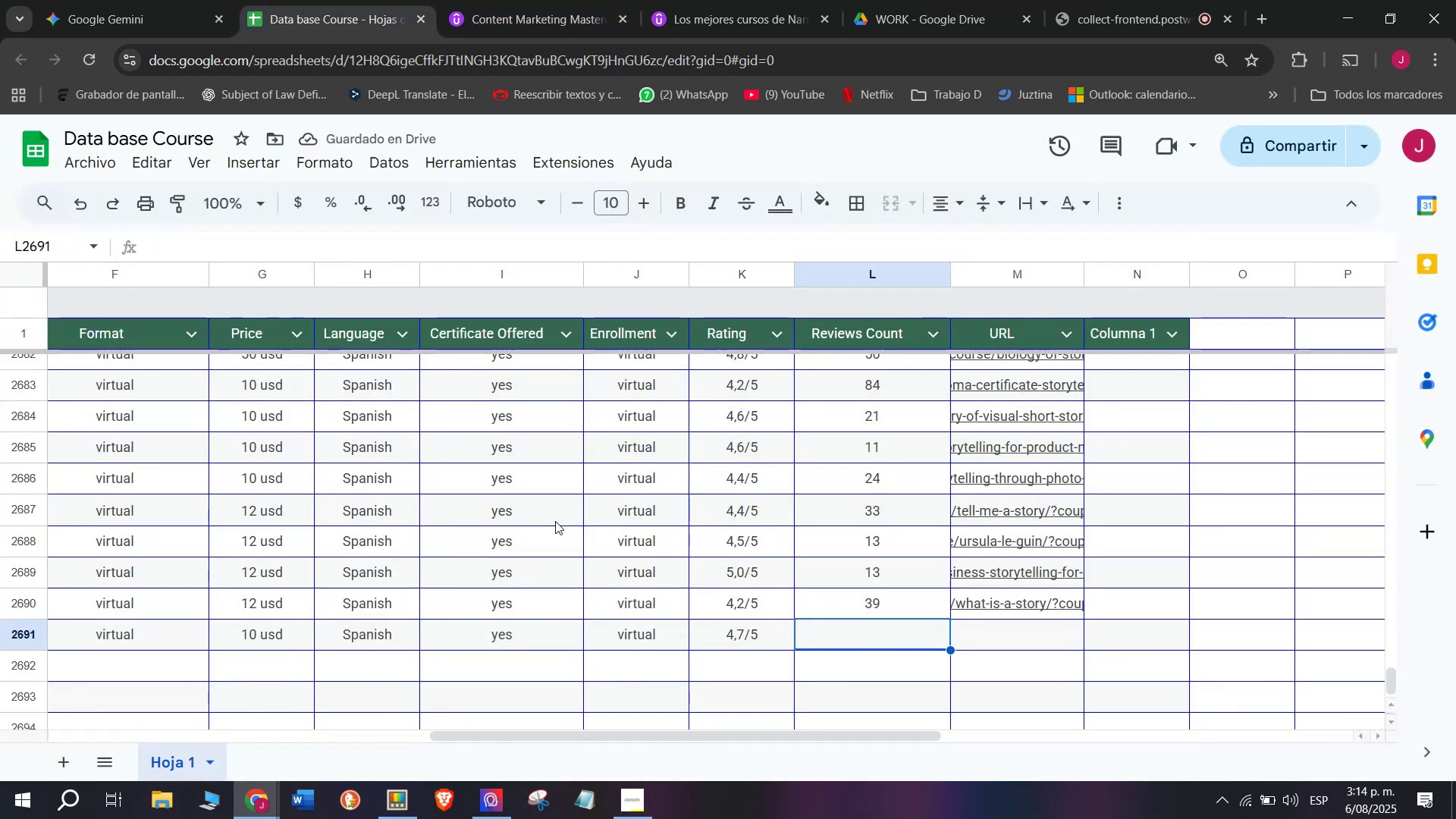 
type(125)
 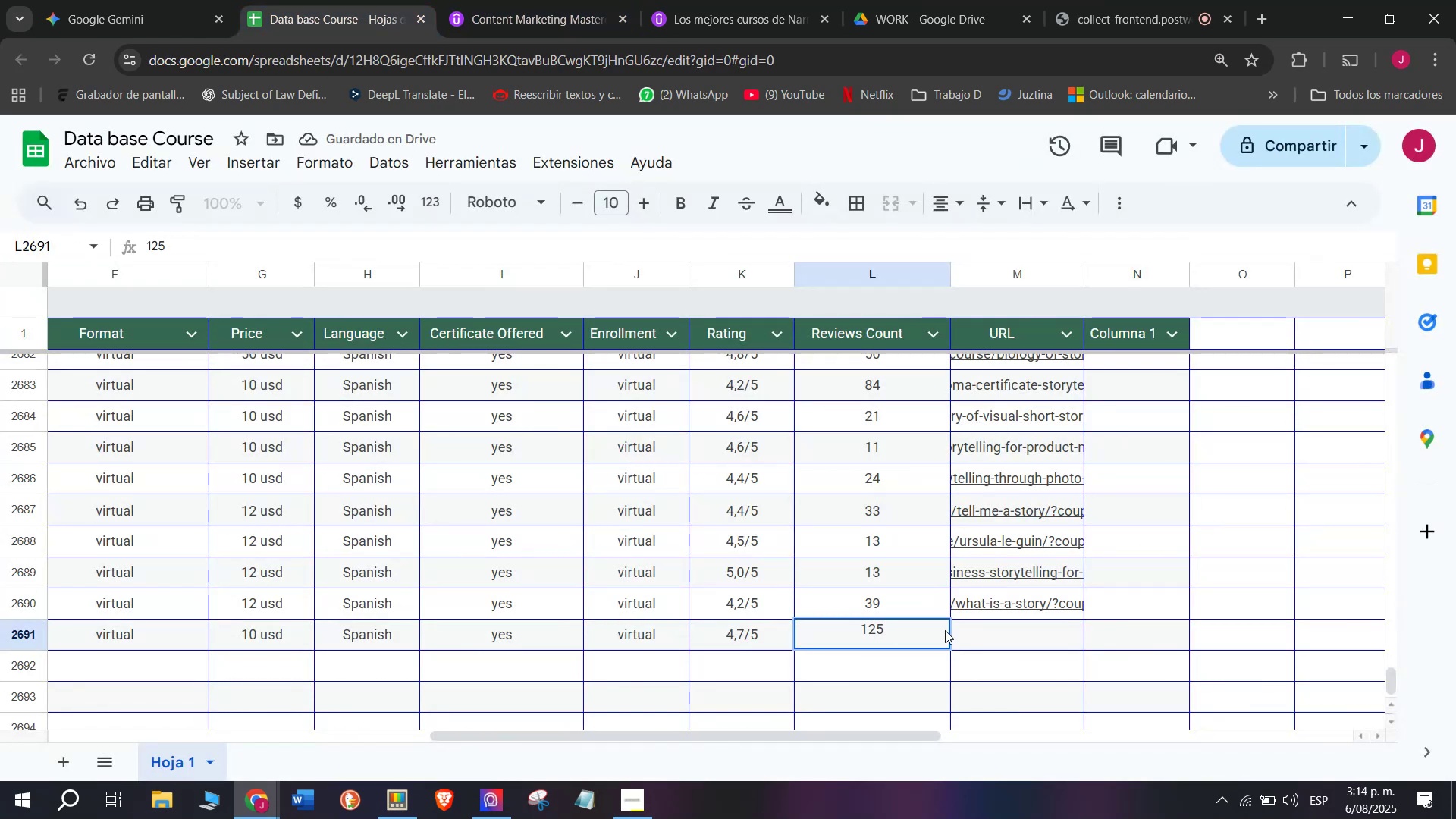 
left_click([1001, 633])
 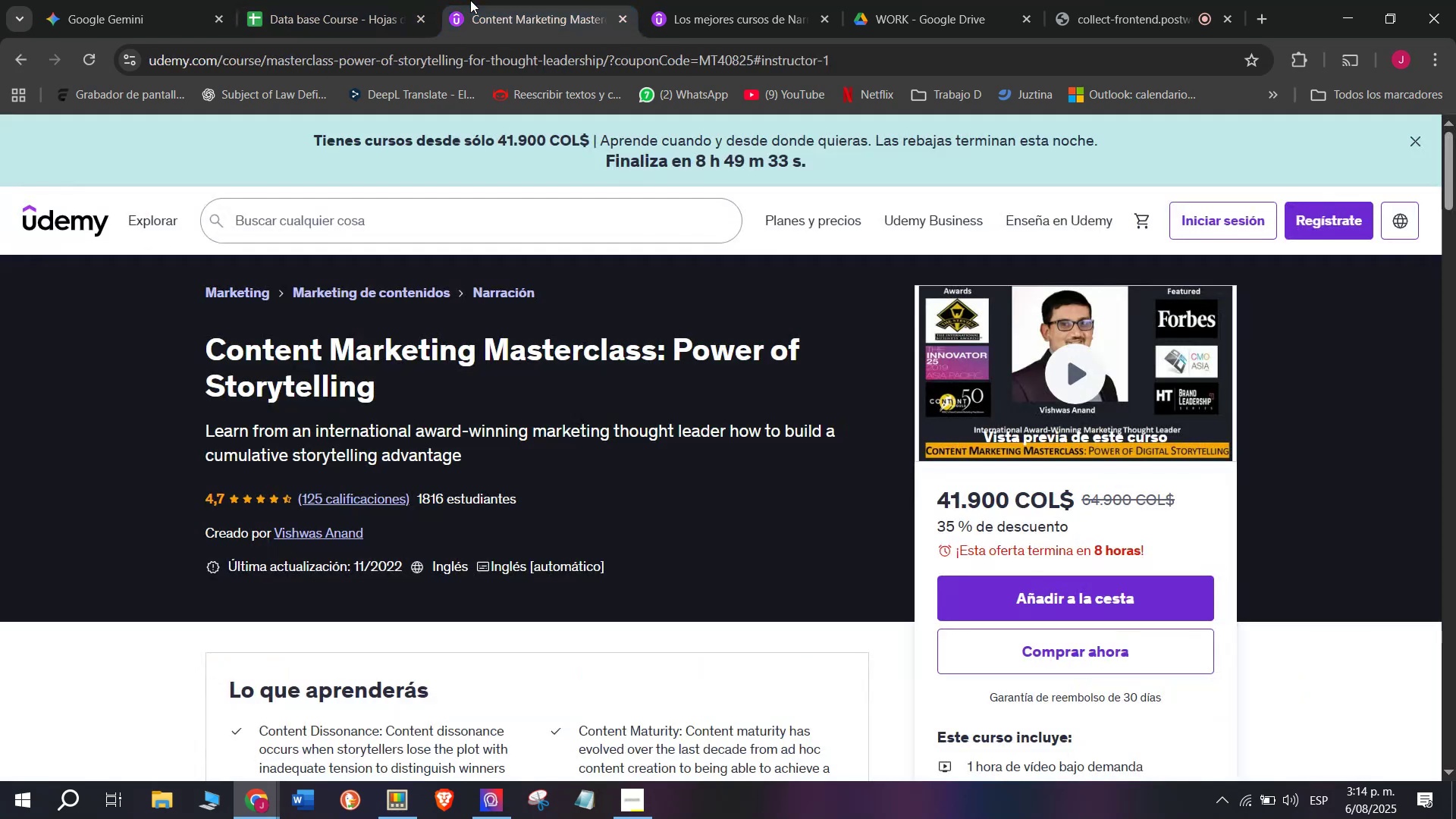 
double_click([506, 59])
 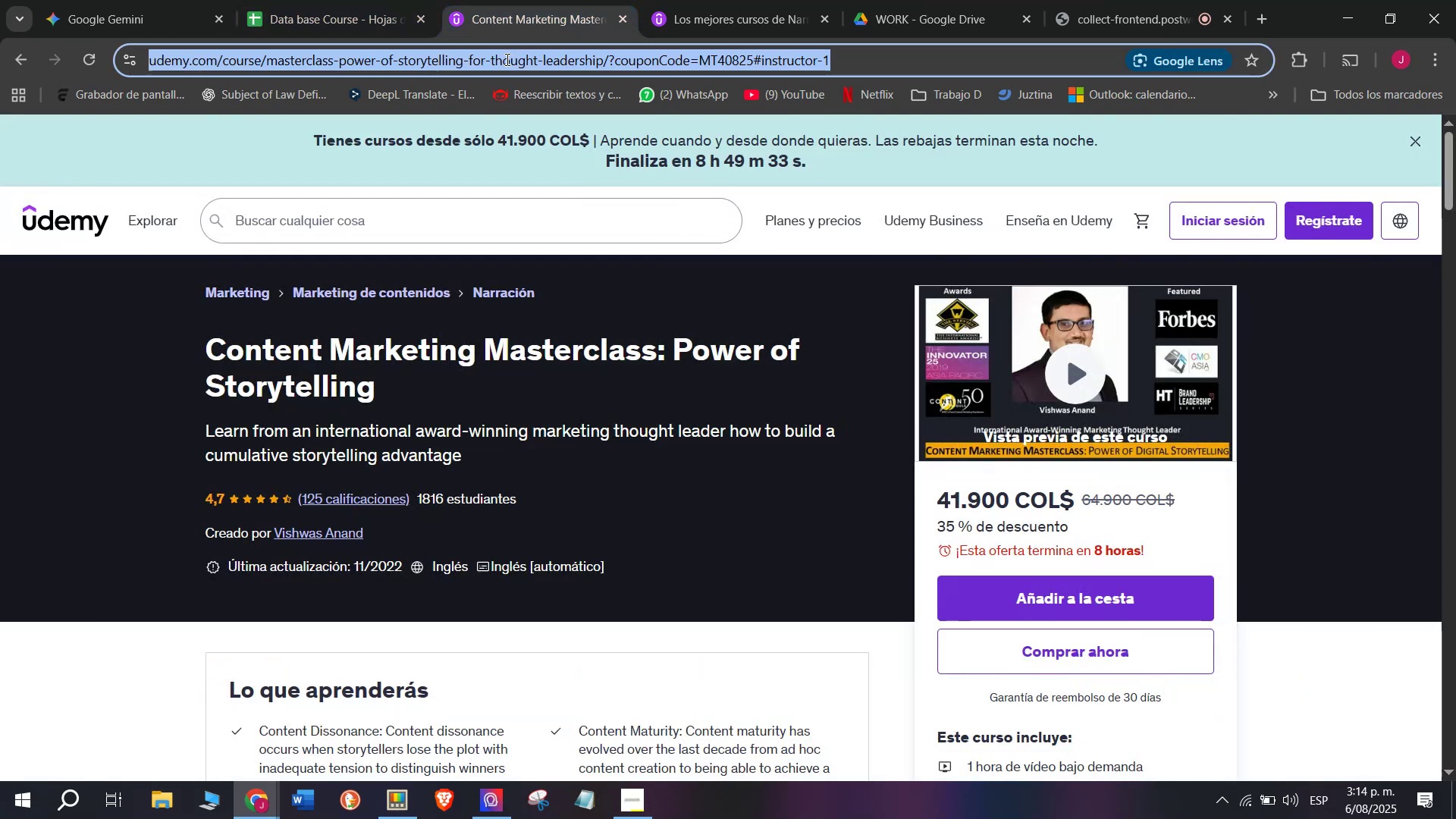 
triple_click([506, 59])
 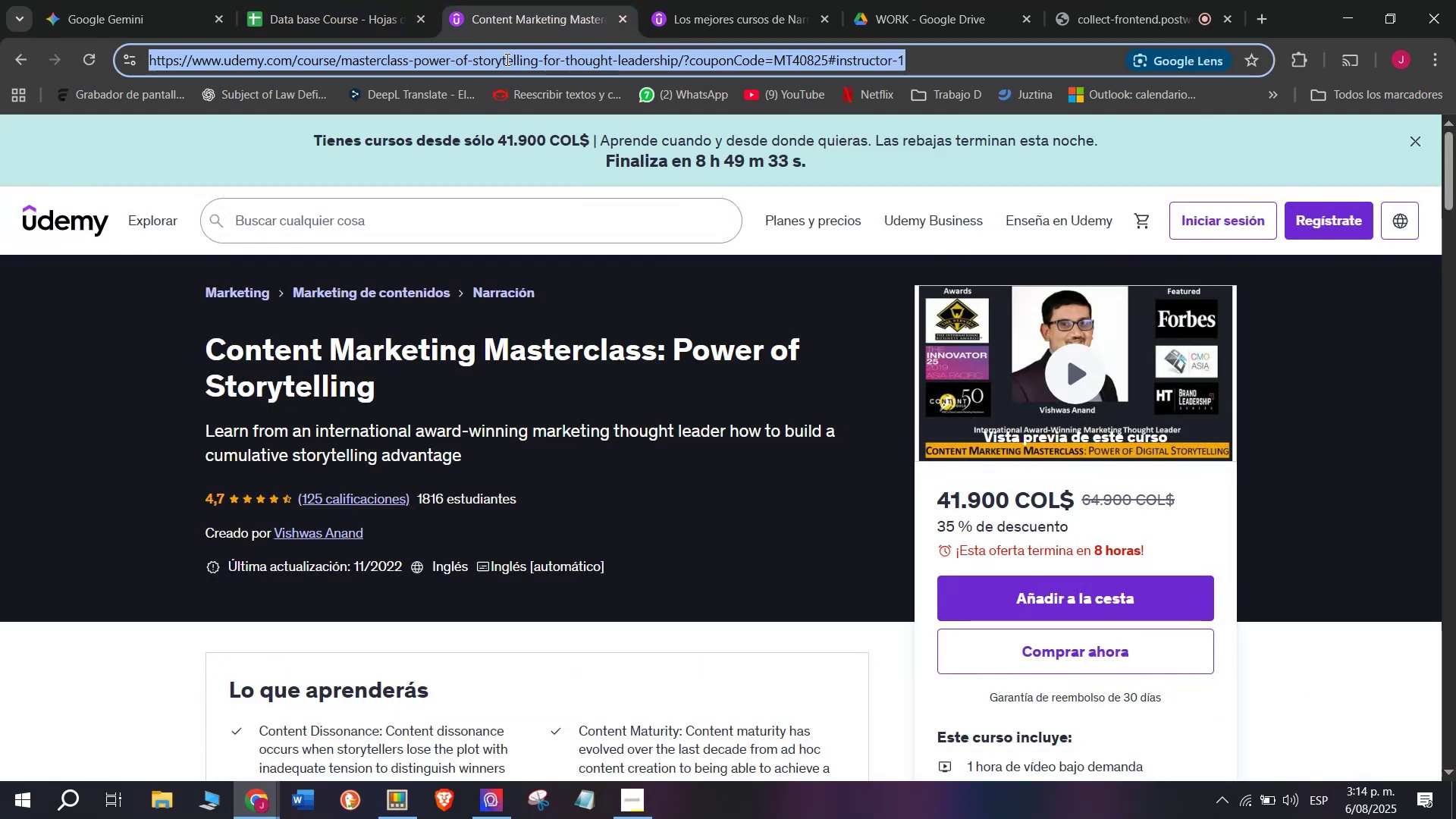 
triple_click([506, 59])
 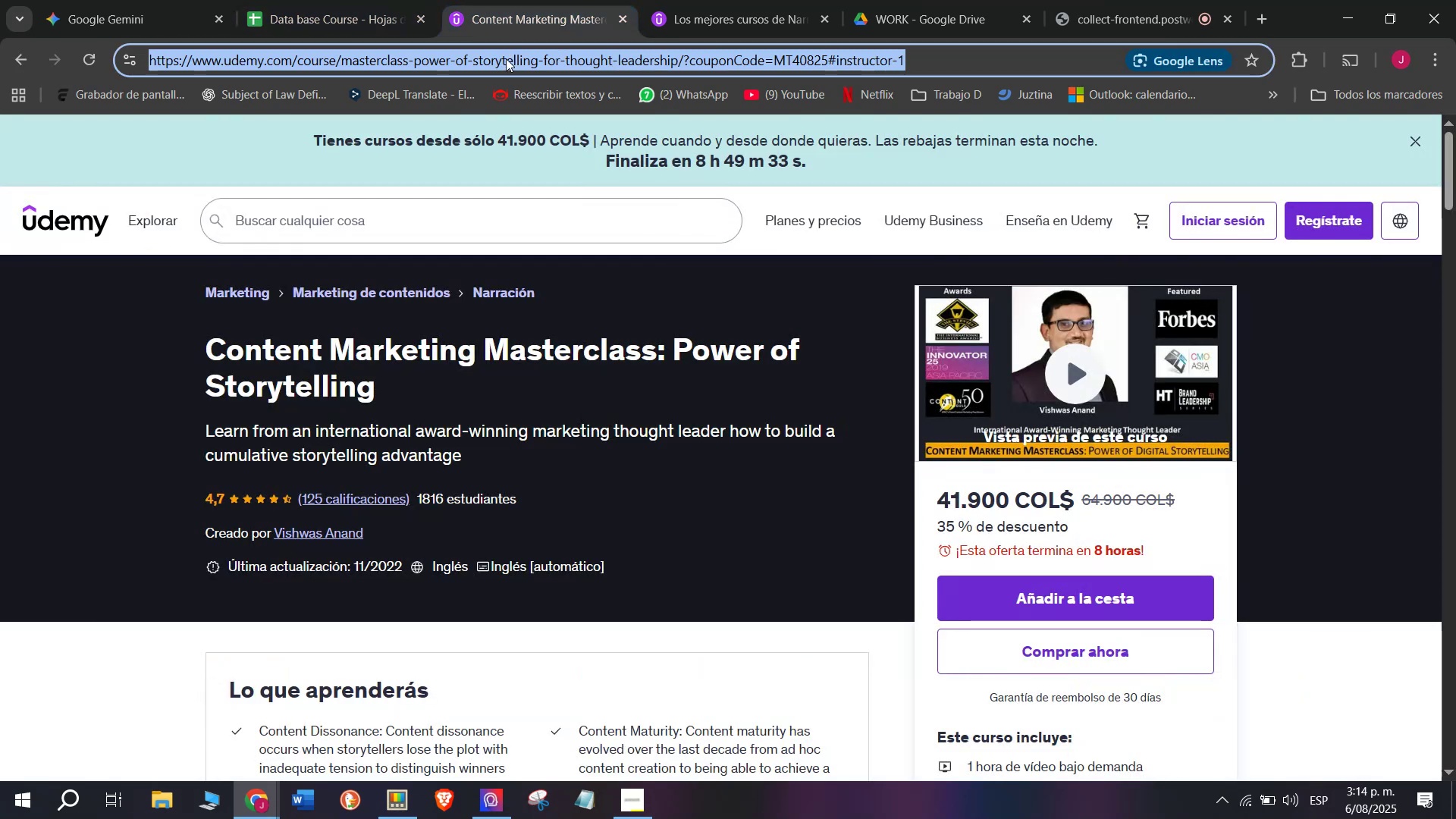 
key(Break)
 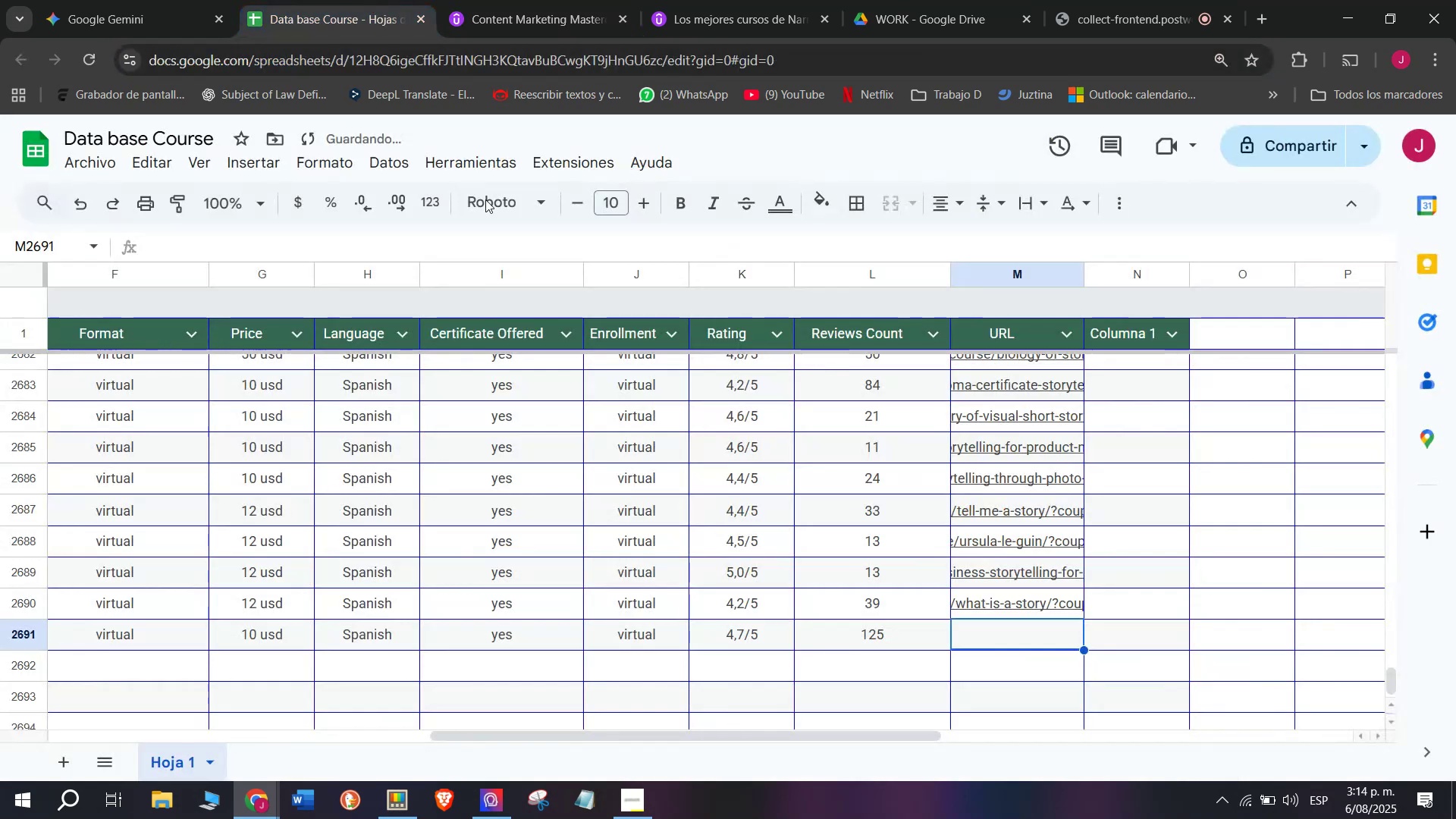 
key(Control+ControlLeft)
 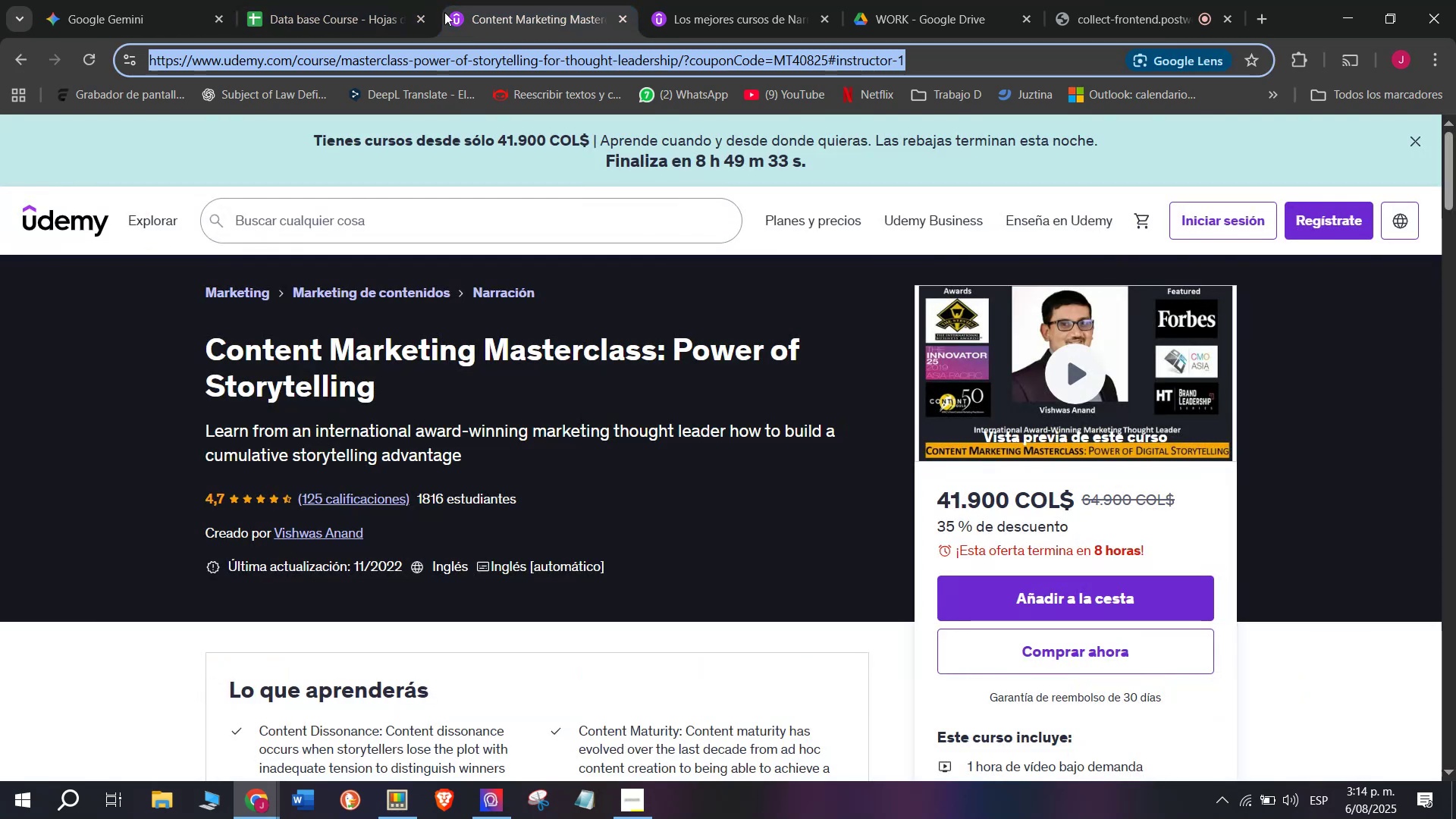 
key(Control+C)
 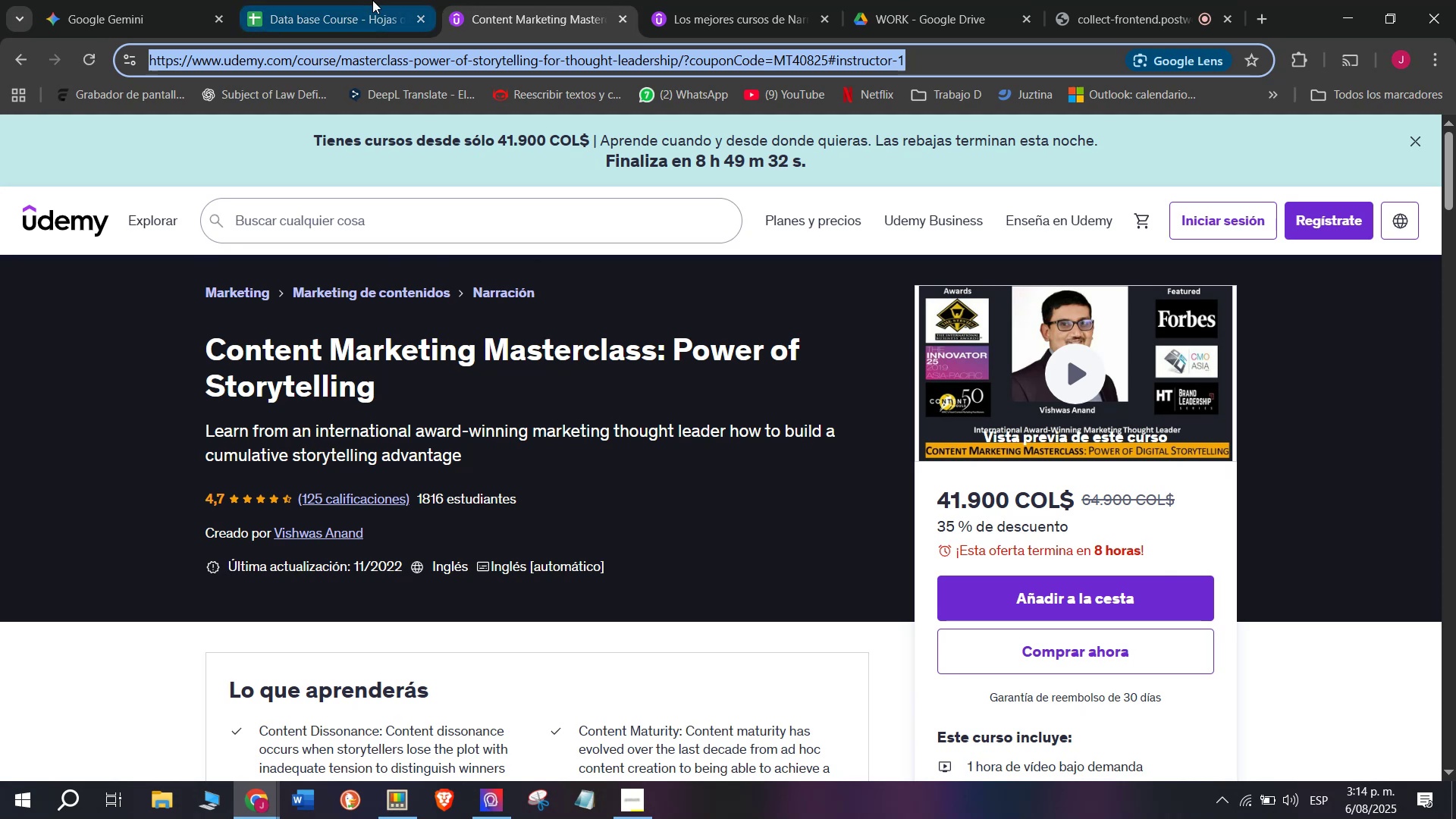 
triple_click([372, 0])
 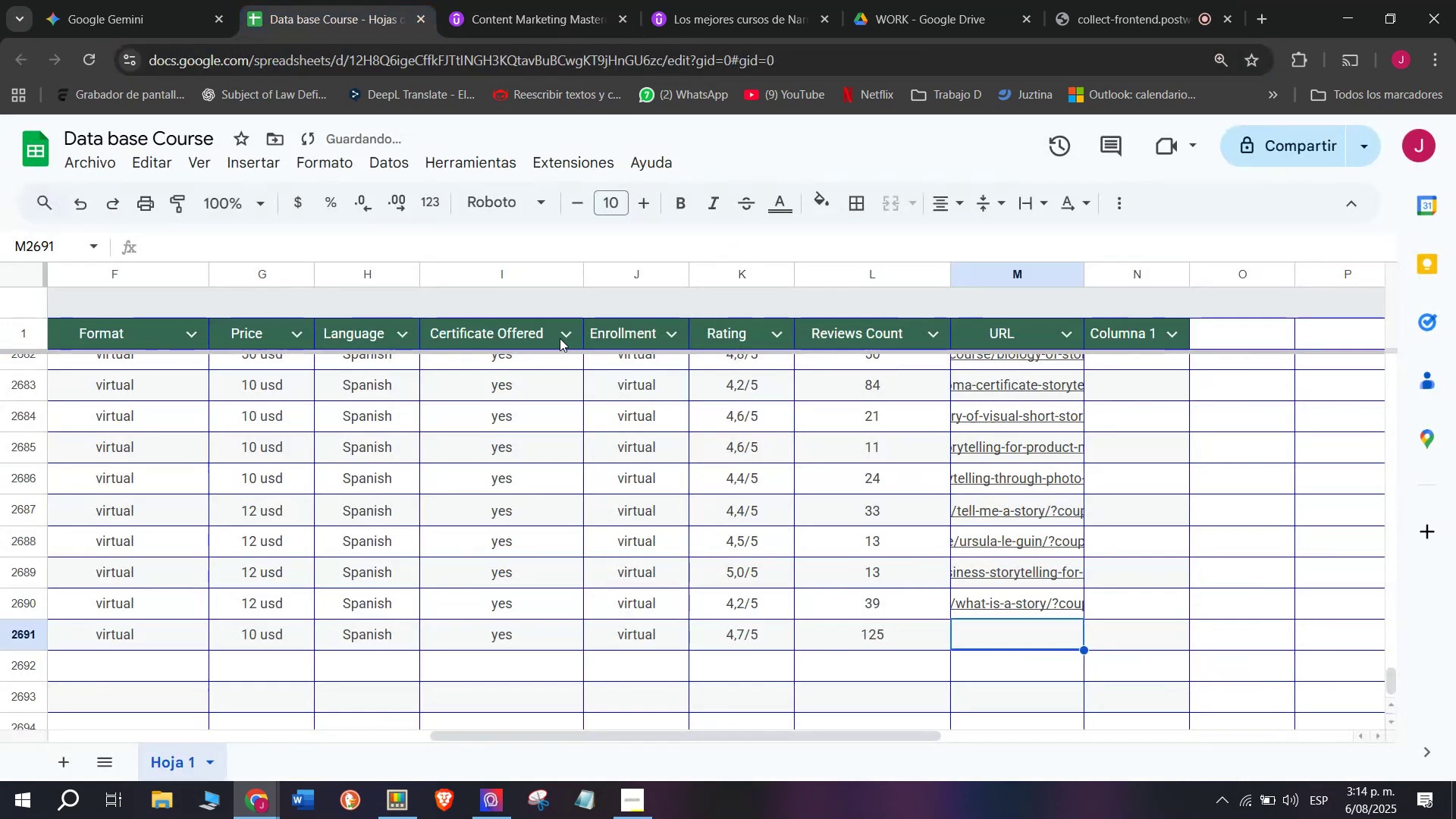 
key(Z)
 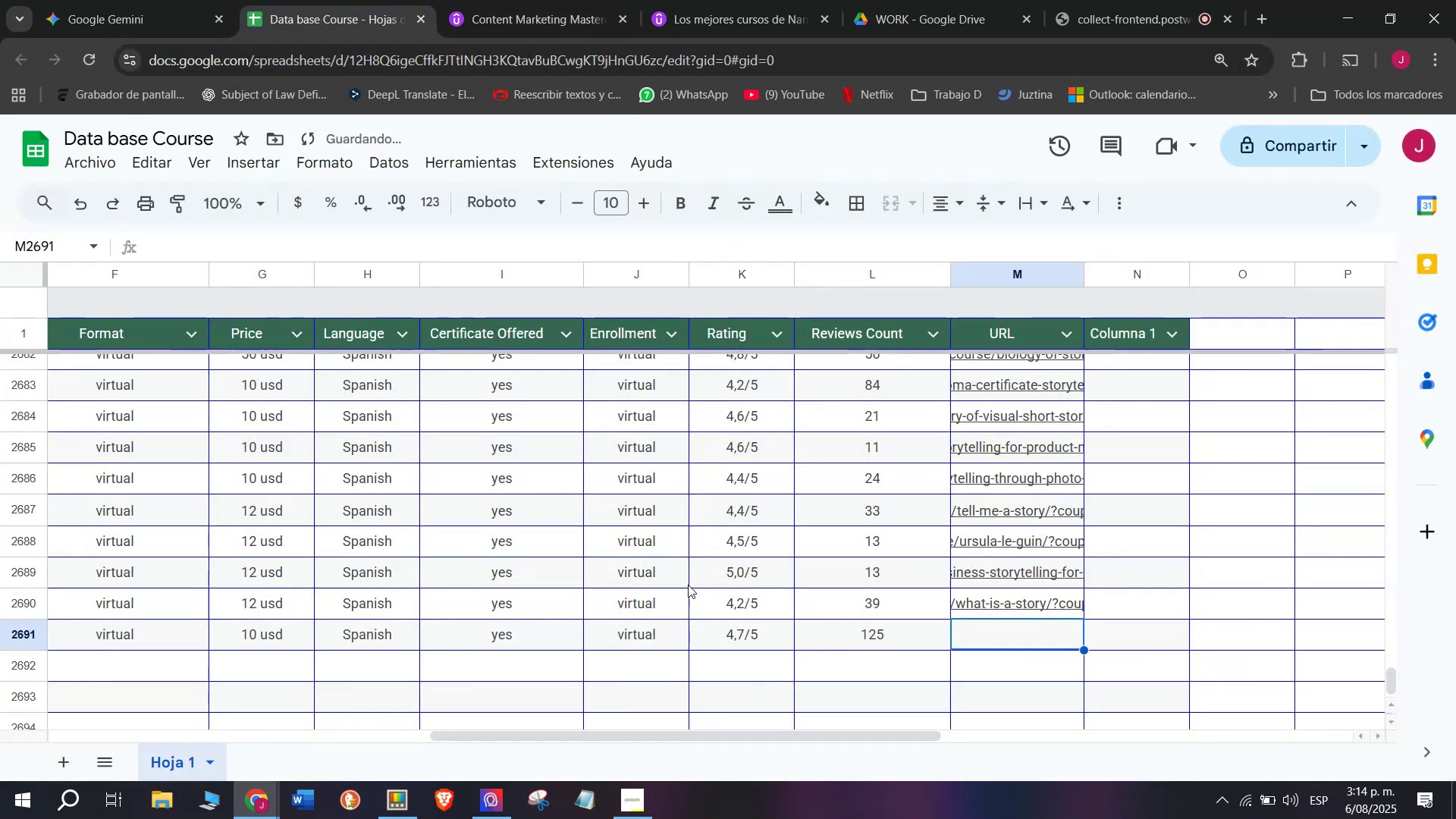 
key(Control+ControlLeft)
 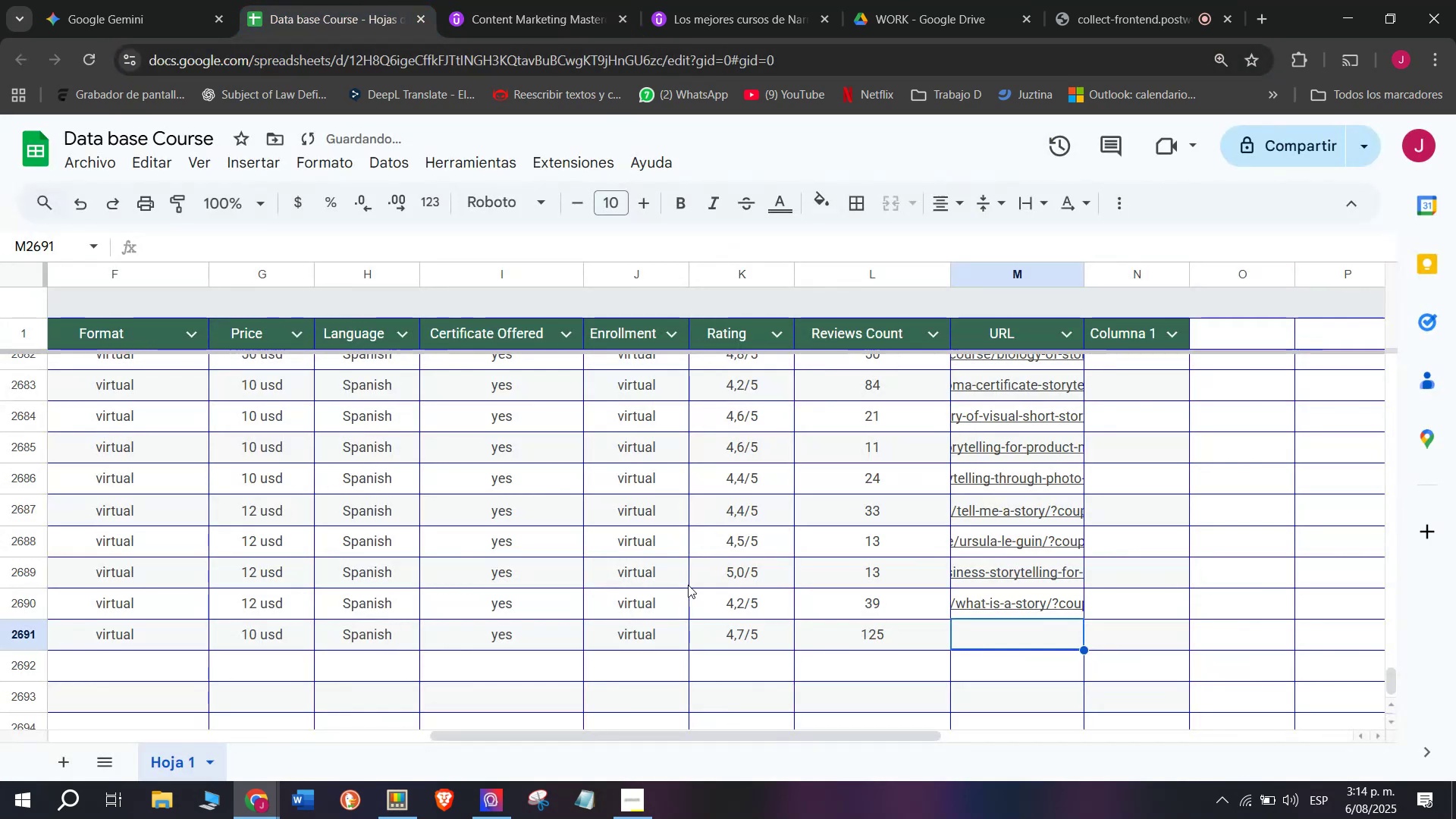 
key(Control+V)
 